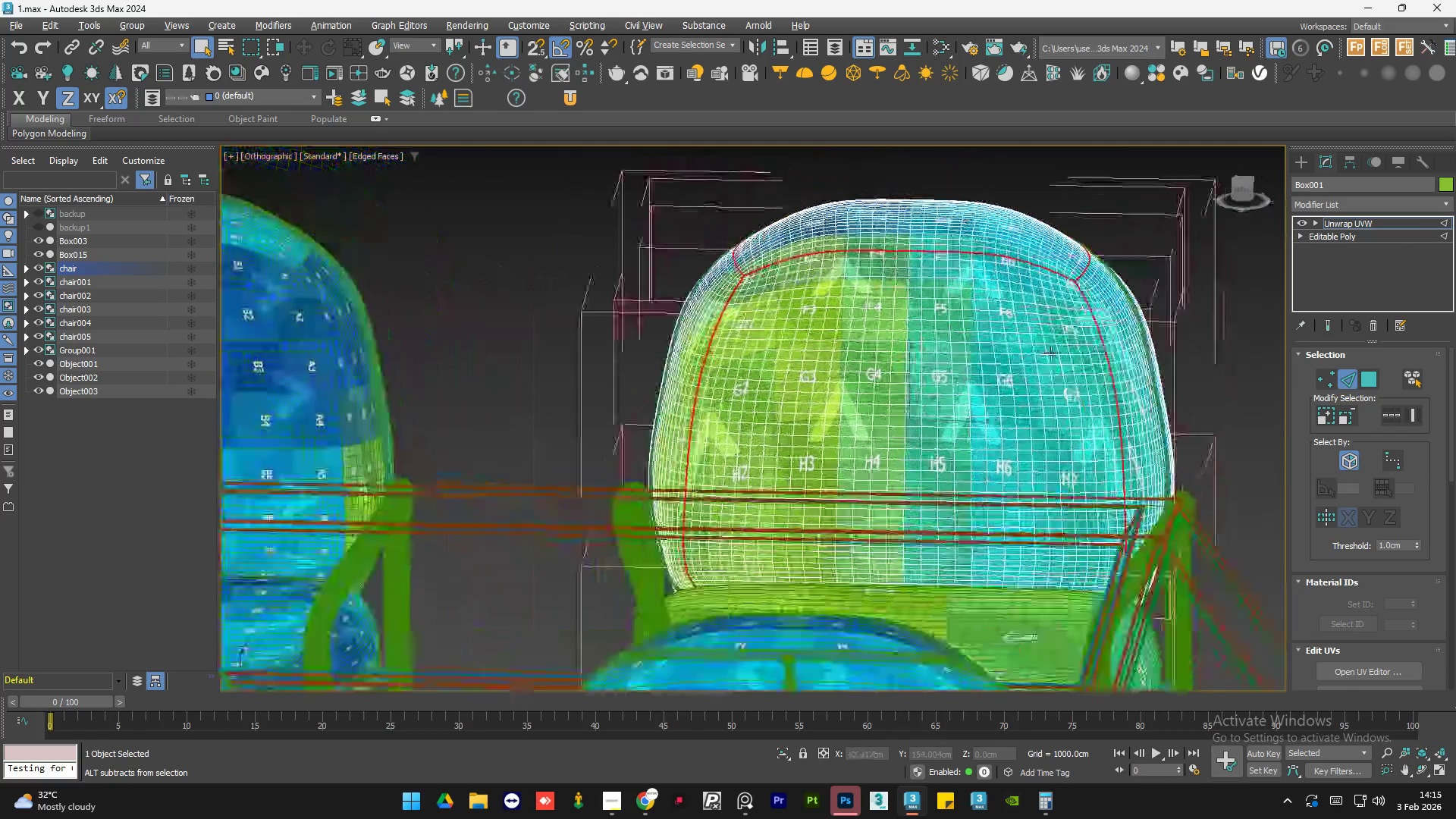 
scroll: coordinate [763, 350], scroll_direction: down, amount: 3.0
 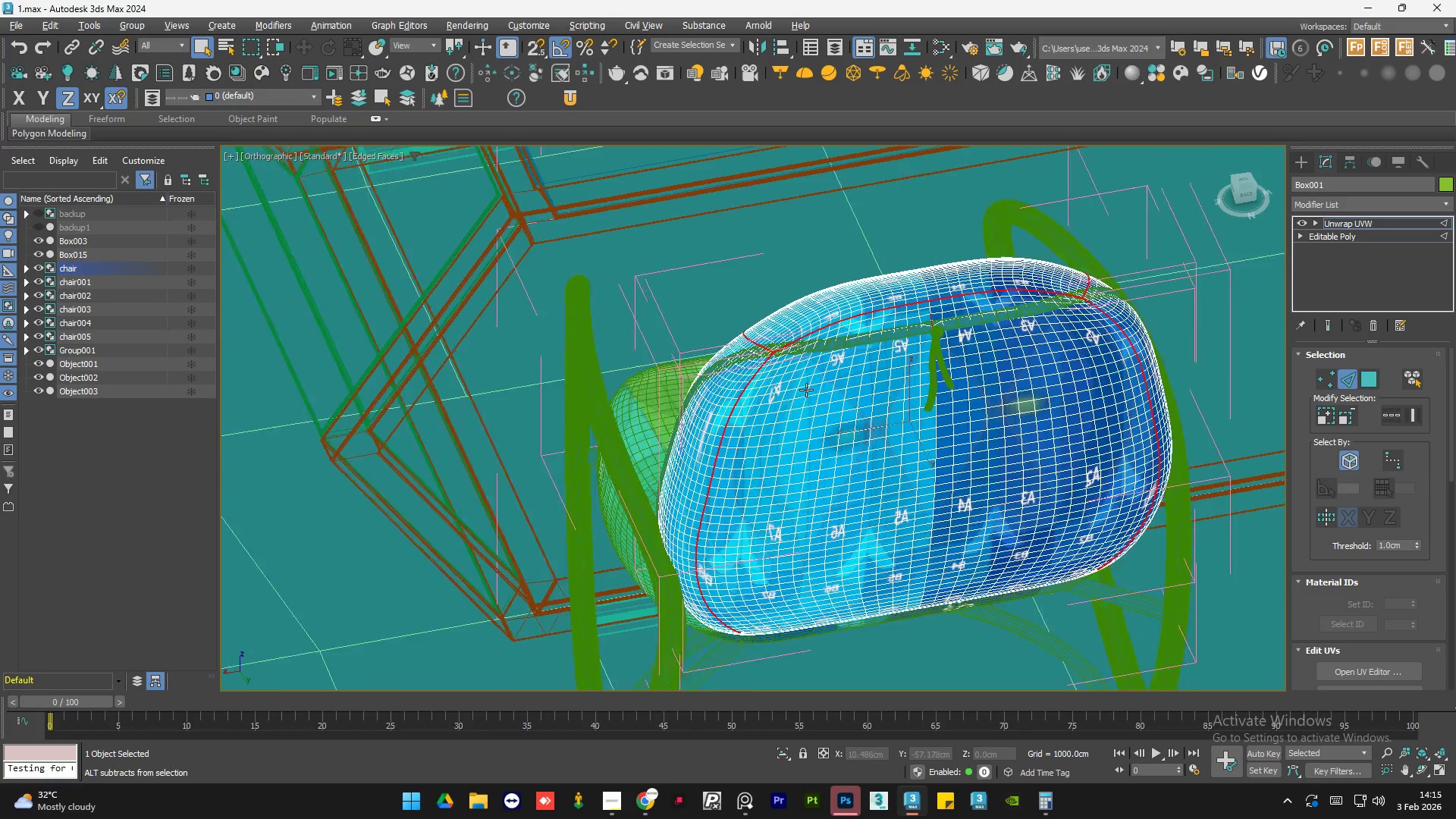 
key(Alt+AltLeft)
 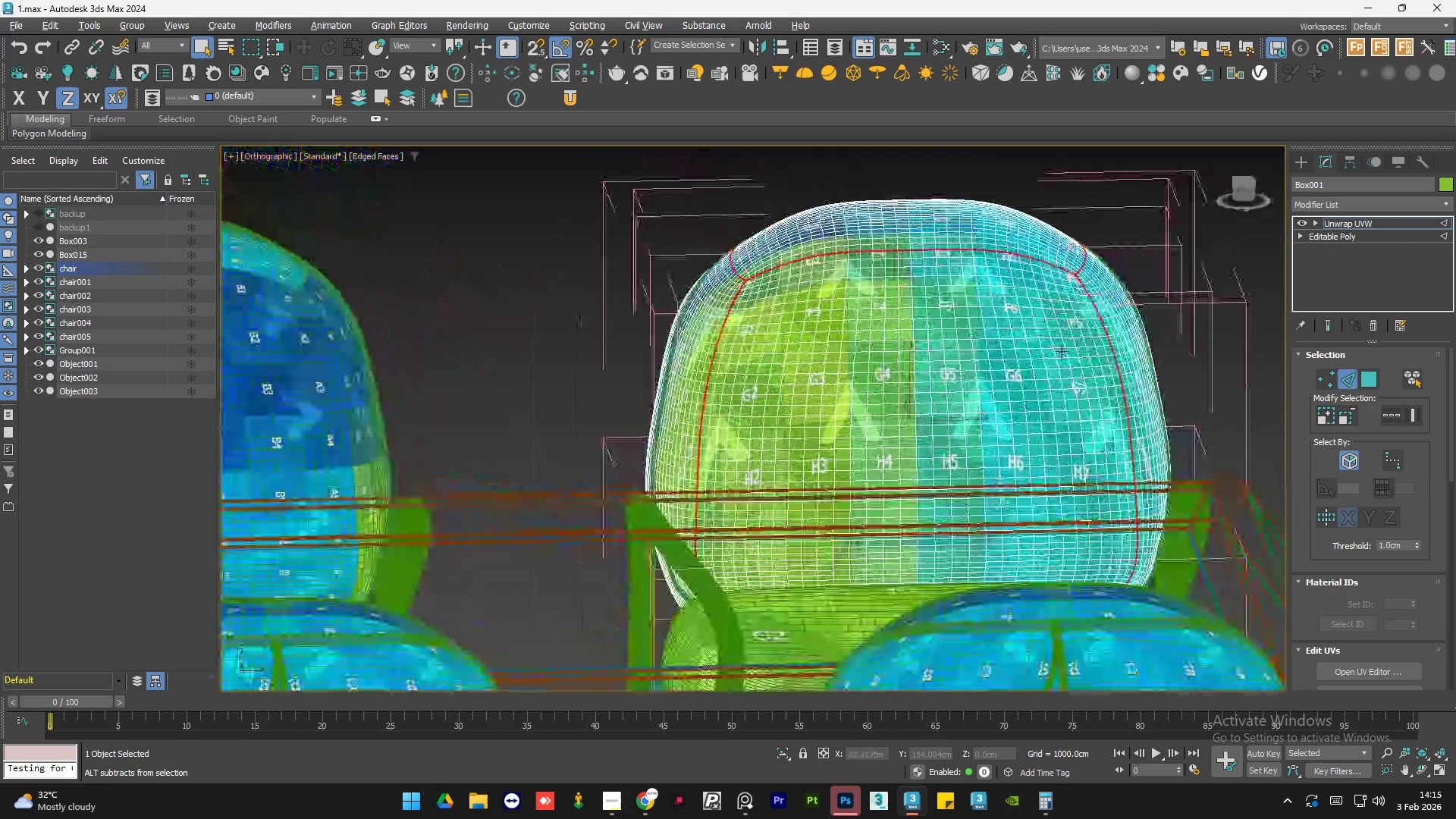 
key(Alt+AltLeft)
 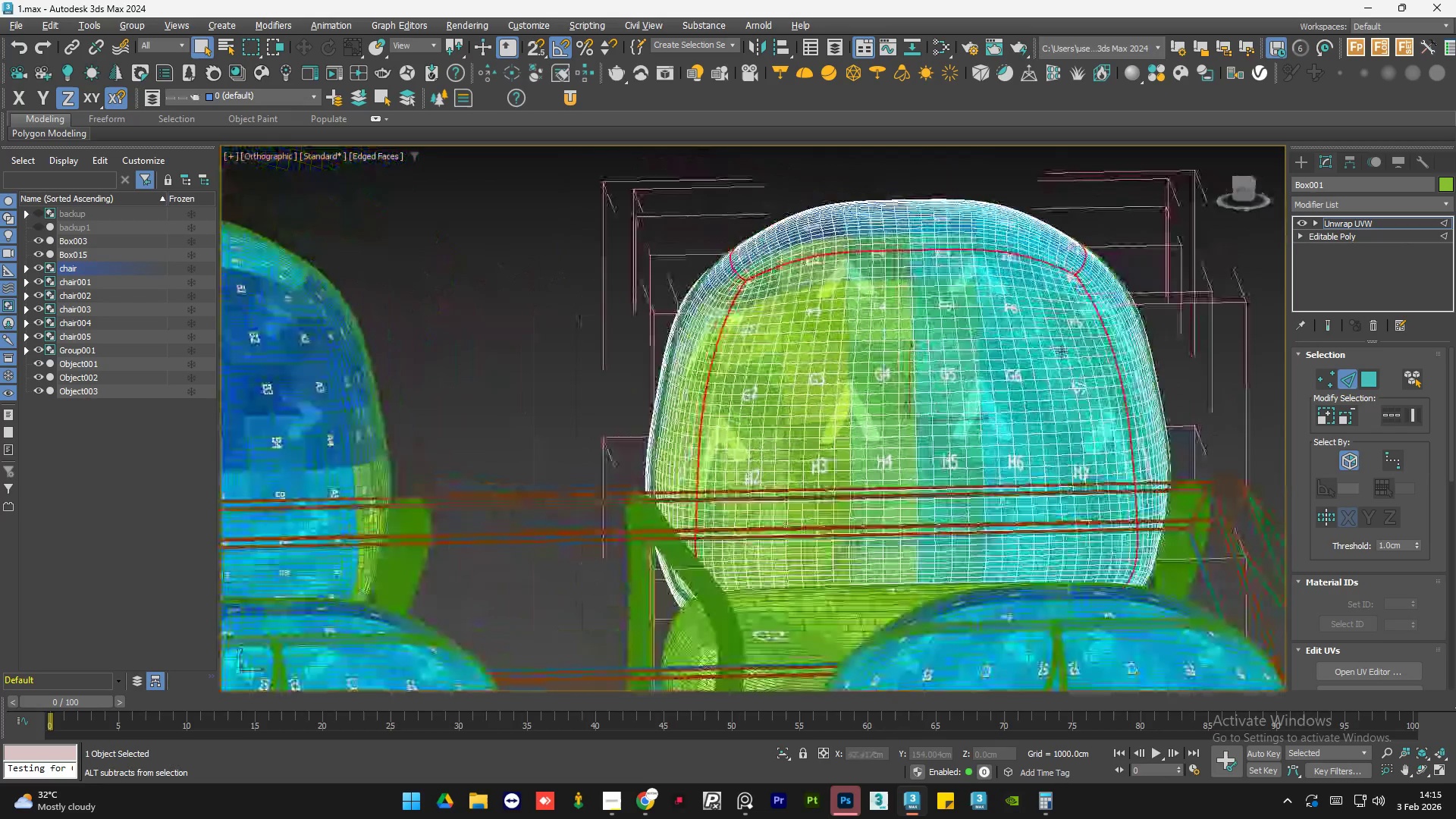 
key(Alt+AltLeft)
 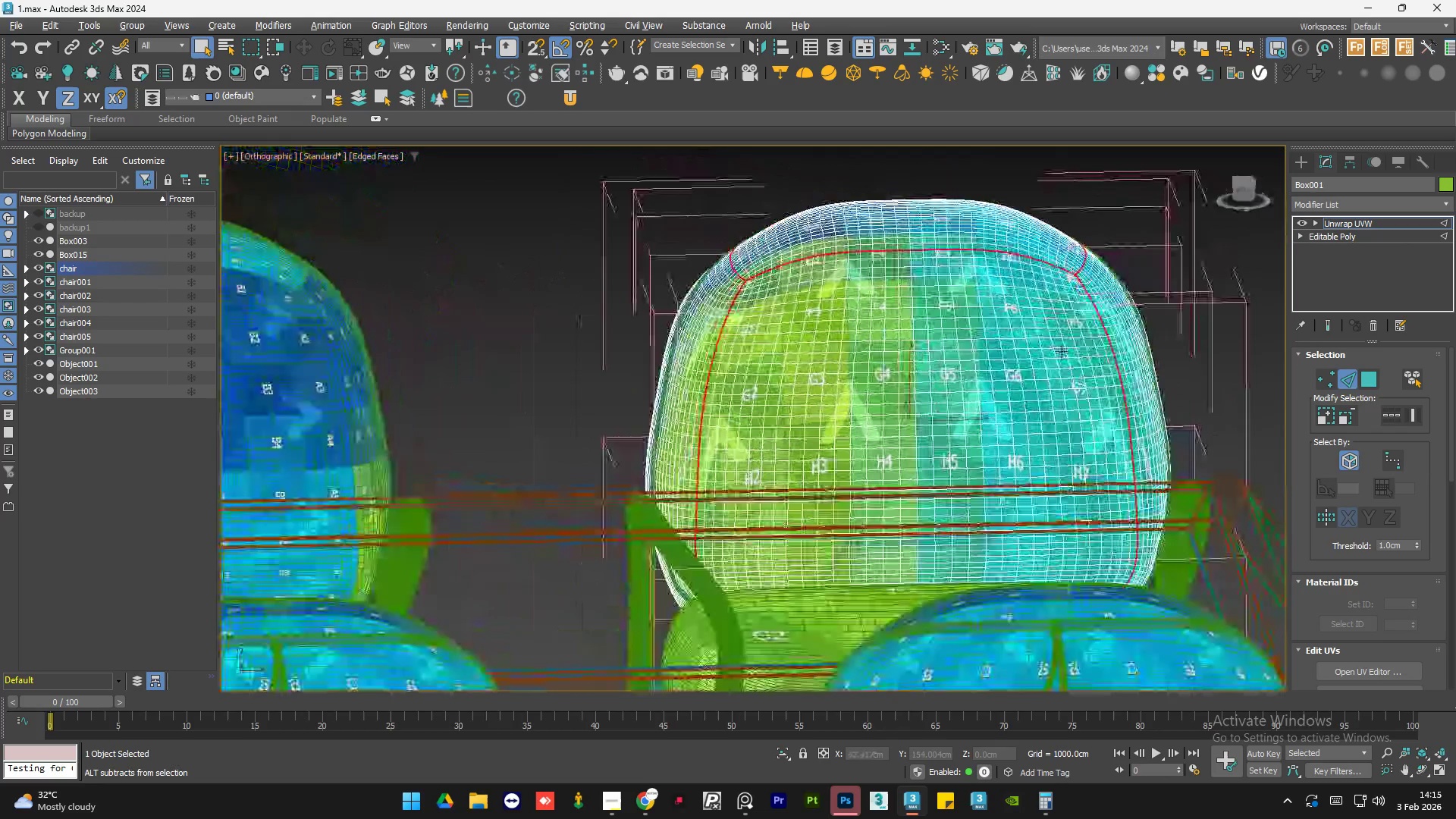 
key(Alt+AltLeft)
 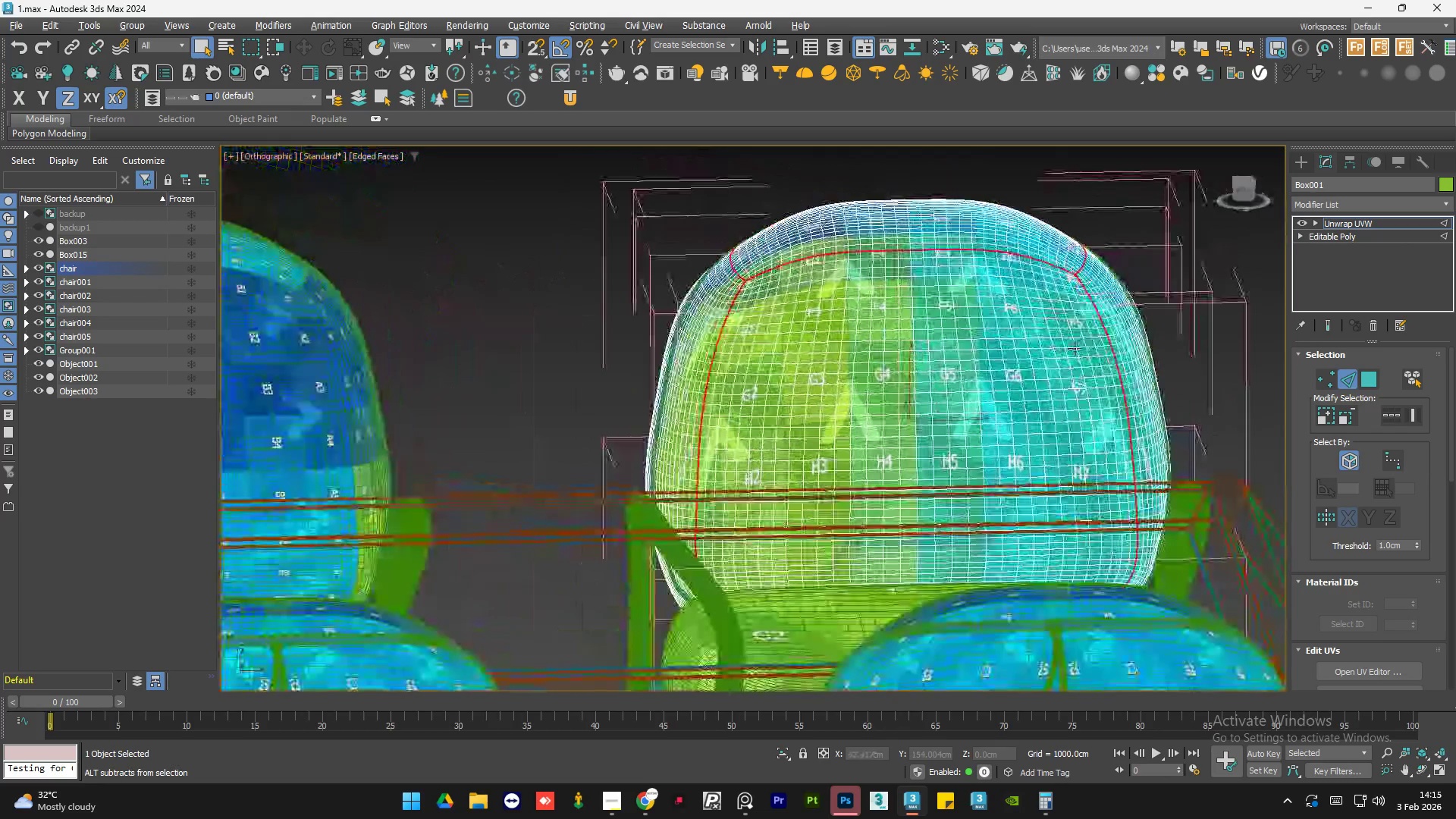 
key(Alt+AltLeft)
 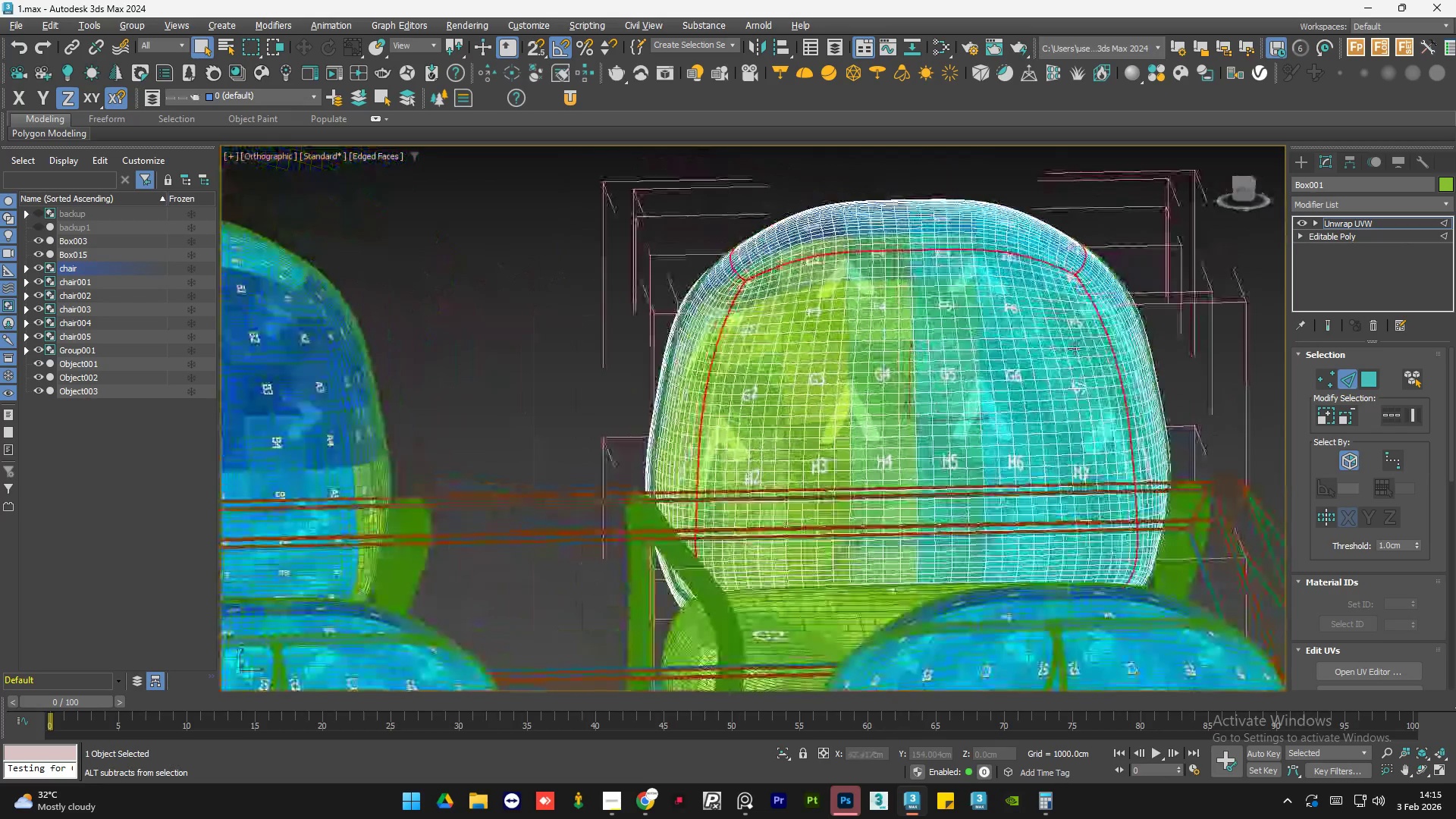 
key(Alt+AltLeft)
 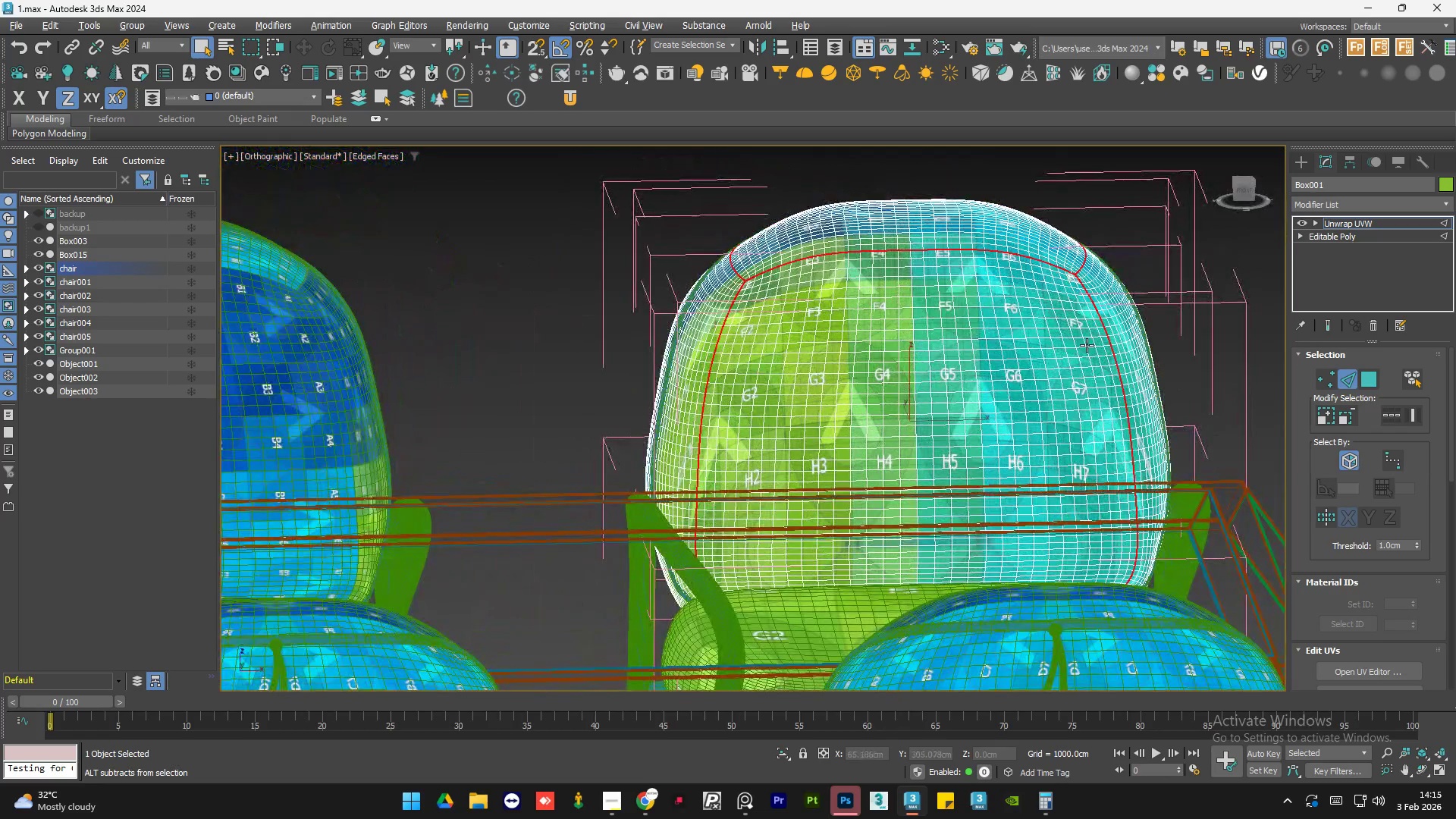 
key(Alt+AltLeft)
 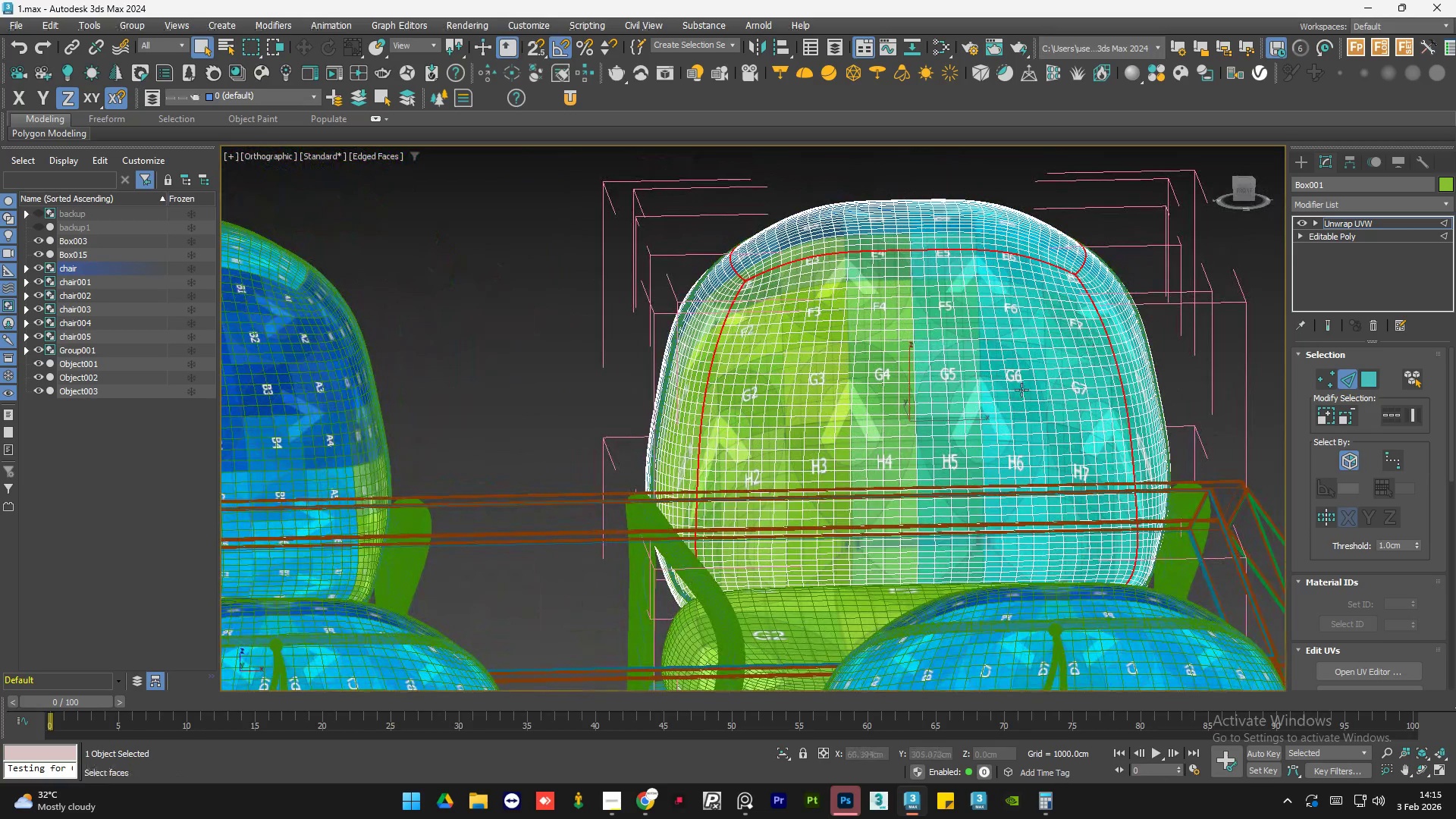 
hold_key(key=AltLeft, duration=1.52)
 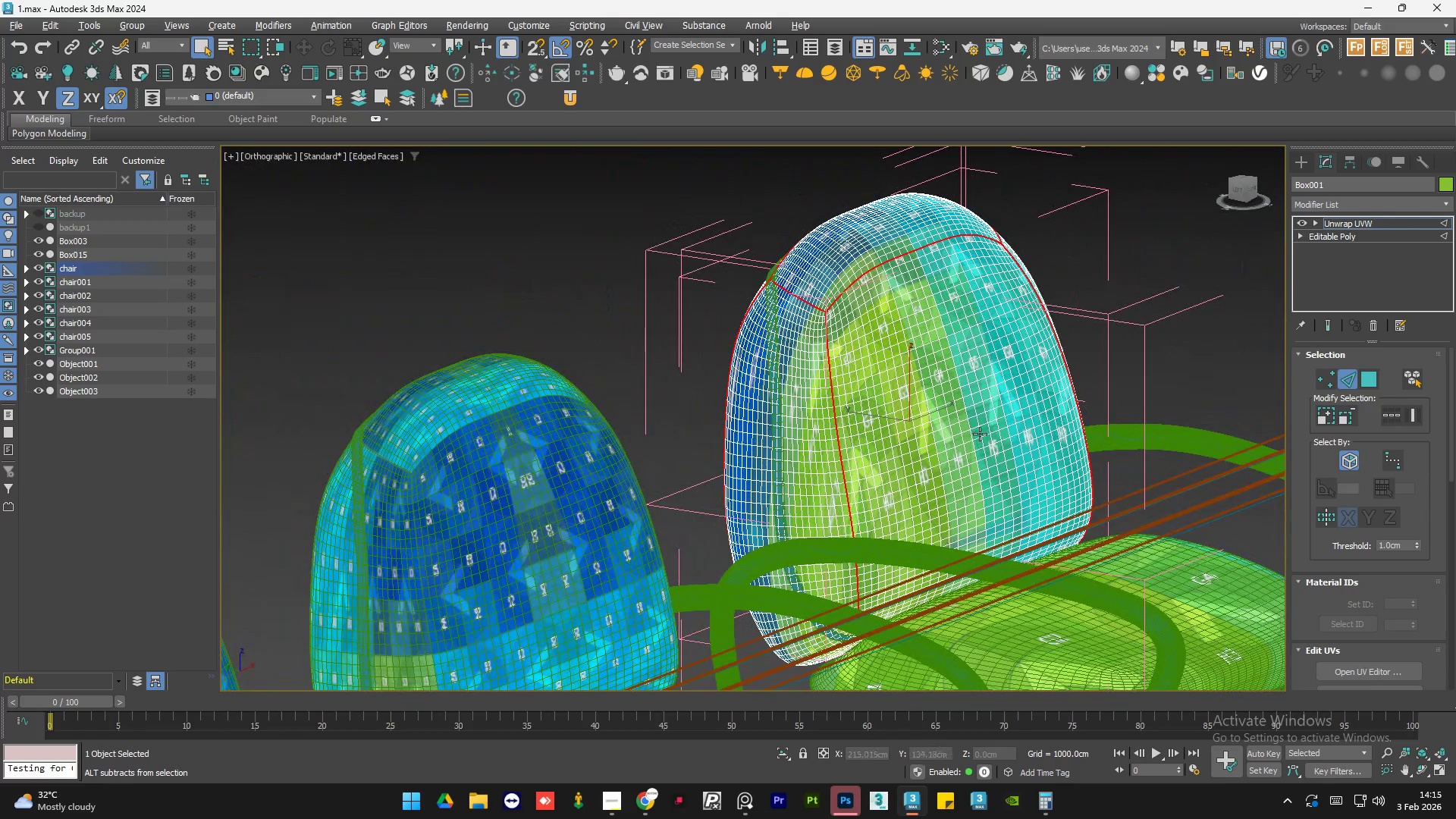 
hold_key(key=AltLeft, duration=0.64)
 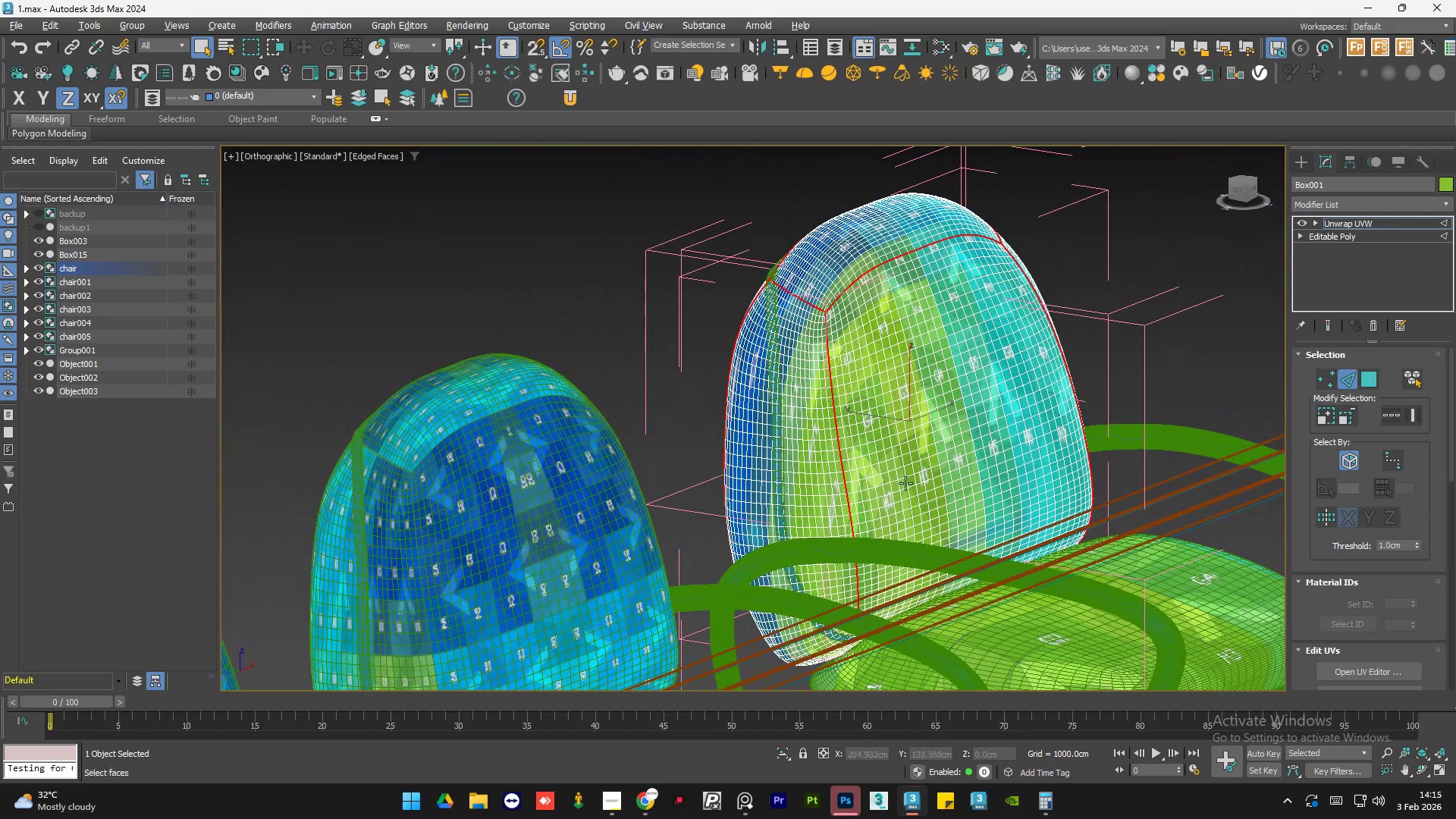 
hold_key(key=AltLeft, duration=0.78)
 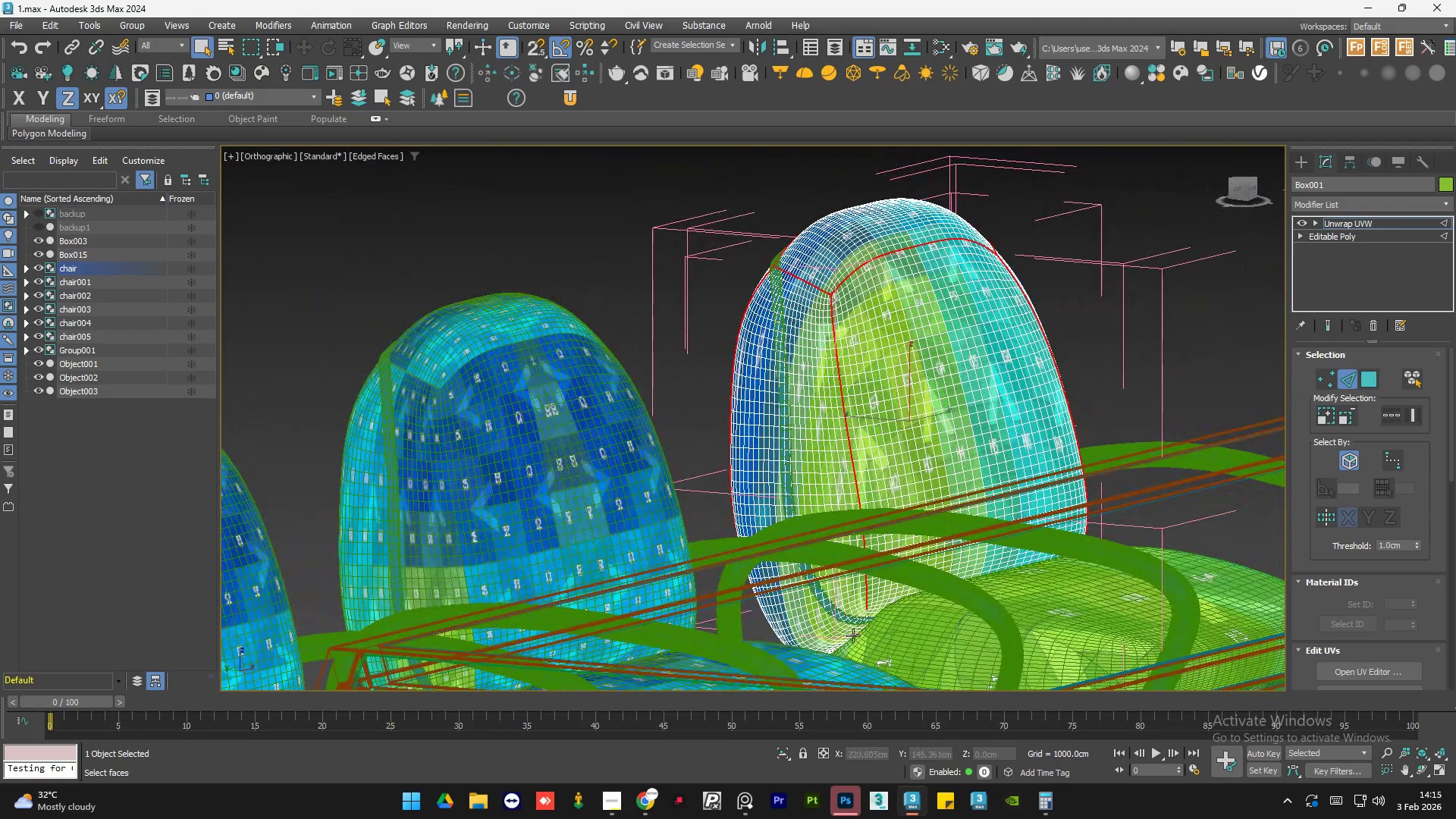 
hold_key(key=ControlLeft, duration=1.5)
 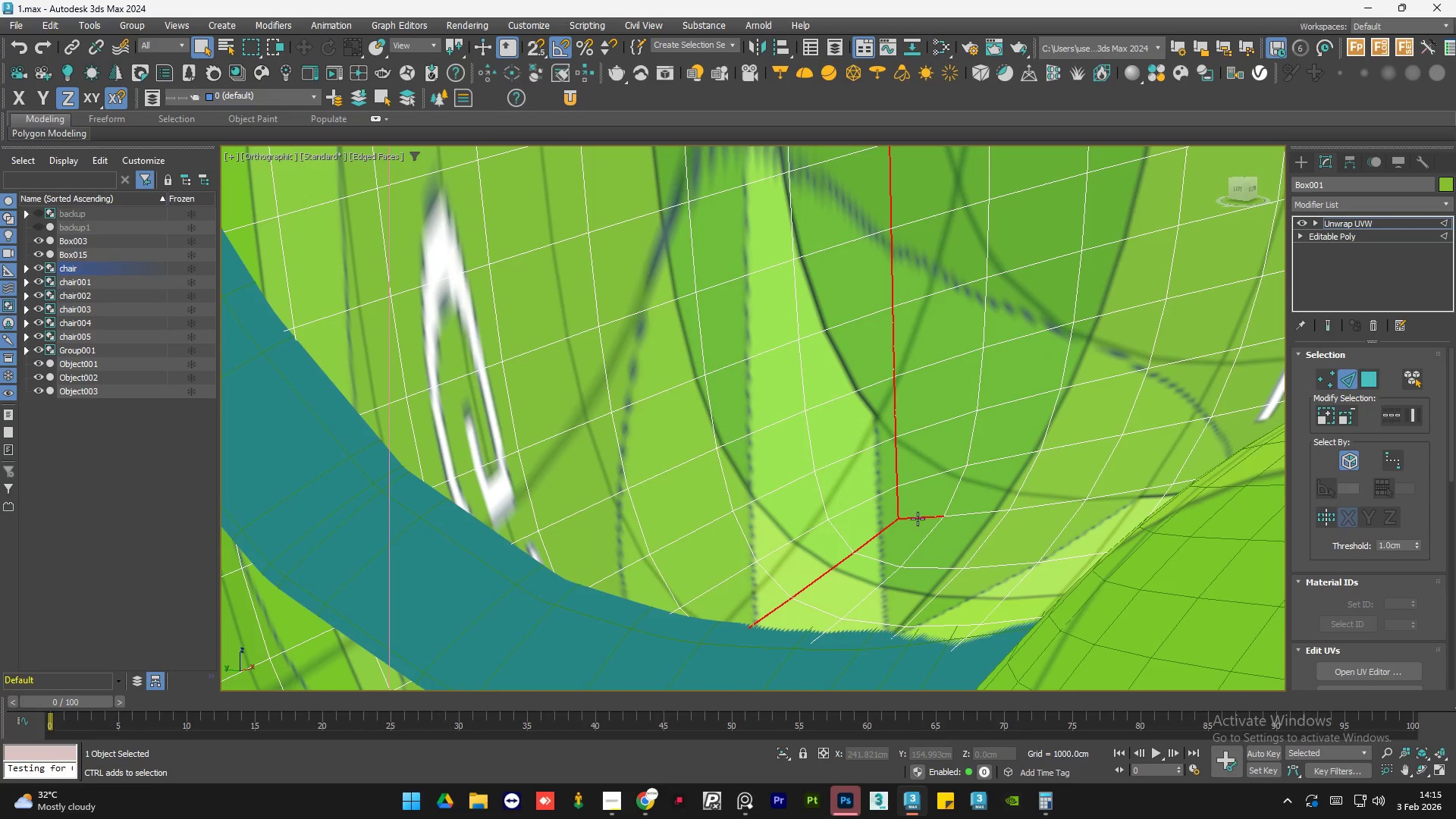 
scroll: coordinate [902, 554], scroll_direction: up, amount: 8.0
 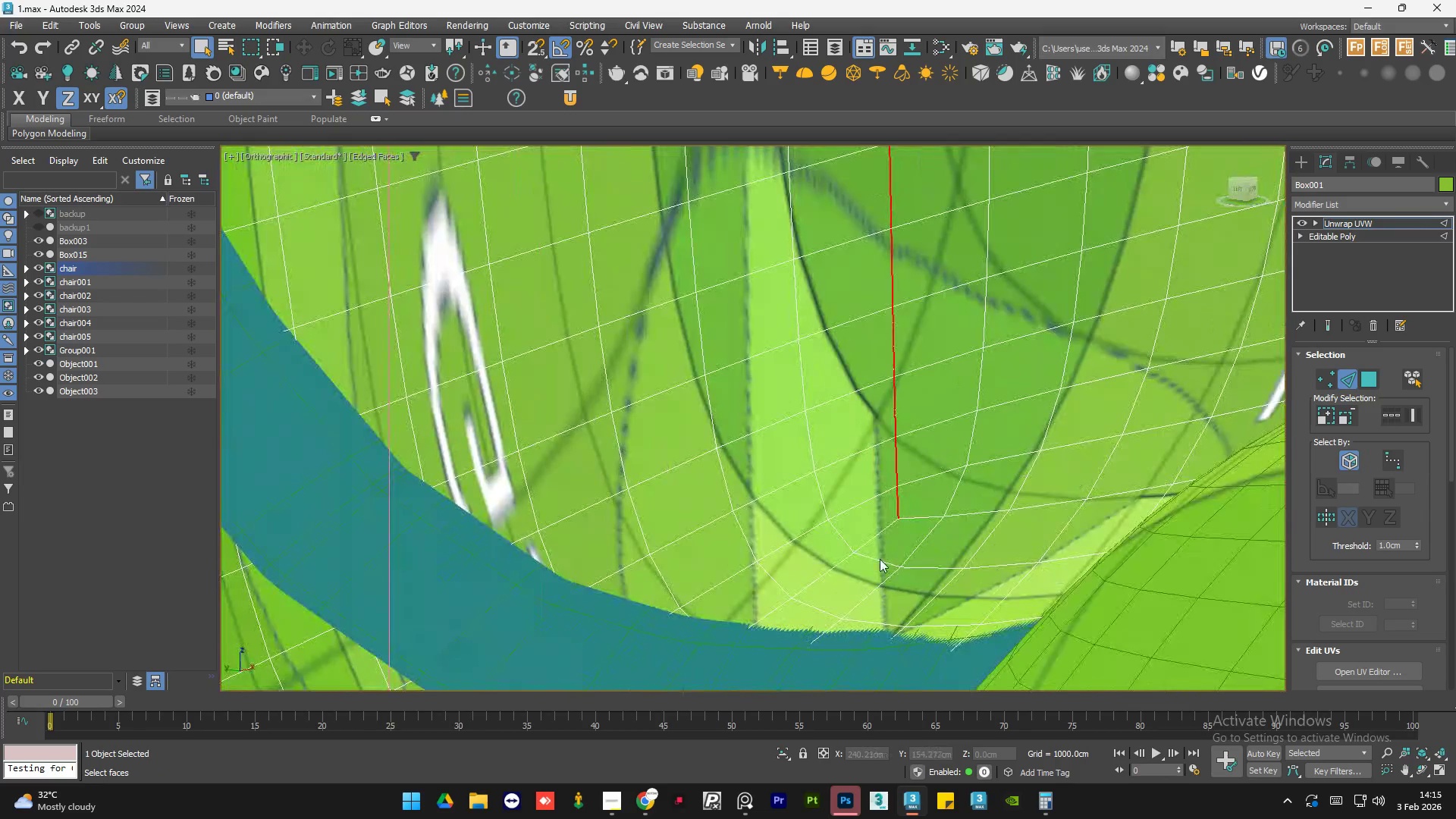 
left_click([830, 567])
 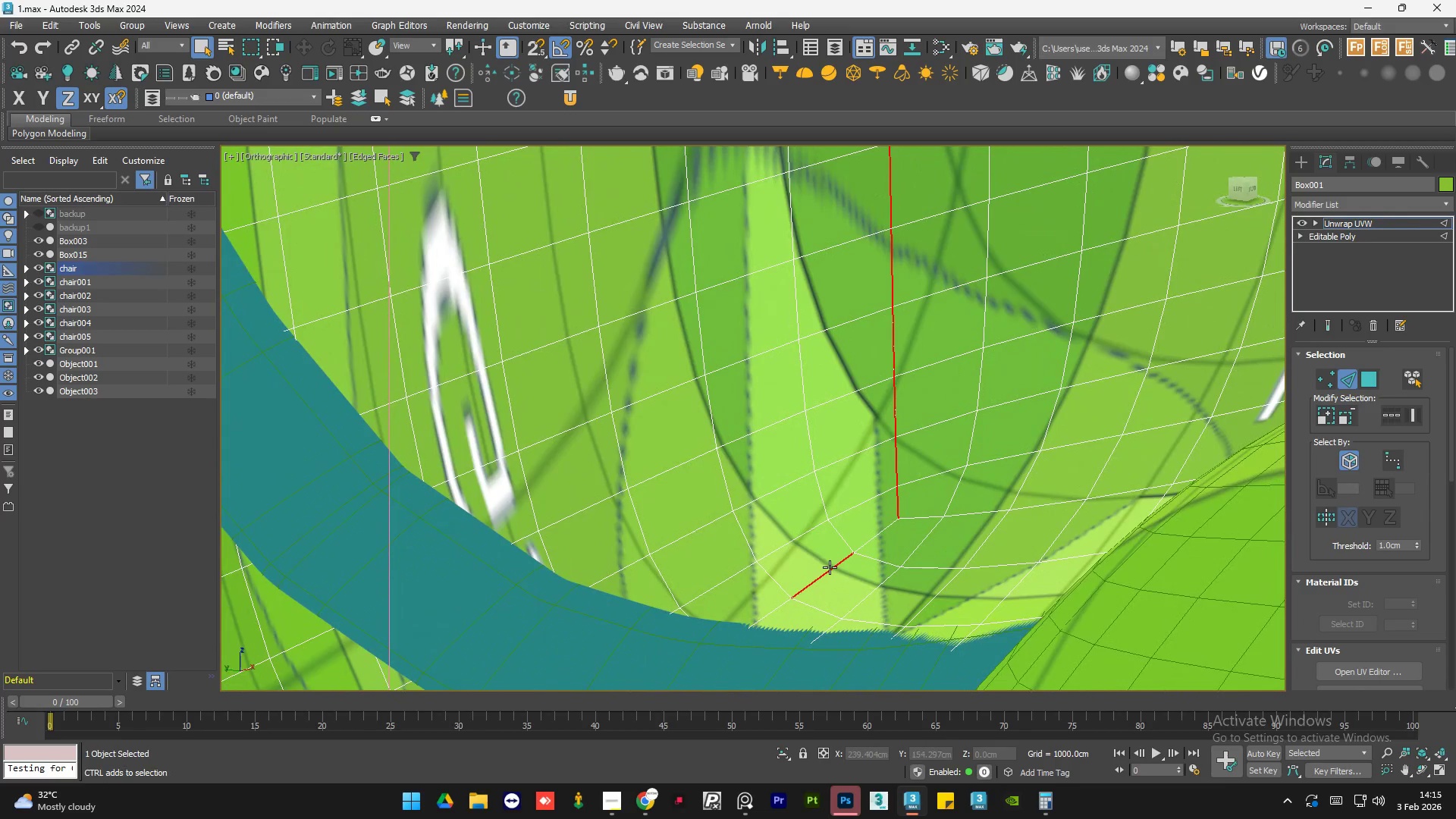 
double_click([830, 567])
 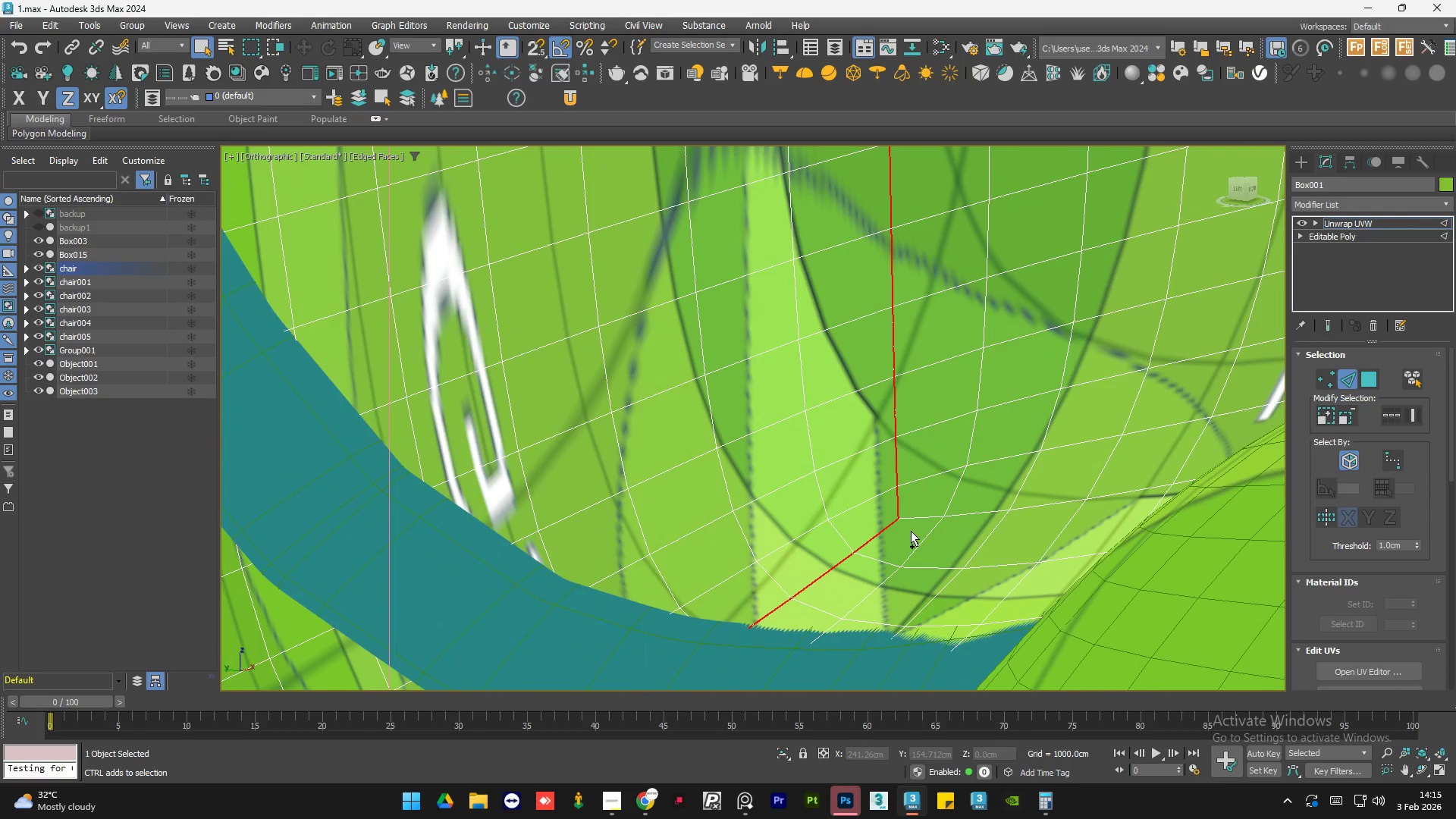 
hold_key(key=ControlLeft, duration=0.8)
left_click([918, 519])
 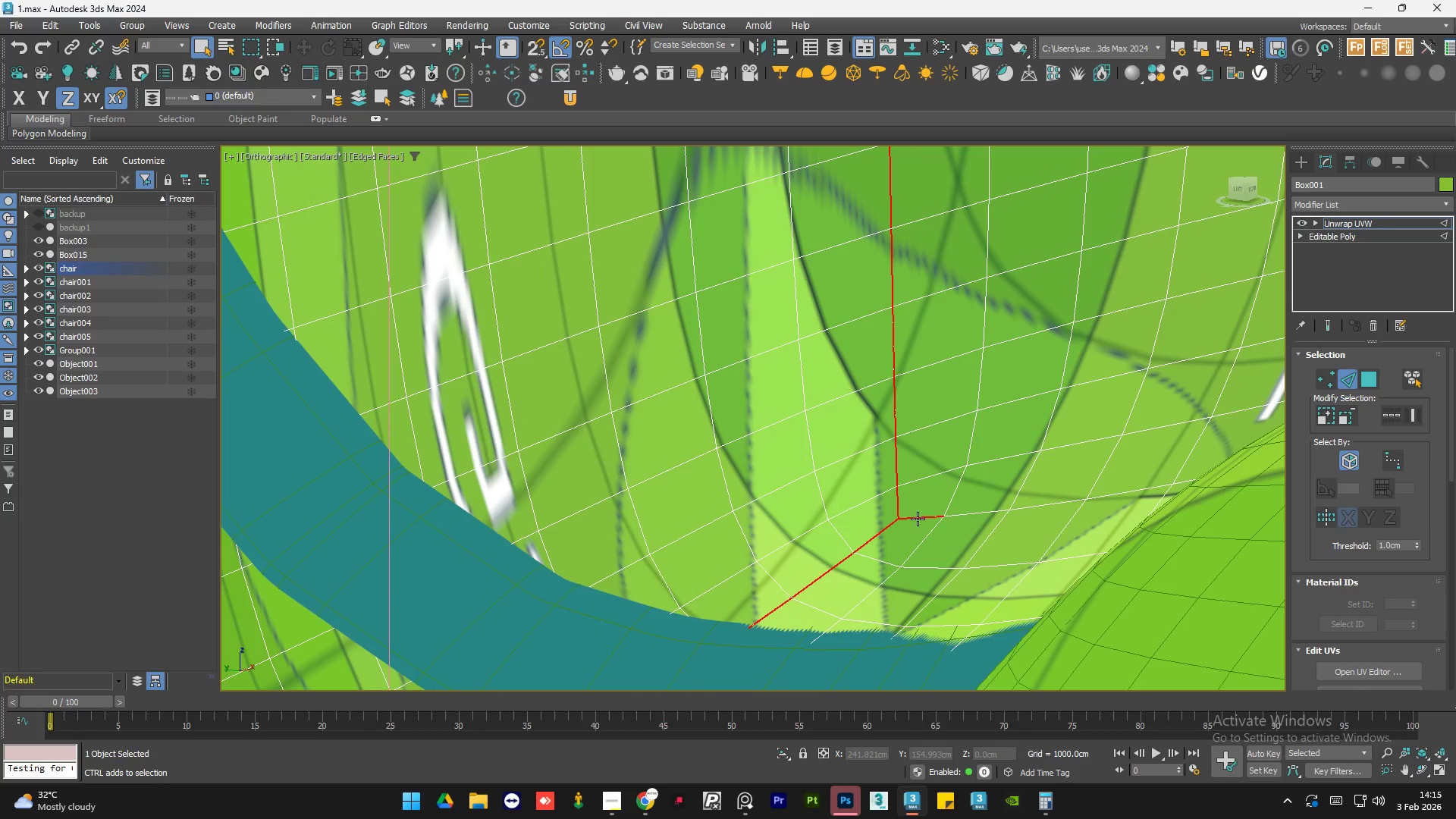 
double_click([918, 519])
 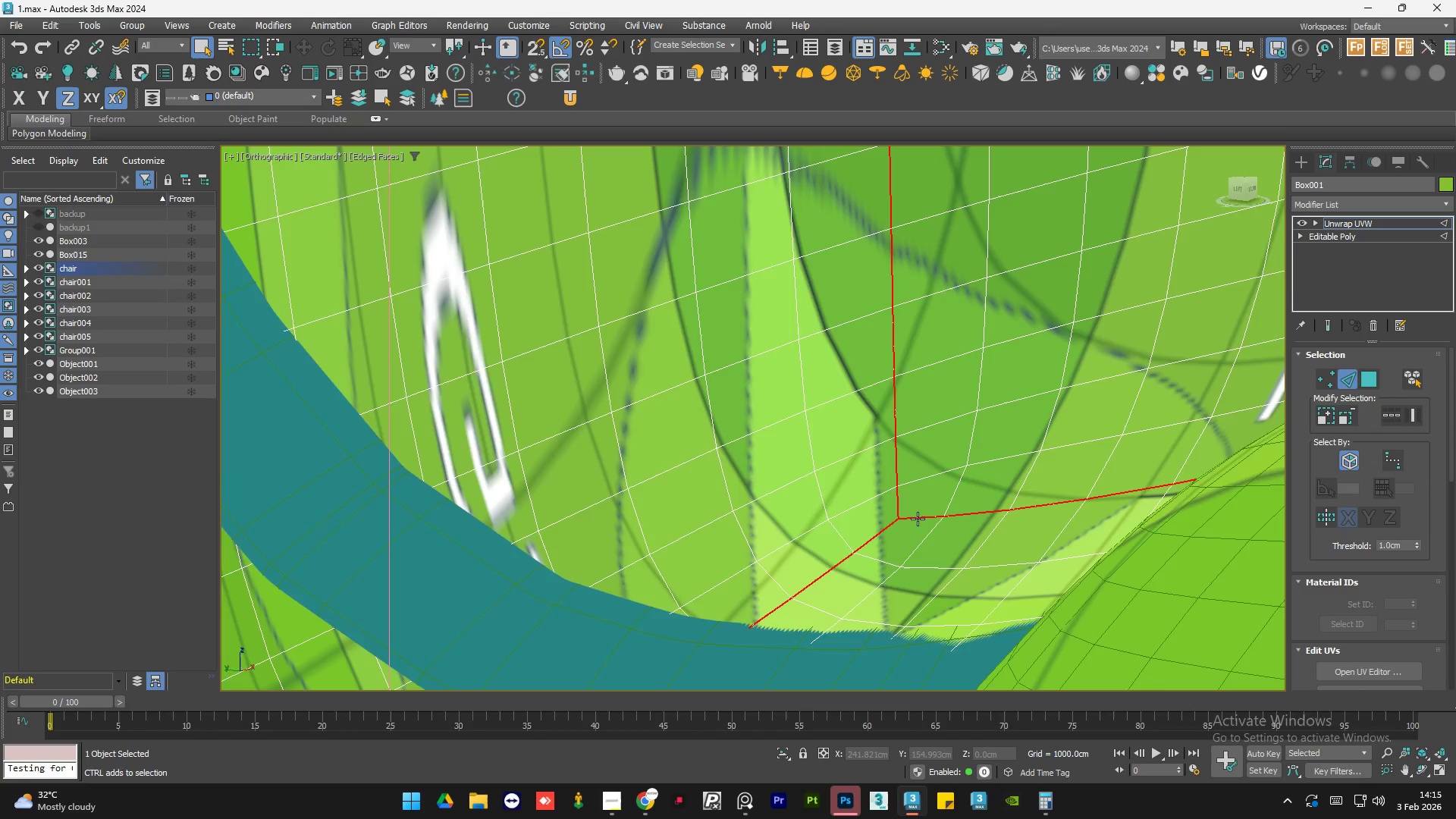 
hold_key(key=AltLeft, duration=1.33)
 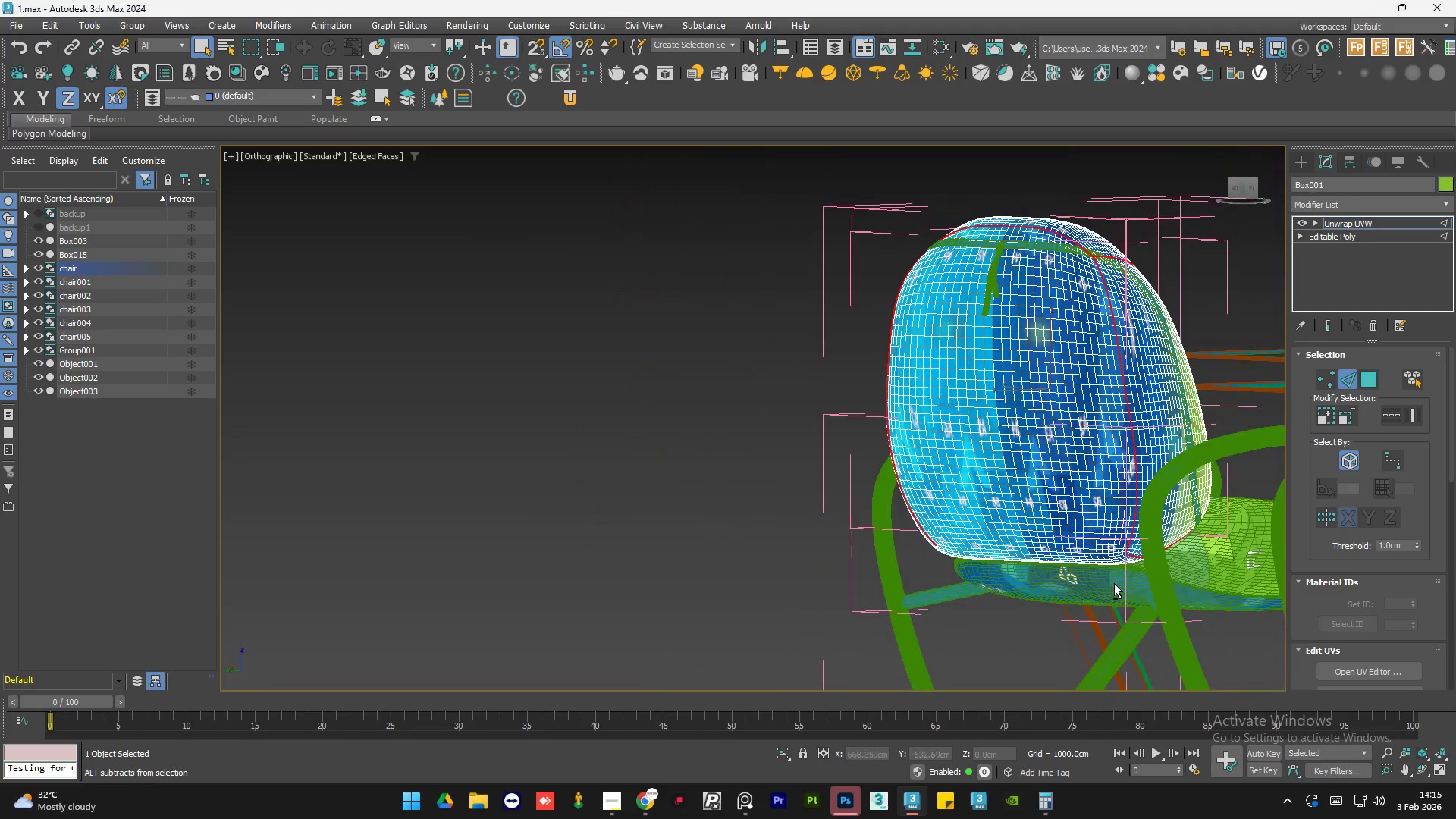 
scroll: coordinate [947, 536], scroll_direction: down, amount: 6.0
 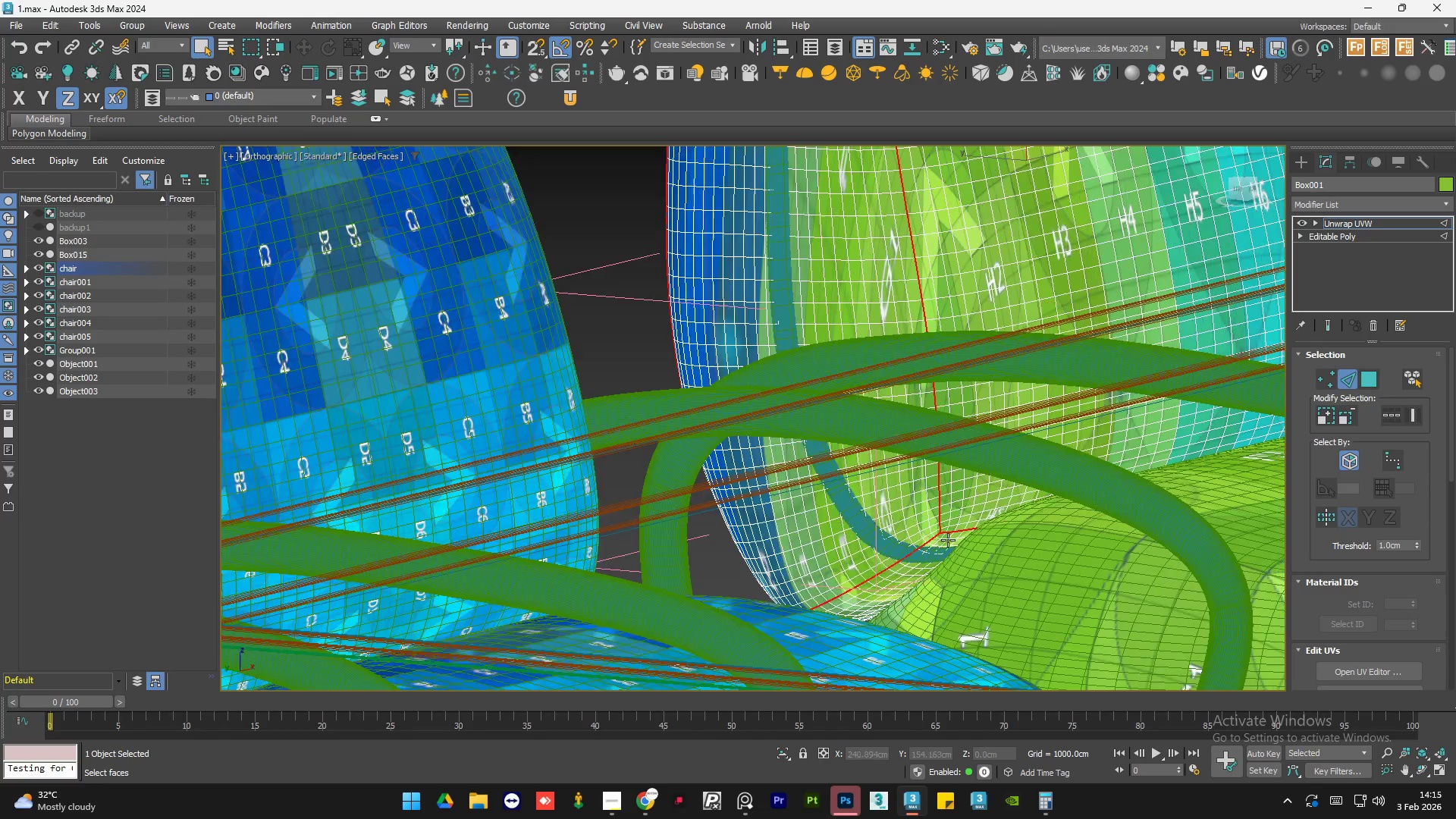 
hold_key(key=AltLeft, duration=0.62)
 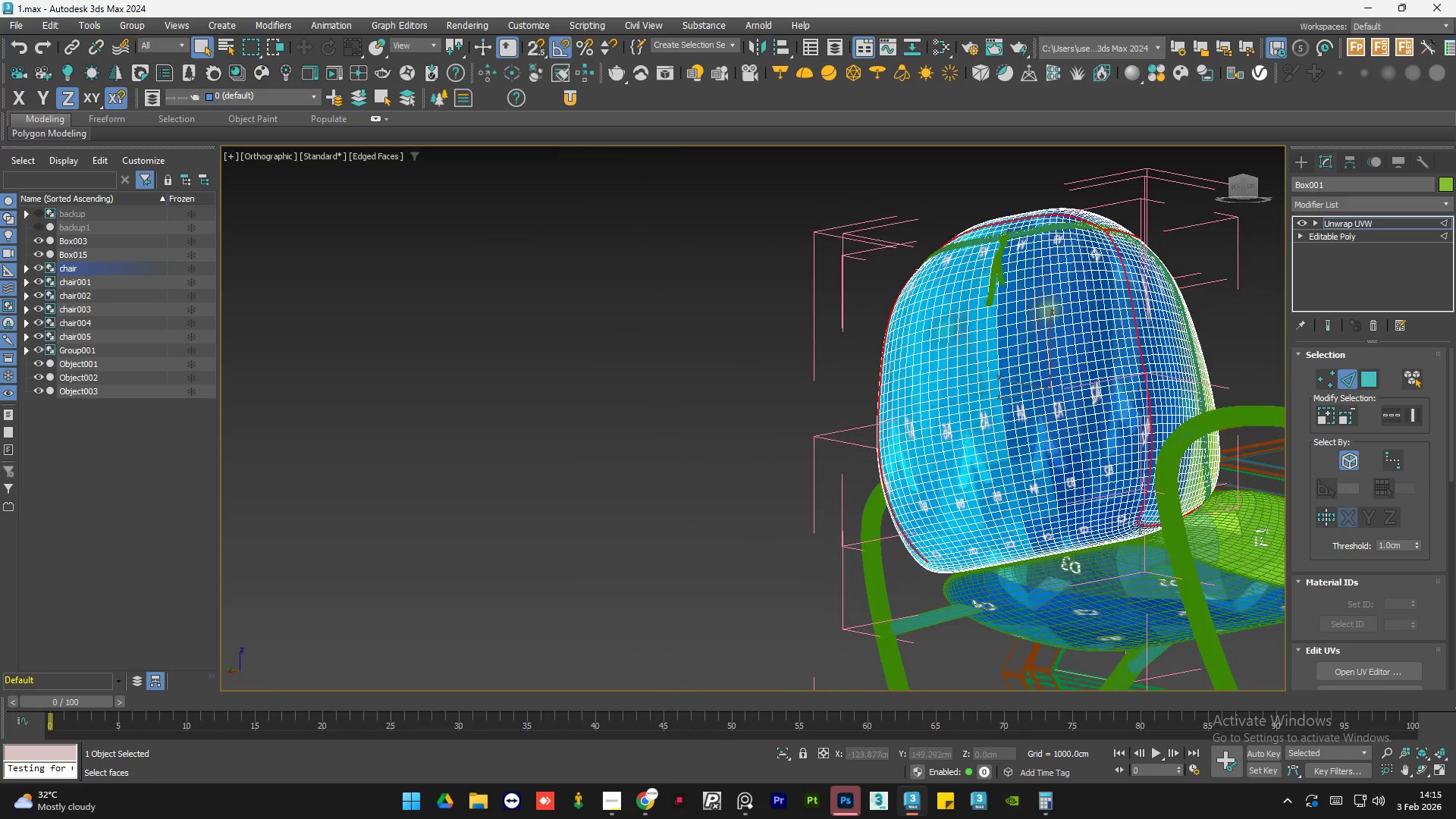 
scroll: coordinate [1068, 538], scroll_direction: down, amount: 2.0
 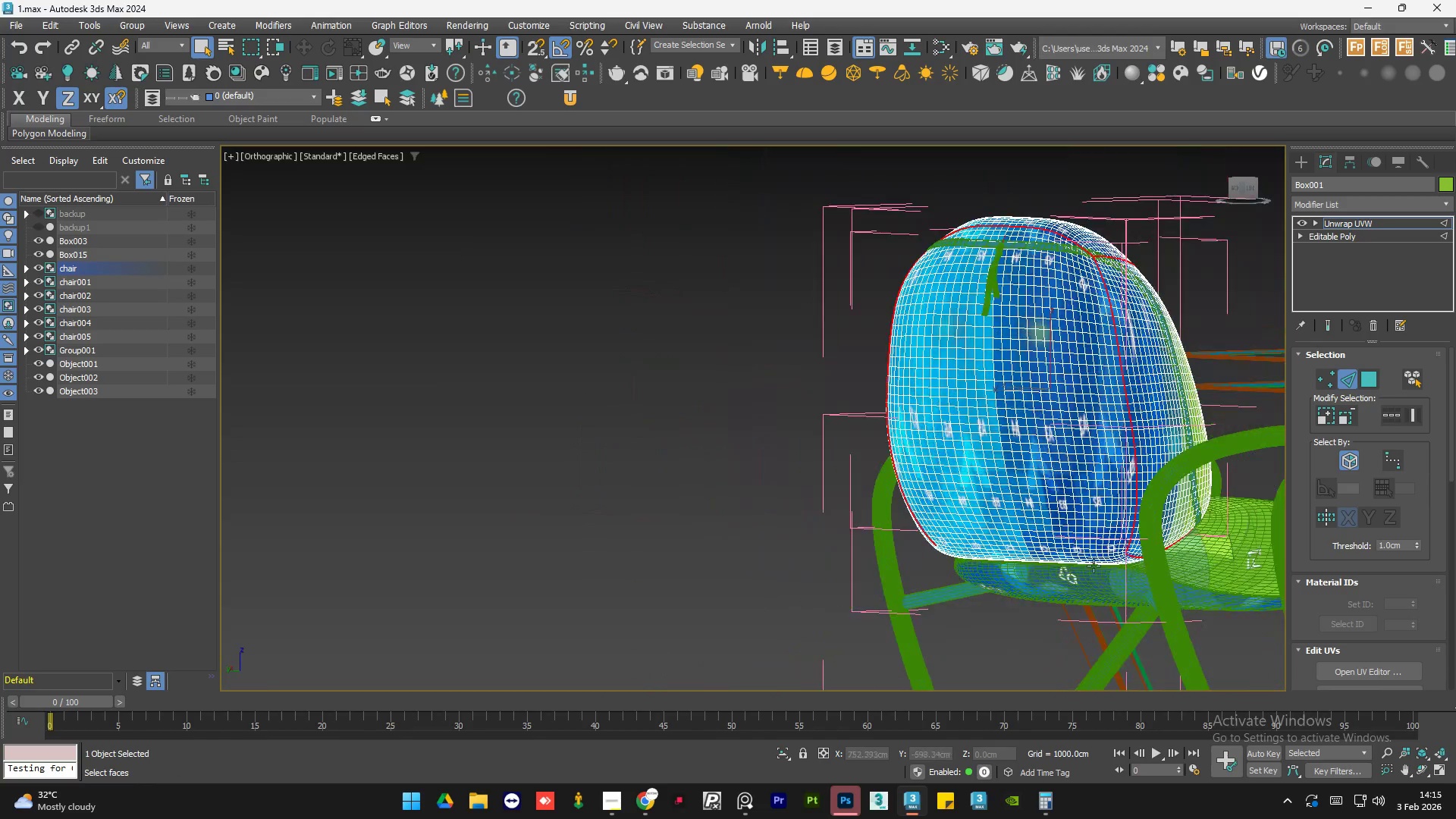 
hold_key(key=ControlLeft, duration=0.81)
 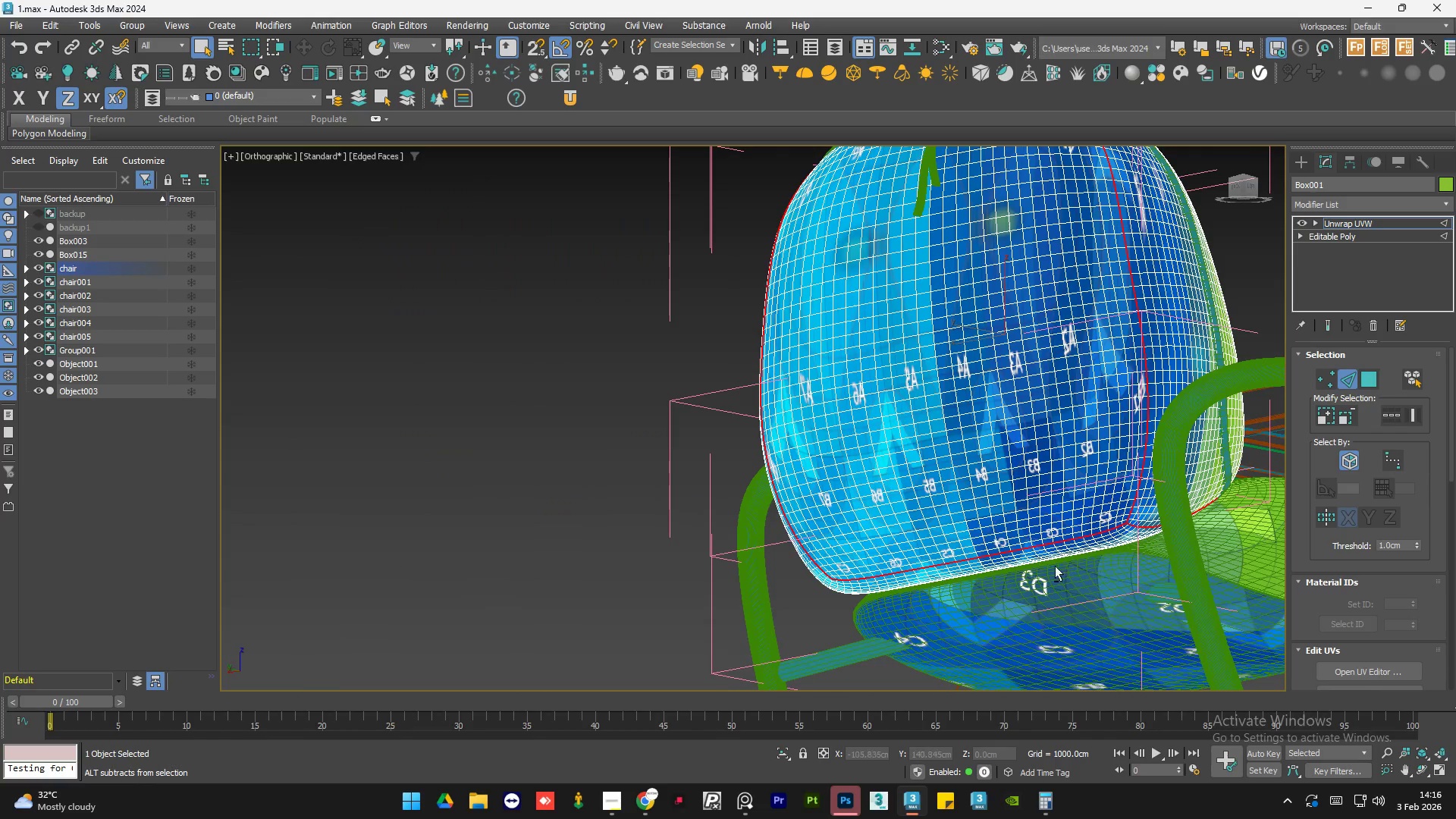 
scroll: coordinate [1140, 527], scroll_direction: up, amount: 6.0
 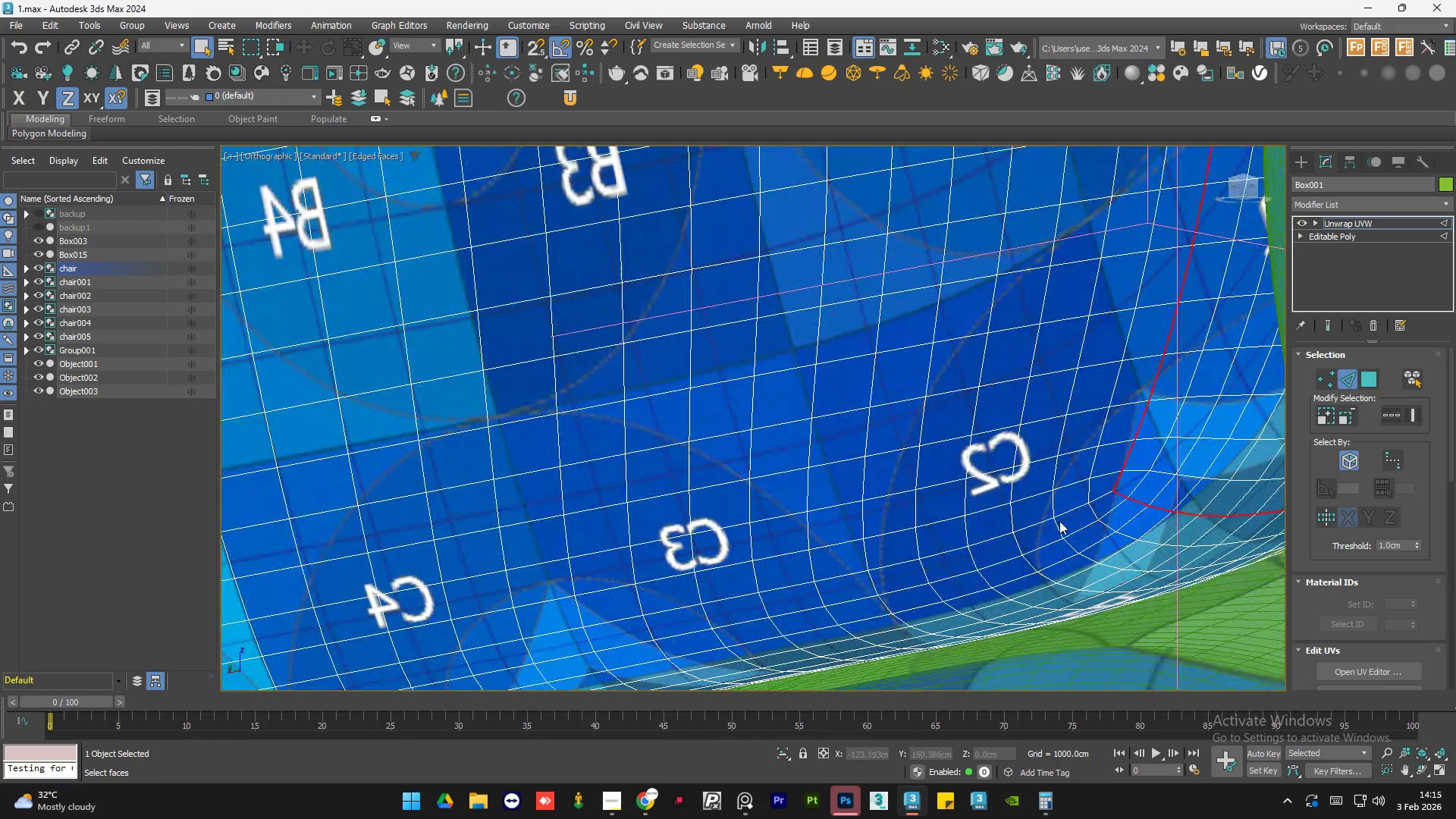 
left_click([1042, 522])
 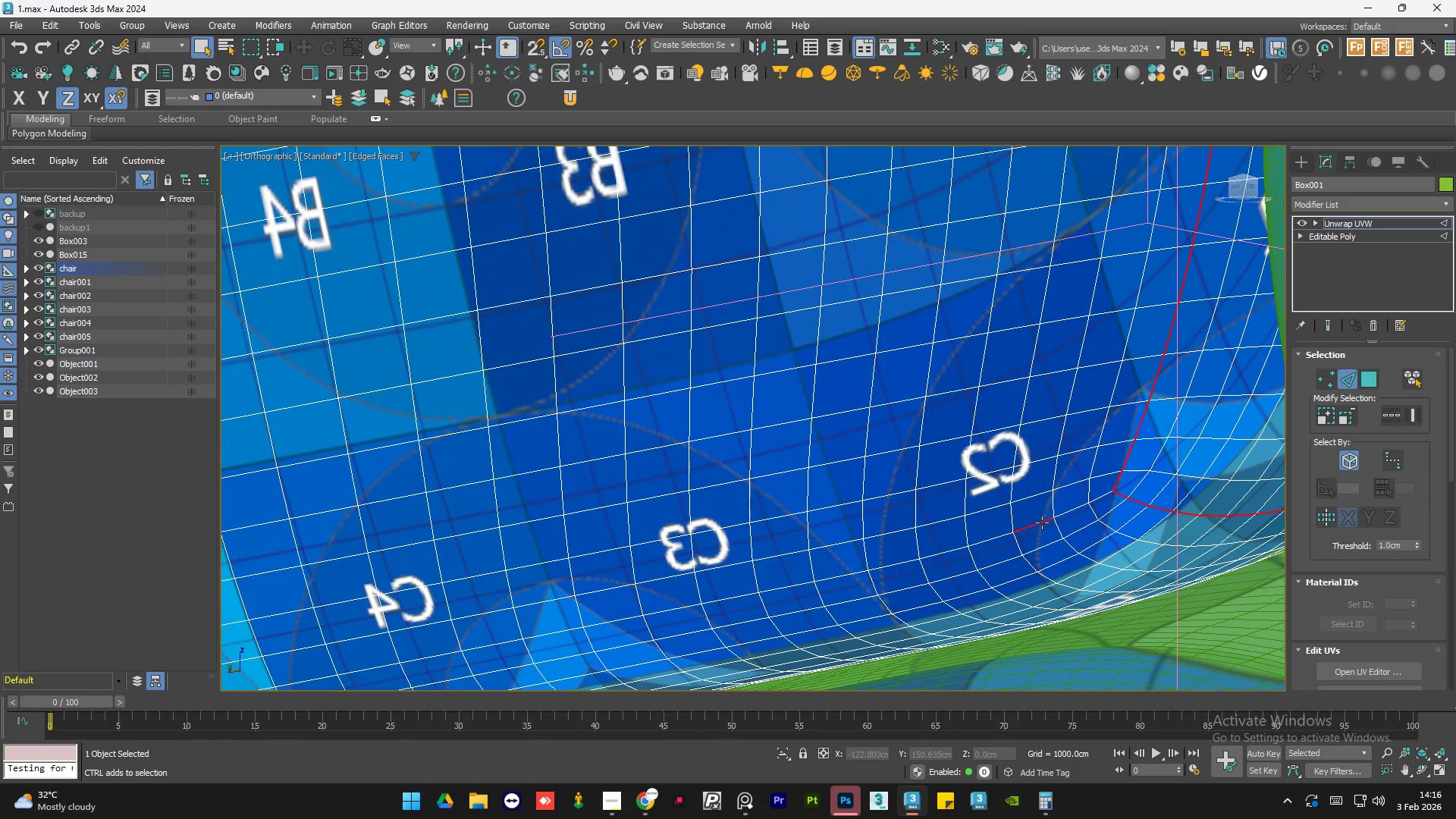 
double_click([1042, 522])
 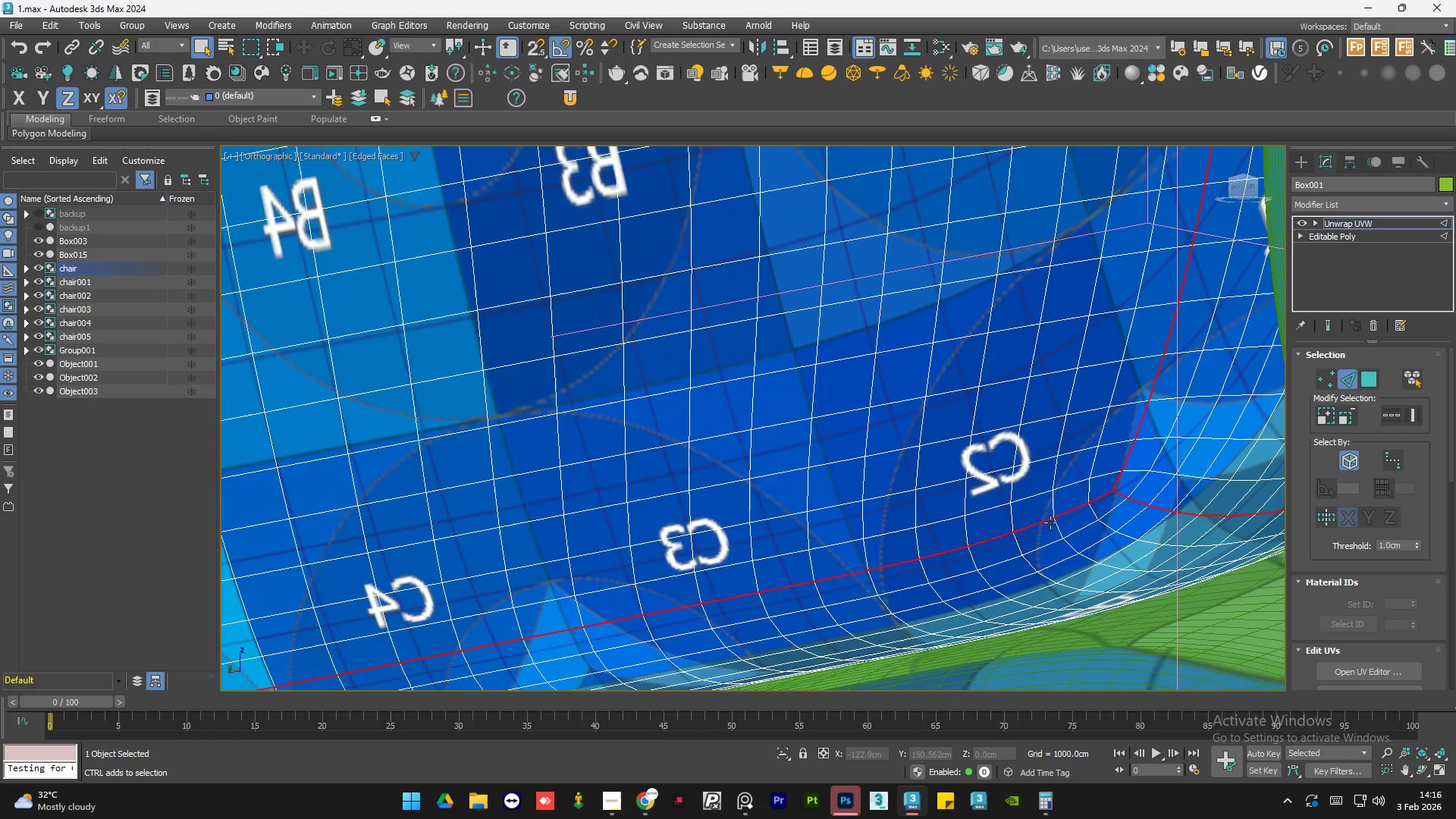 
hold_key(key=AltLeft, duration=1.12)
 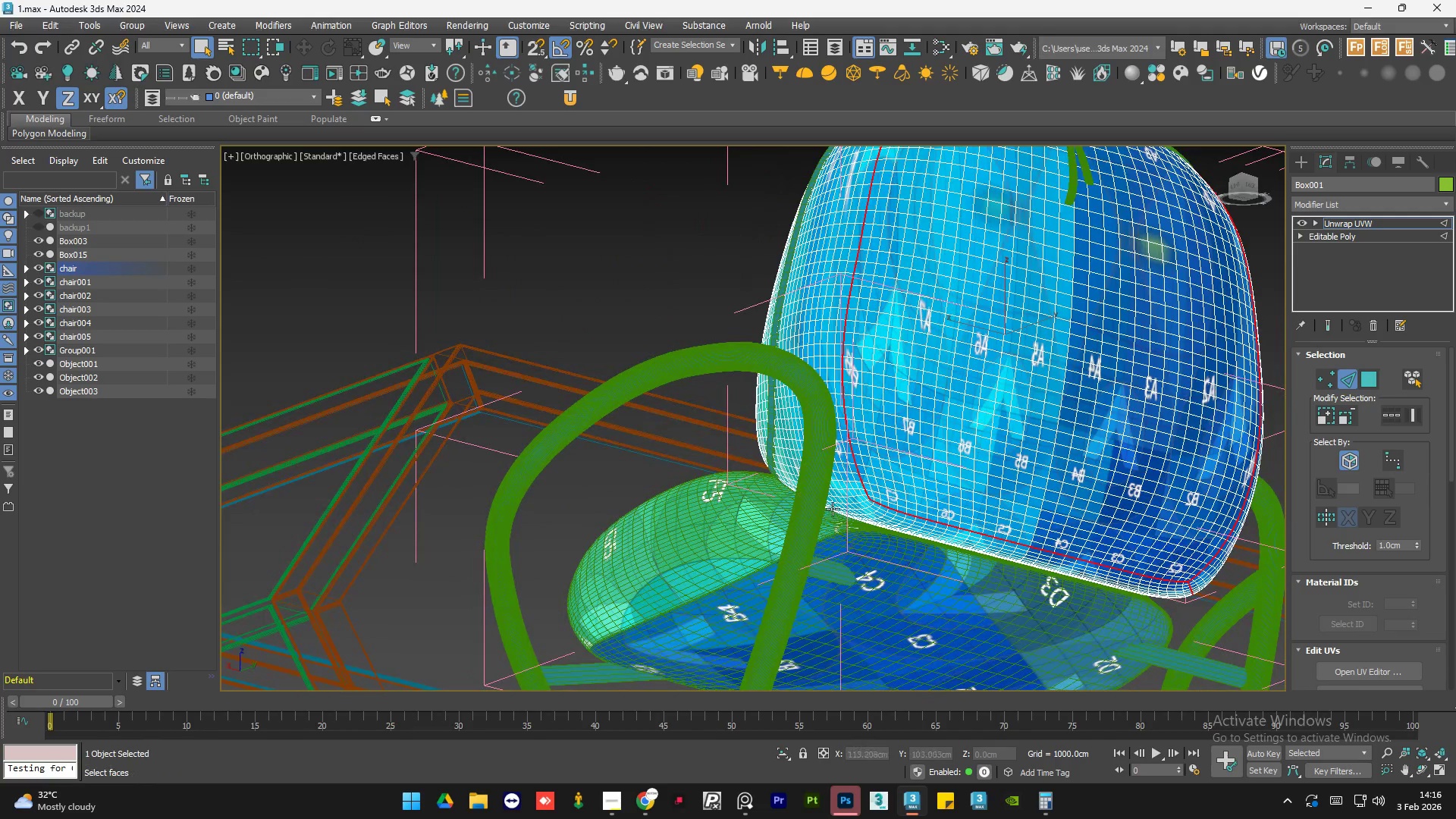 
scroll: coordinate [1129, 531], scroll_direction: down, amount: 5.0
 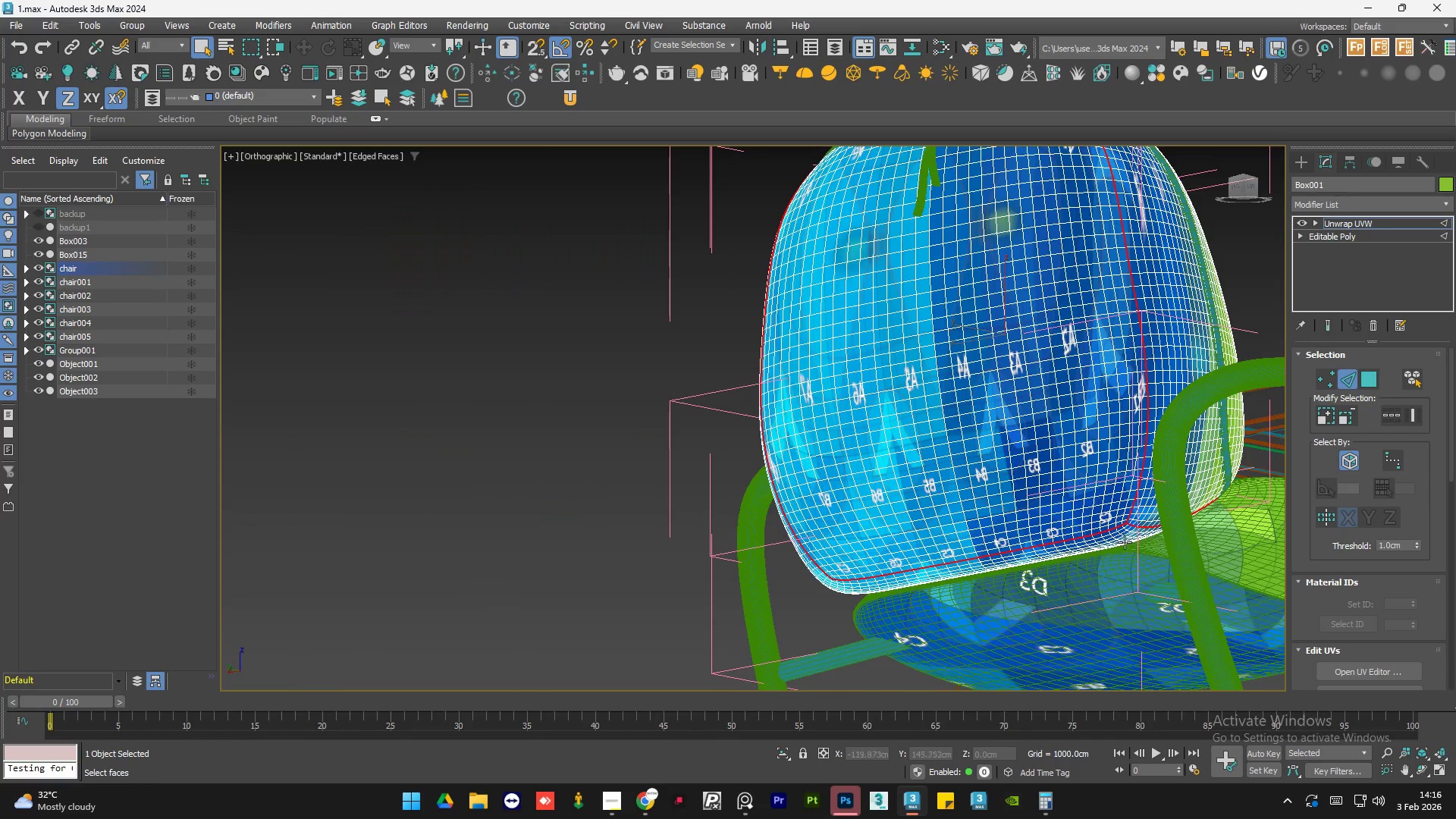 
hold_key(key=ControlLeft, duration=0.59)
 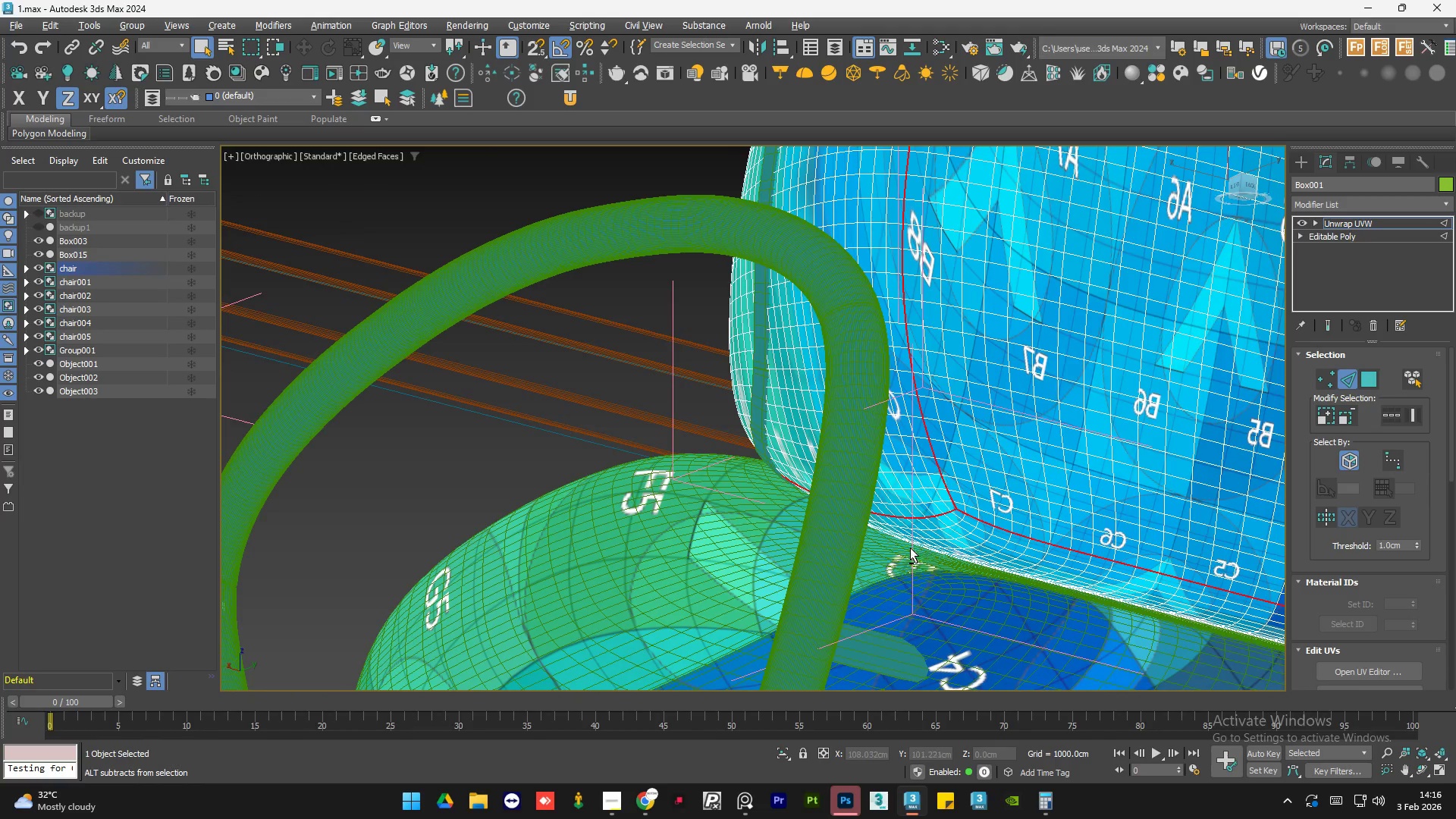 
scroll: coordinate [858, 501], scroll_direction: up, amount: 5.0
 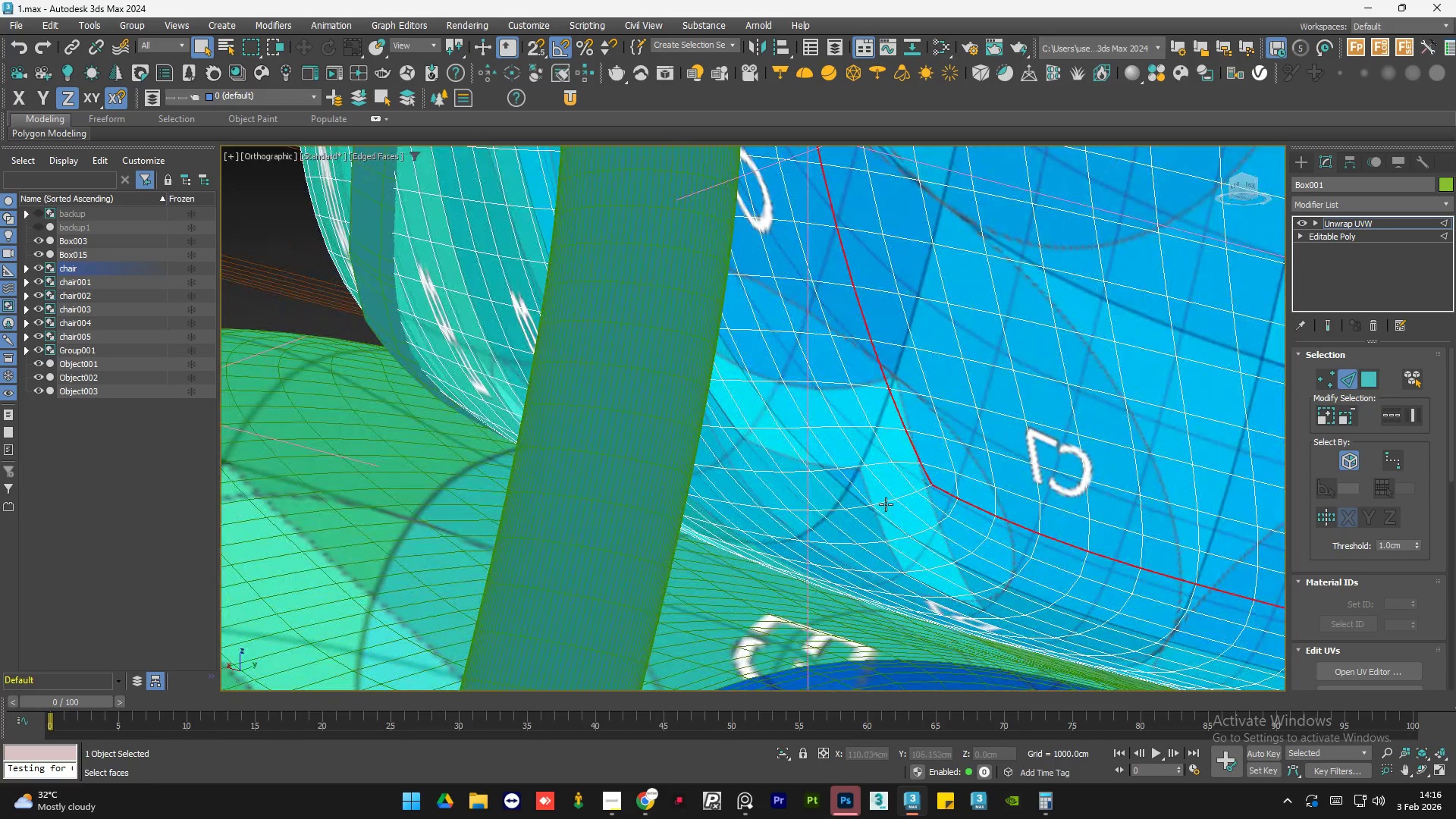 
double_click([886, 504])
 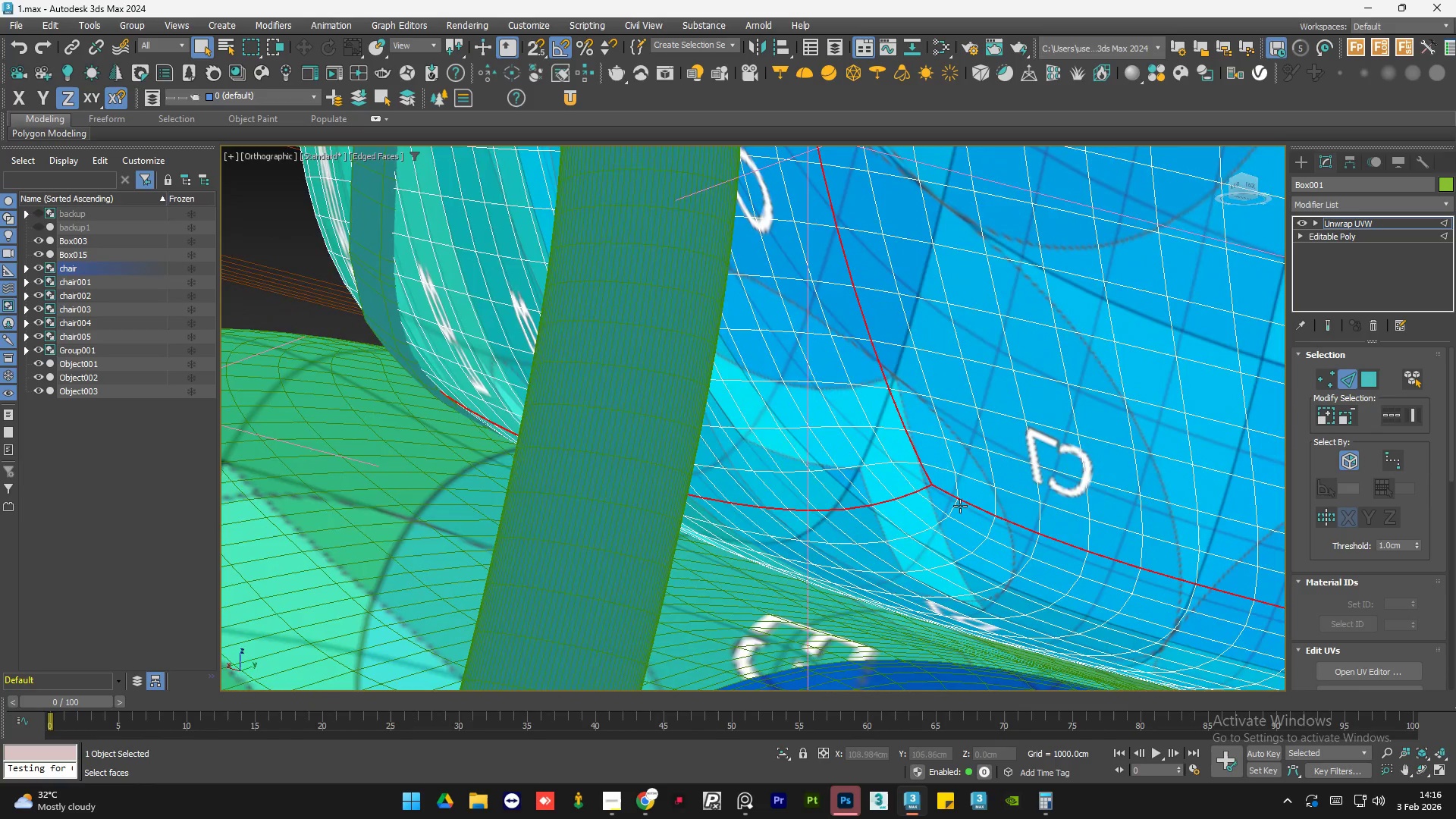 
hold_key(key=AltLeft, duration=0.62)
 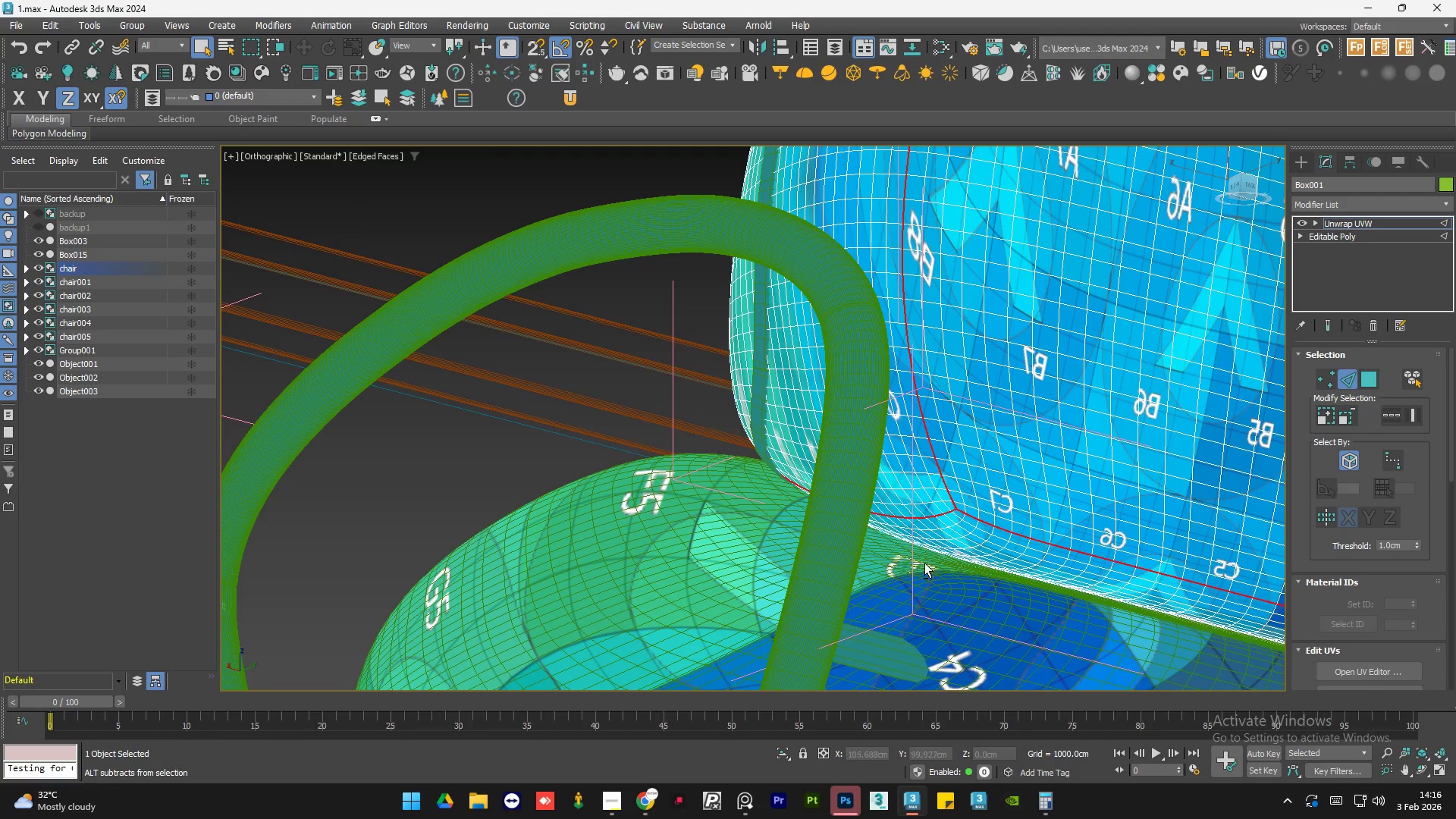 
scroll: coordinate [972, 526], scroll_direction: down, amount: 3.0
 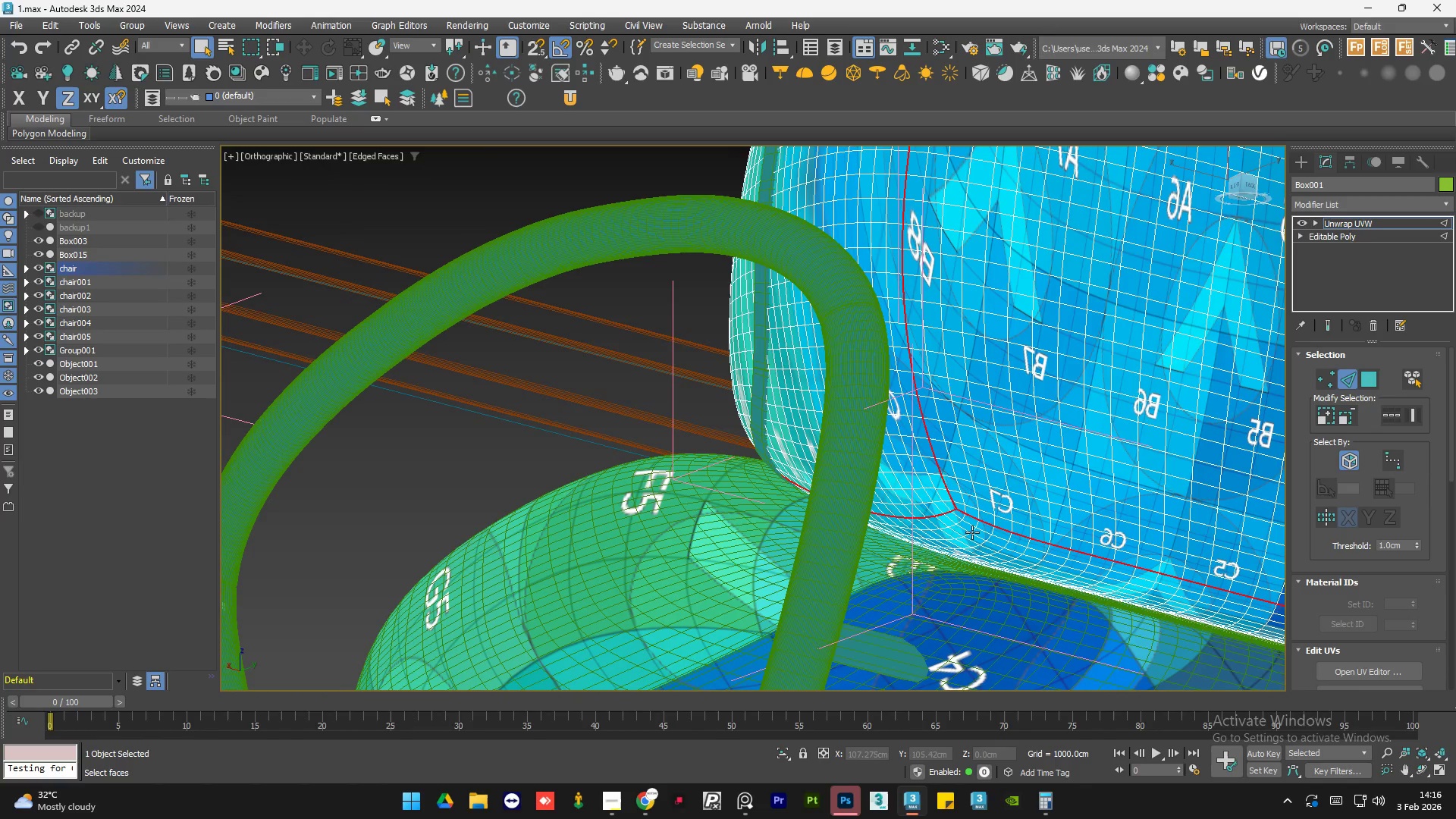 
hold_key(key=AltLeft, duration=0.95)
 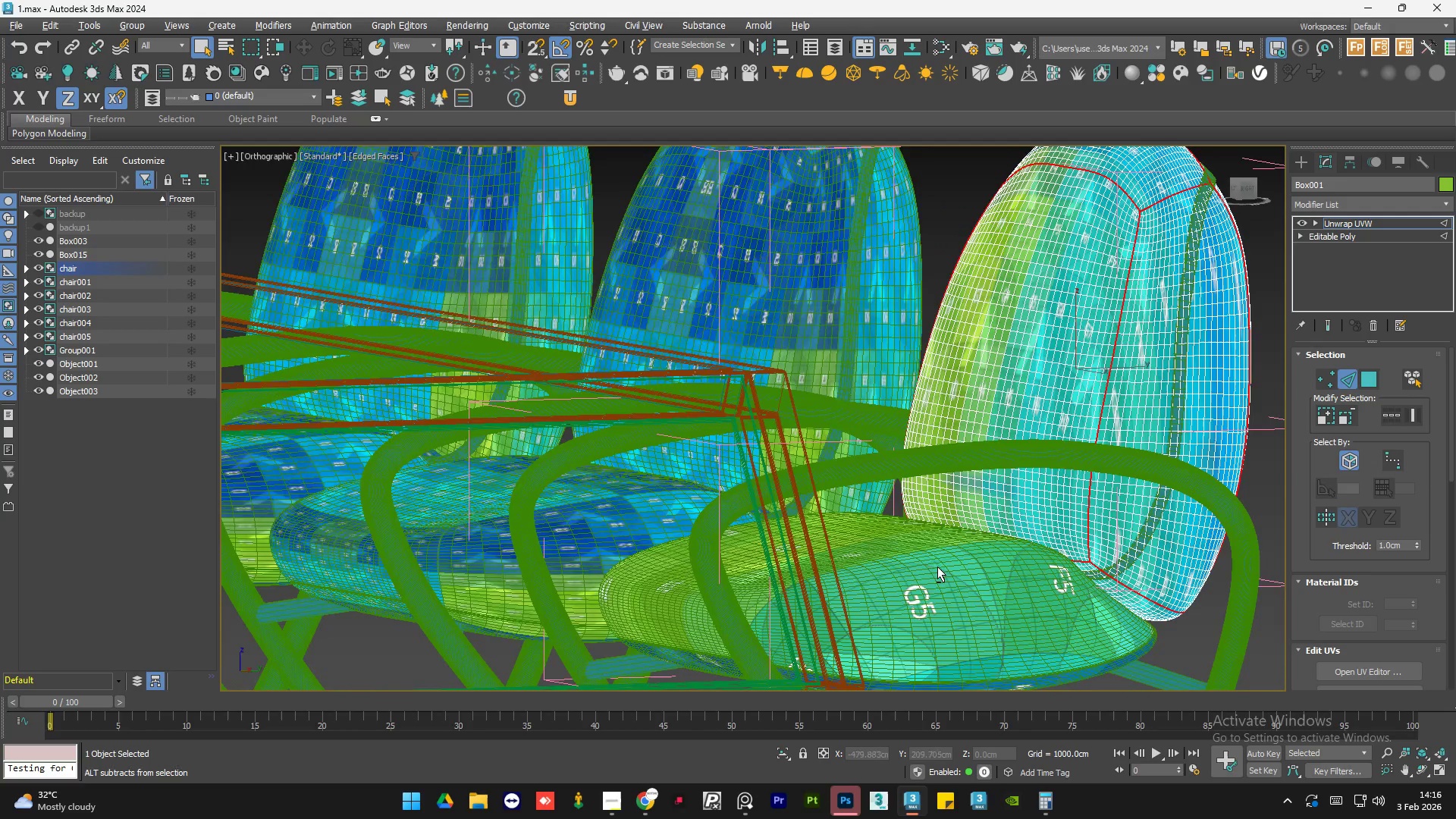 
hold_key(key=AltLeft, duration=1.25)
scroll: coordinate [922, 558], scroll_direction: down, amount: 2.0
 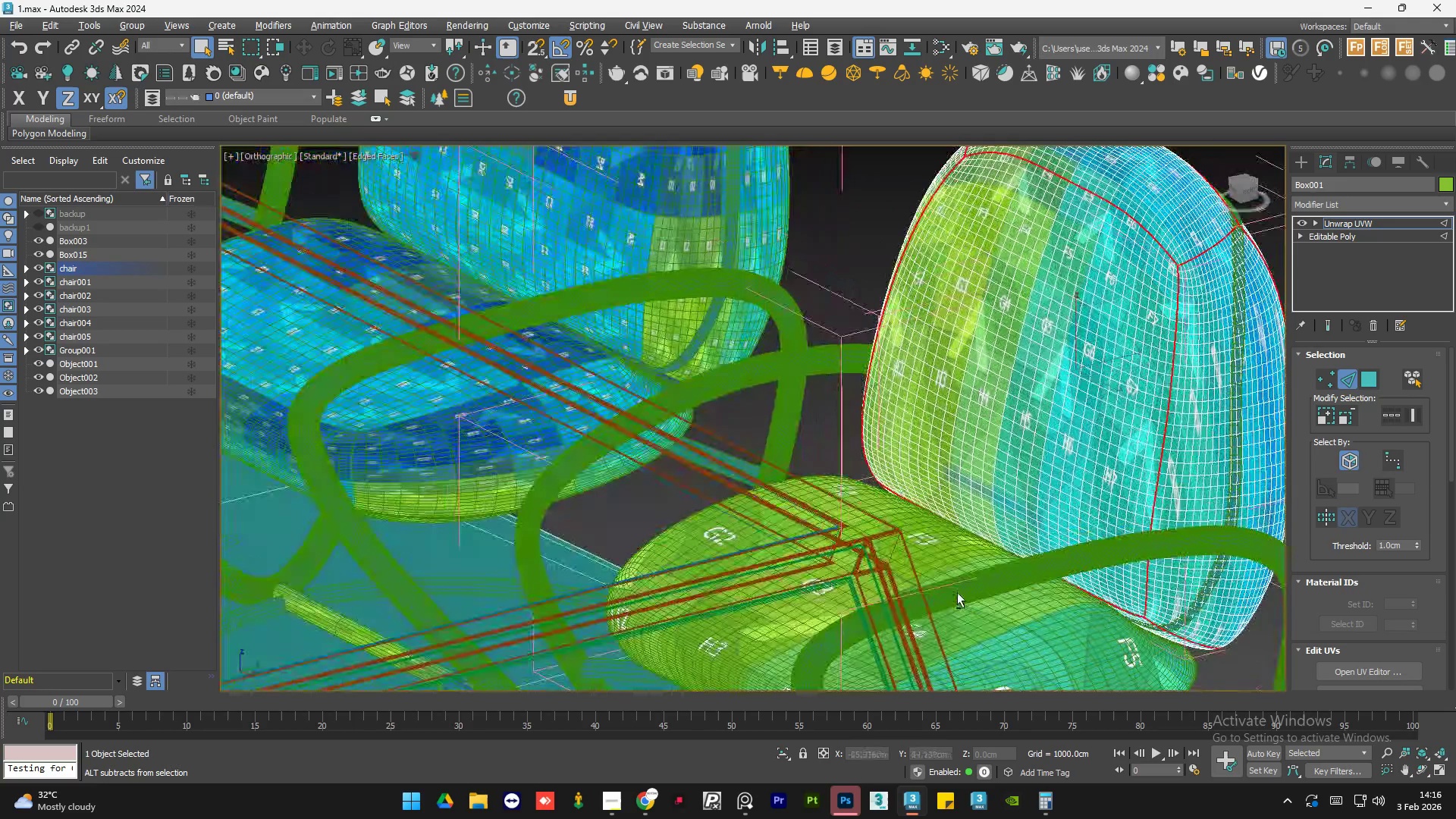 
hold_key(key=AltLeft, duration=0.78)
 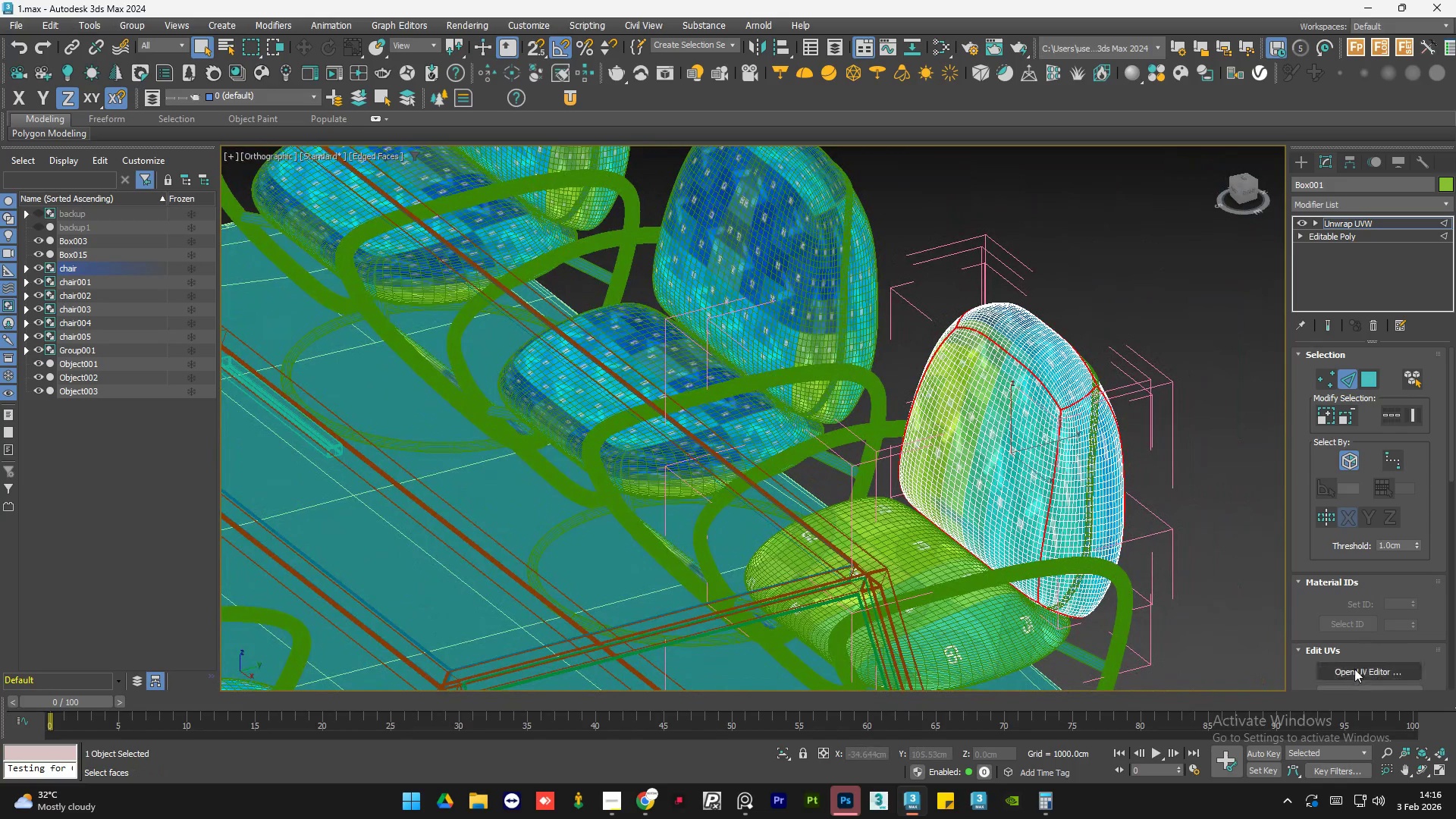 
scroll: coordinate [890, 529], scroll_direction: down, amount: 2.0
 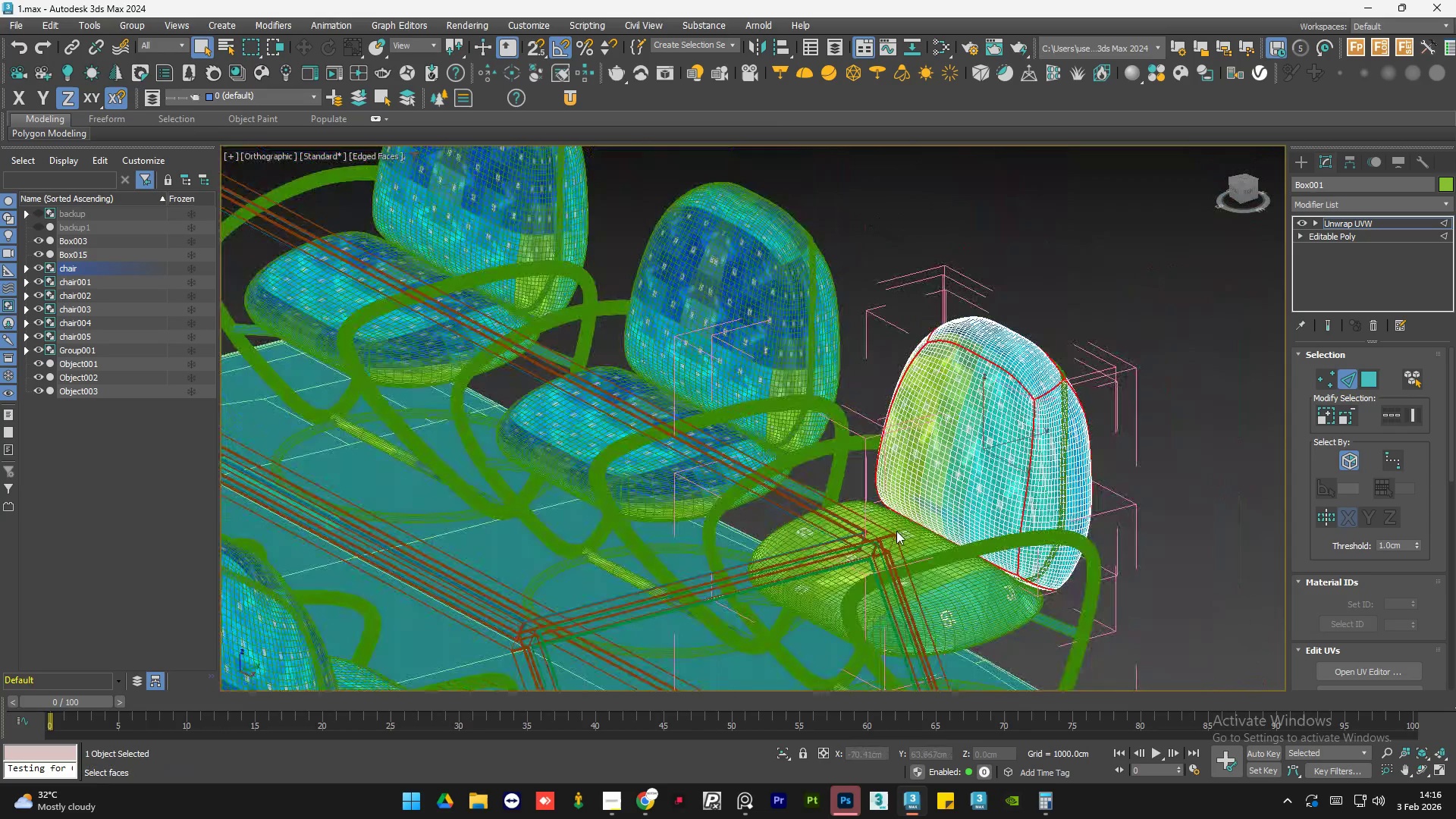 
scroll: coordinate [956, 552], scroll_direction: up, amount: 1.0
 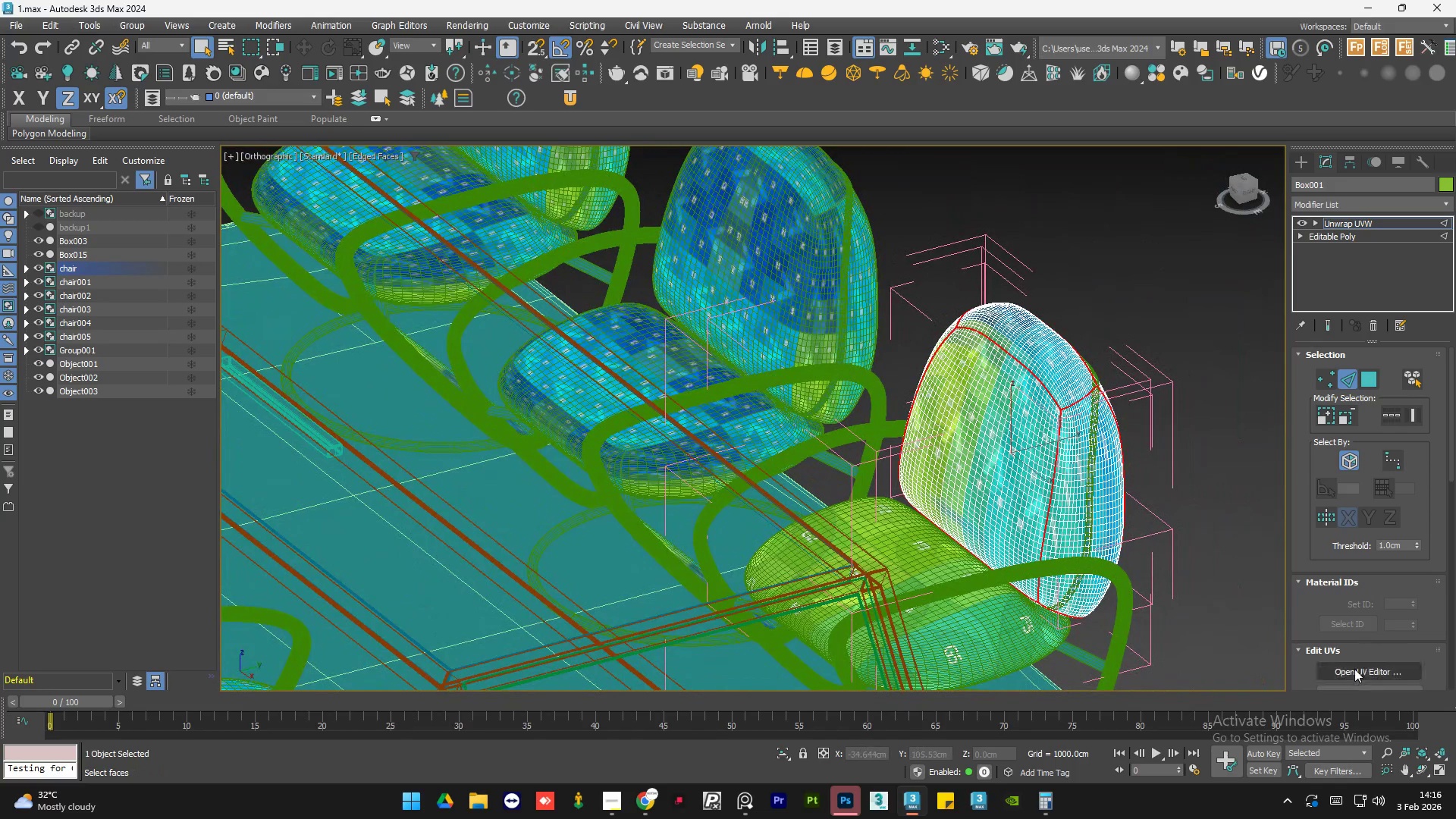 
left_click([1354, 669])
 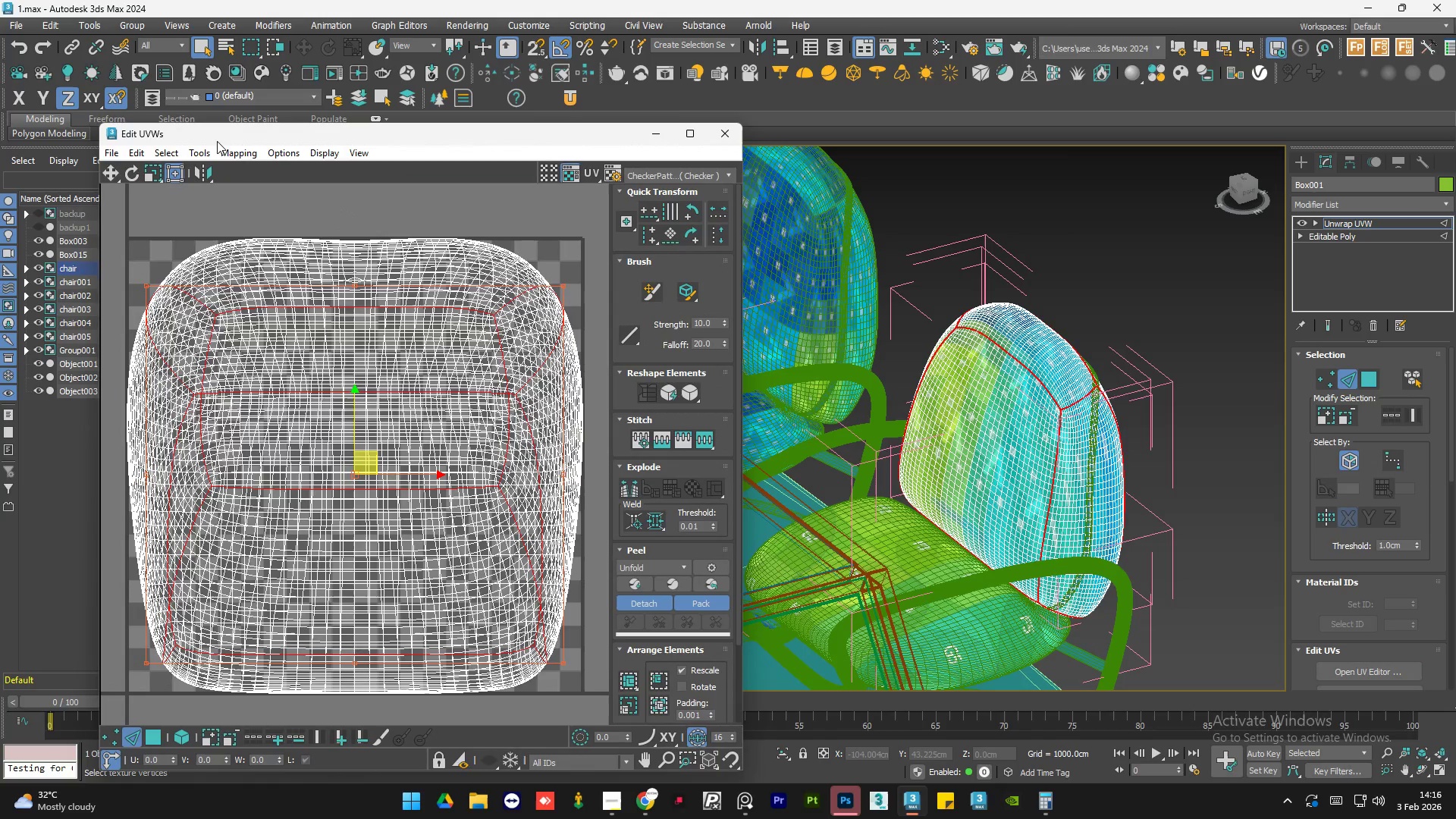 
double_click([206, 152])
 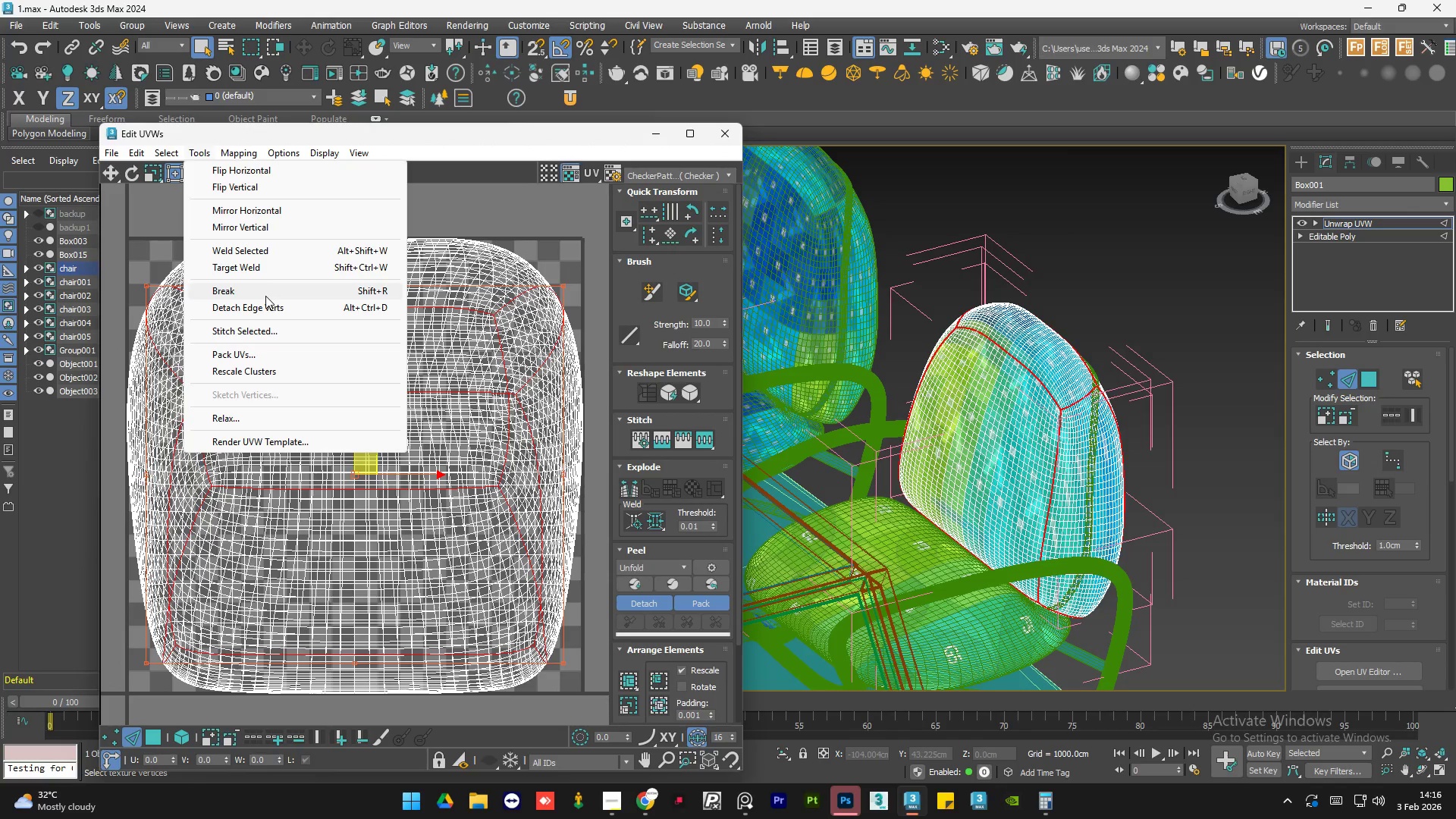 
left_click([265, 296])
 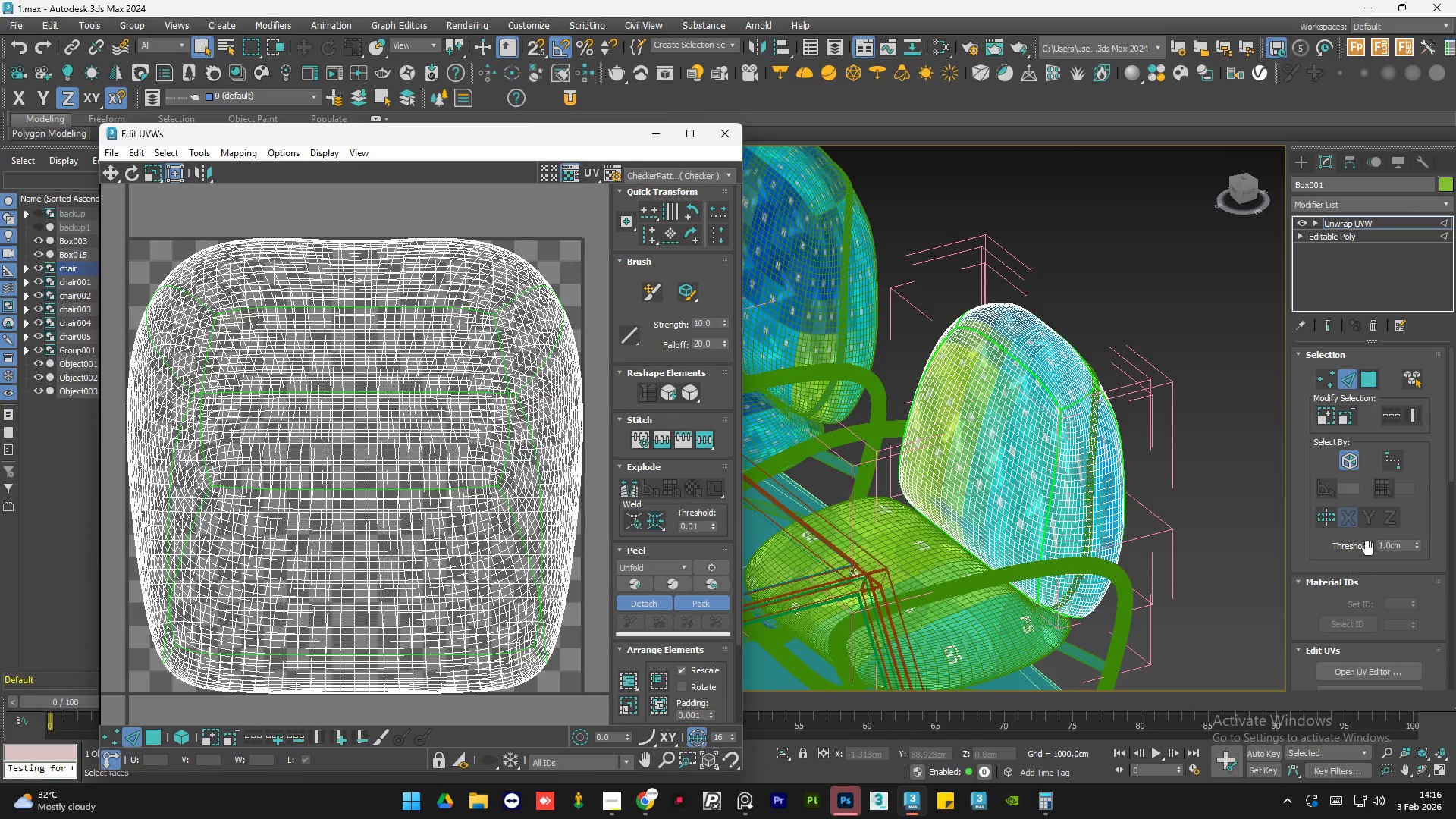 
left_click_drag(start_coordinate=[1451, 430], to_coordinate=[1444, 559])
 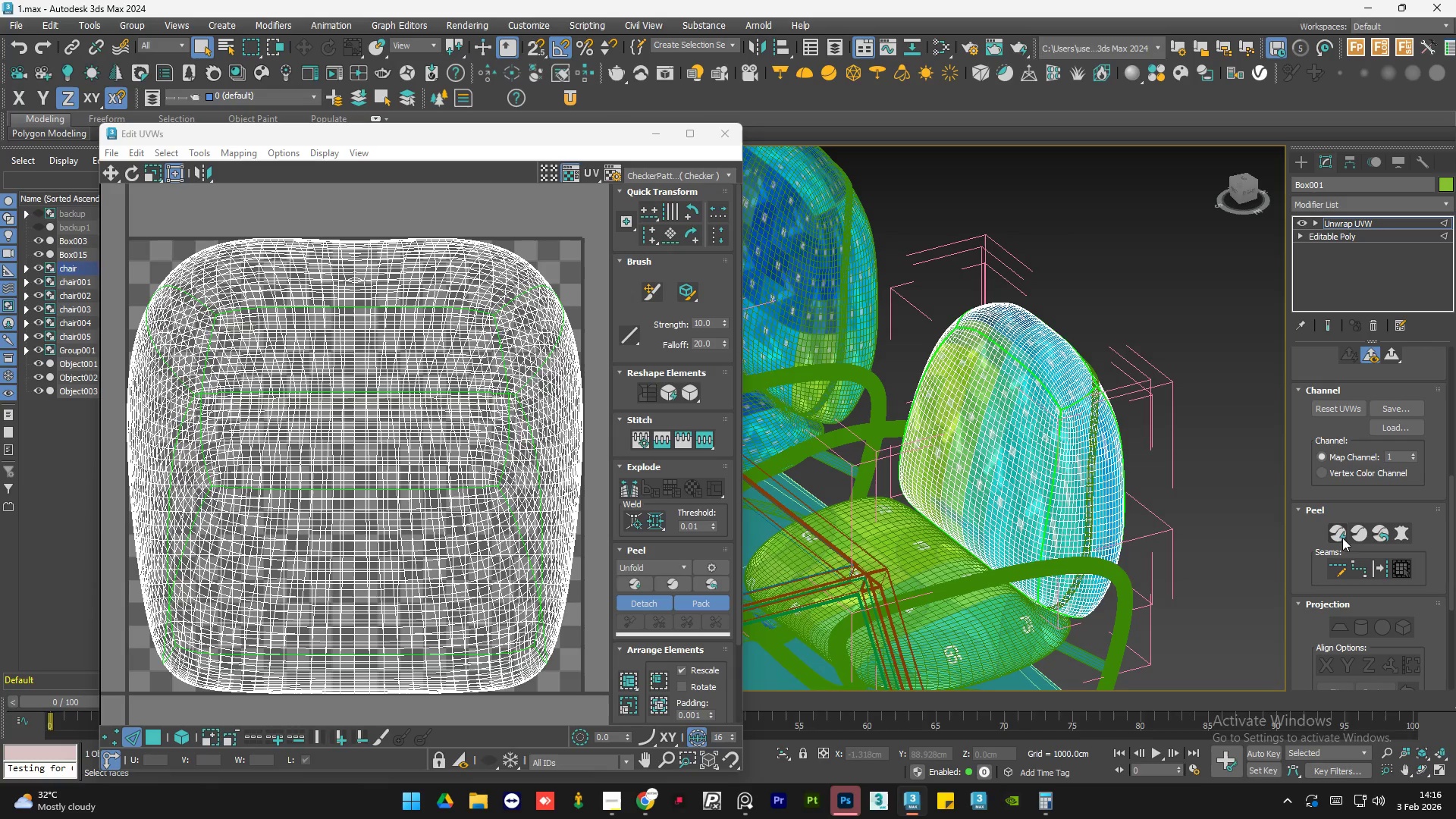 
left_click([1340, 538])
 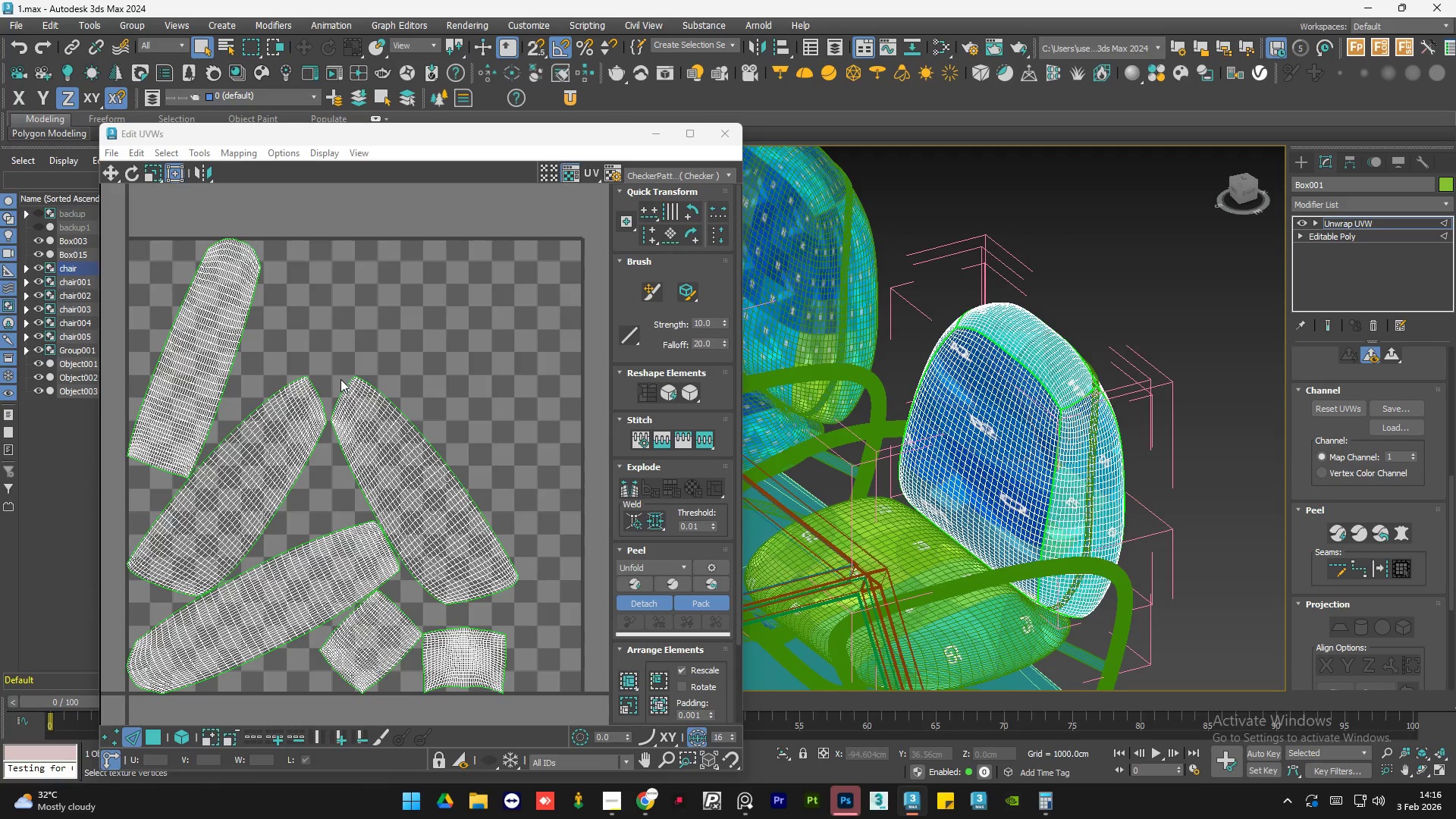 
scroll: coordinate [999, 419], scroll_direction: up, amount: 2.0
 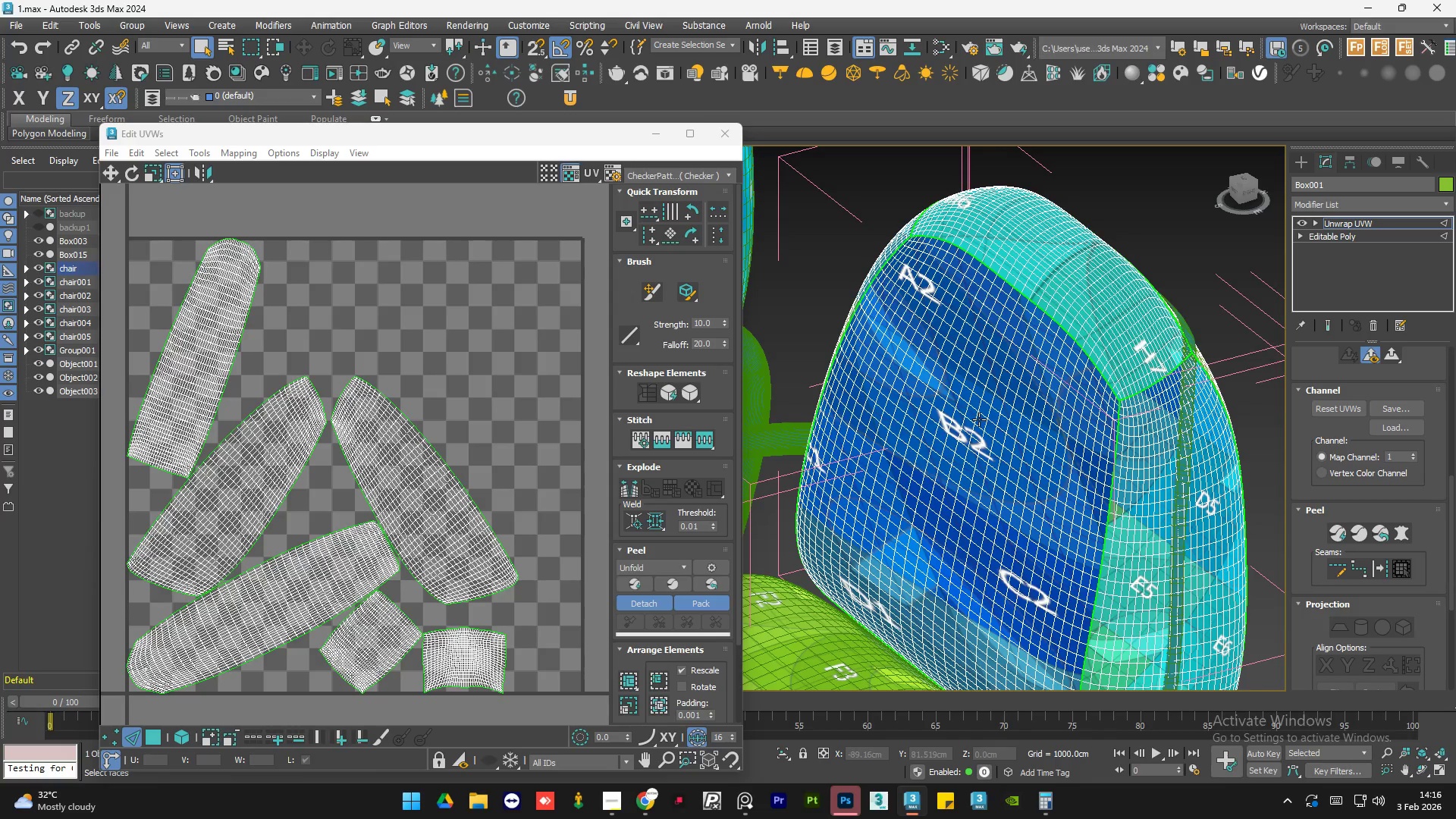 
scroll: coordinate [979, 419], scroll_direction: down, amount: 2.0
 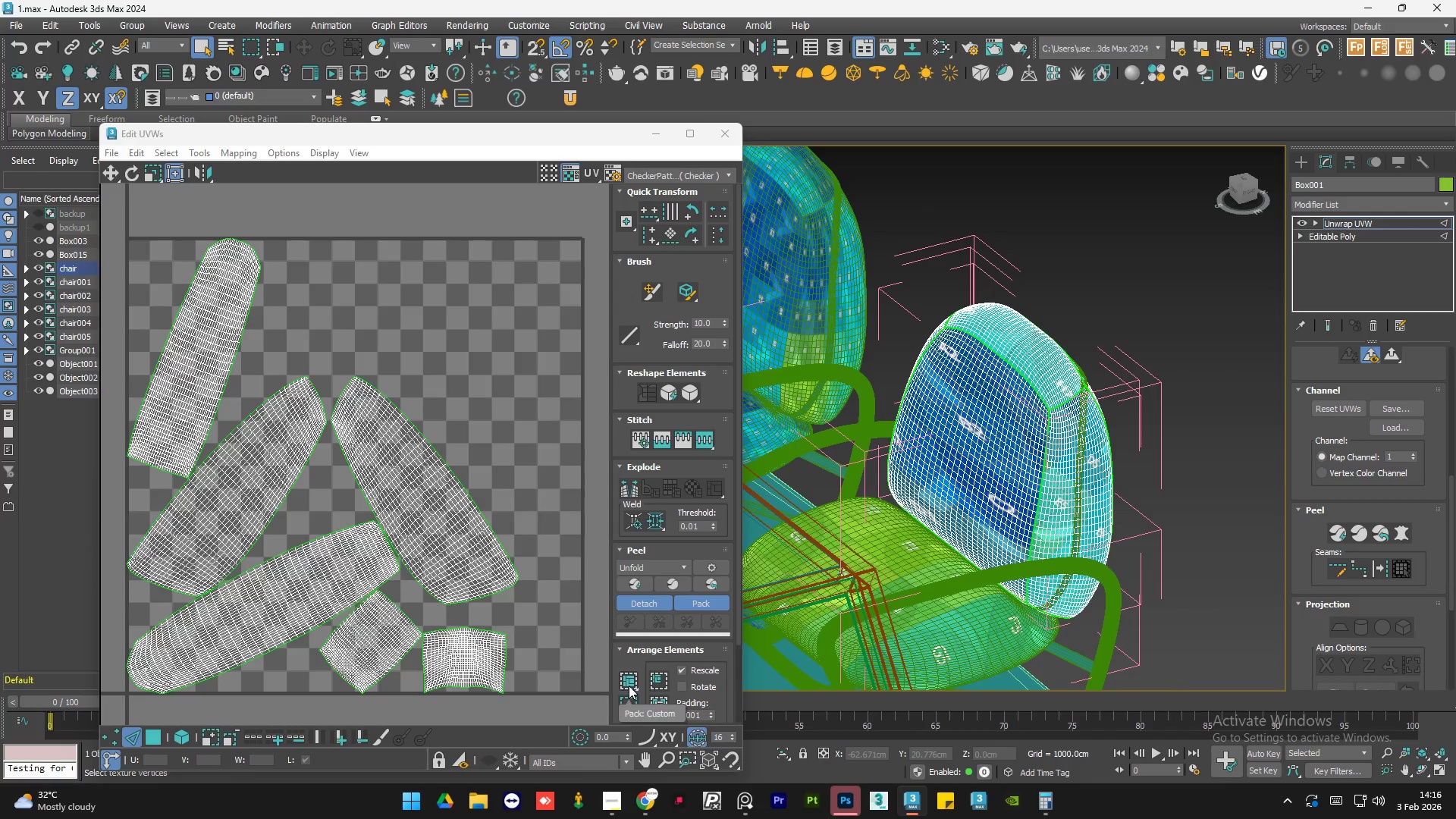 
left_click([629, 686])
 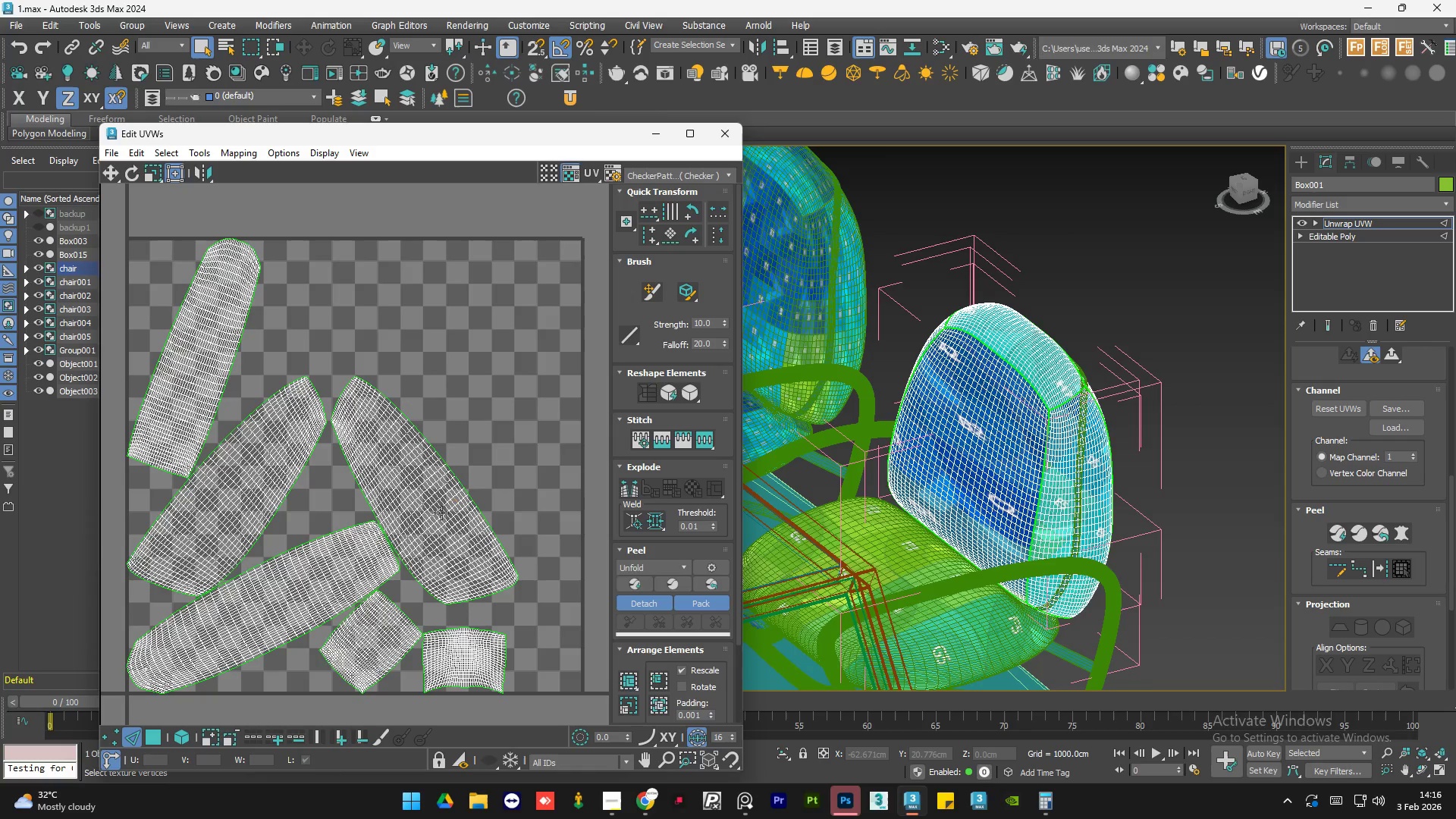 
left_click([152, 740])
 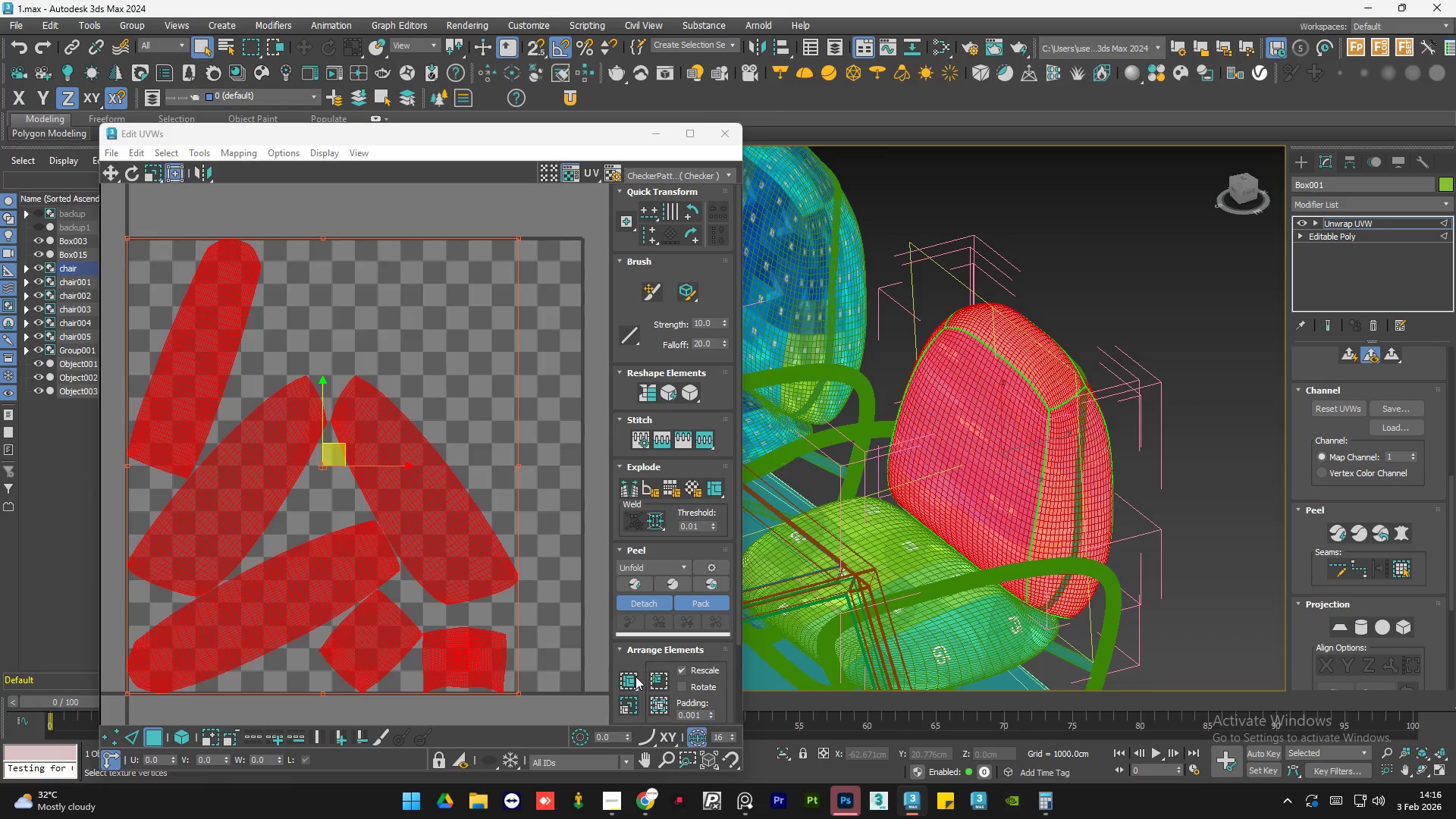 
left_click([632, 676])
 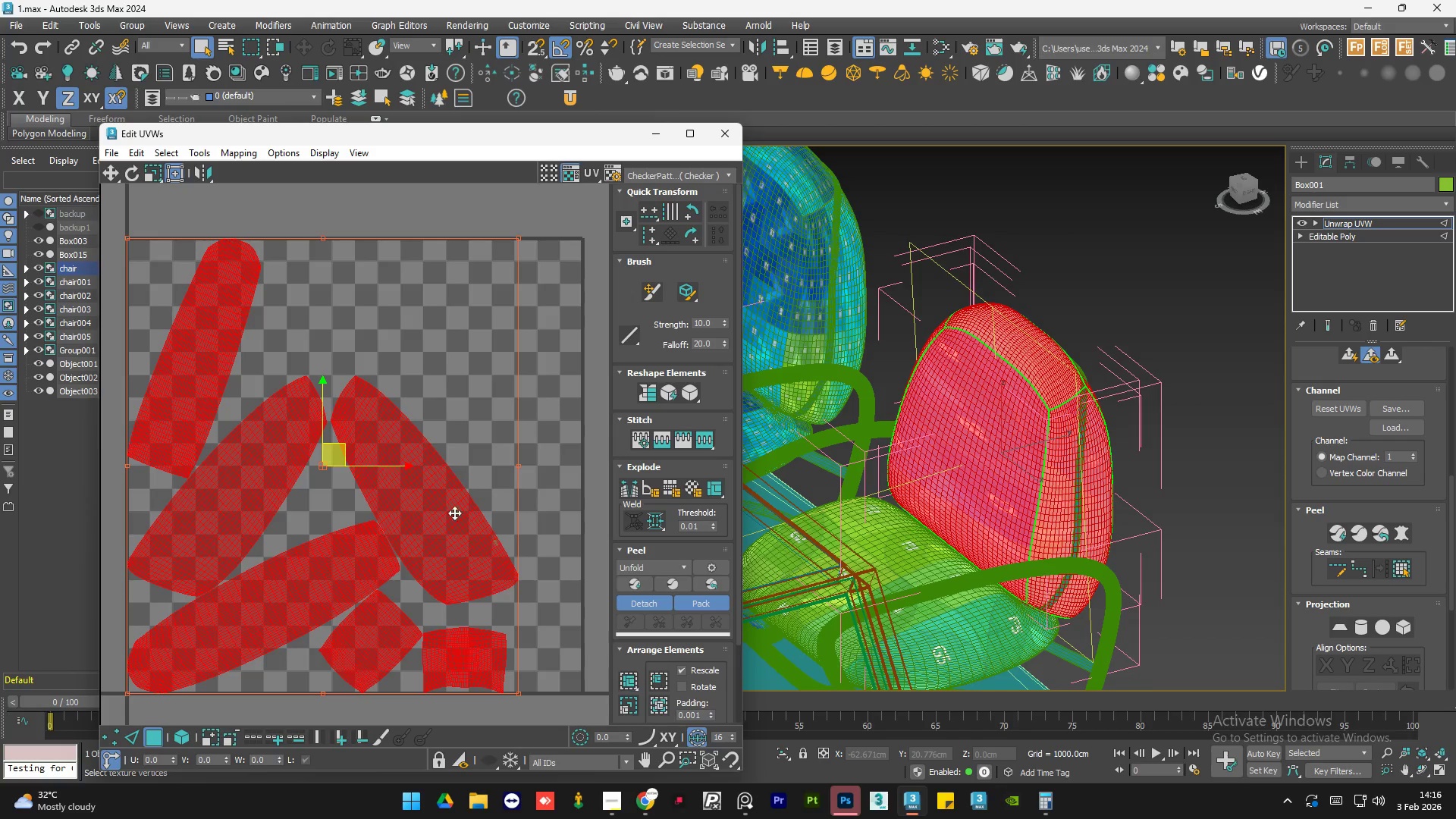 
scroll: coordinate [347, 447], scroll_direction: down, amount: 1.0
 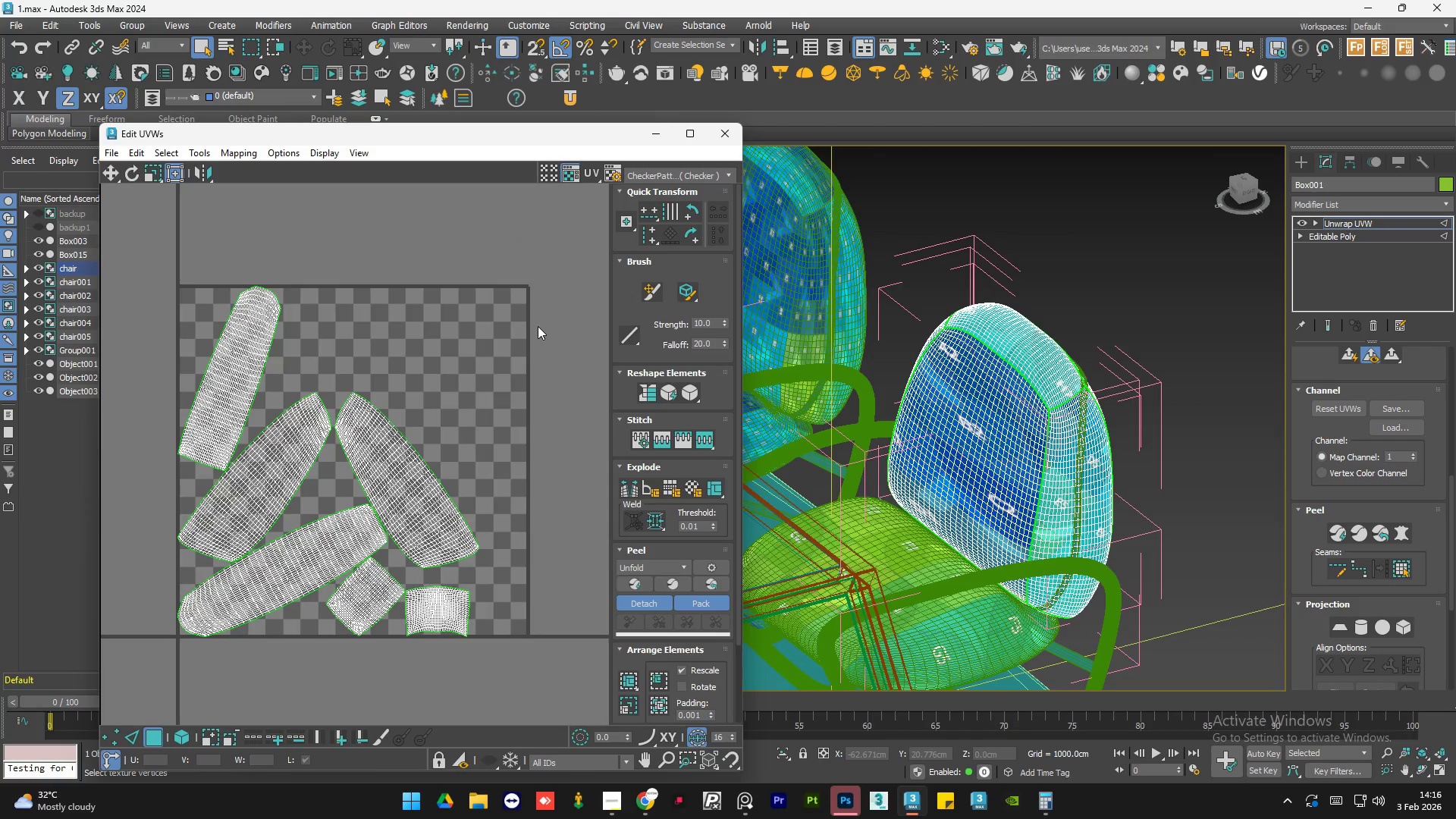 
wait(5.77)
 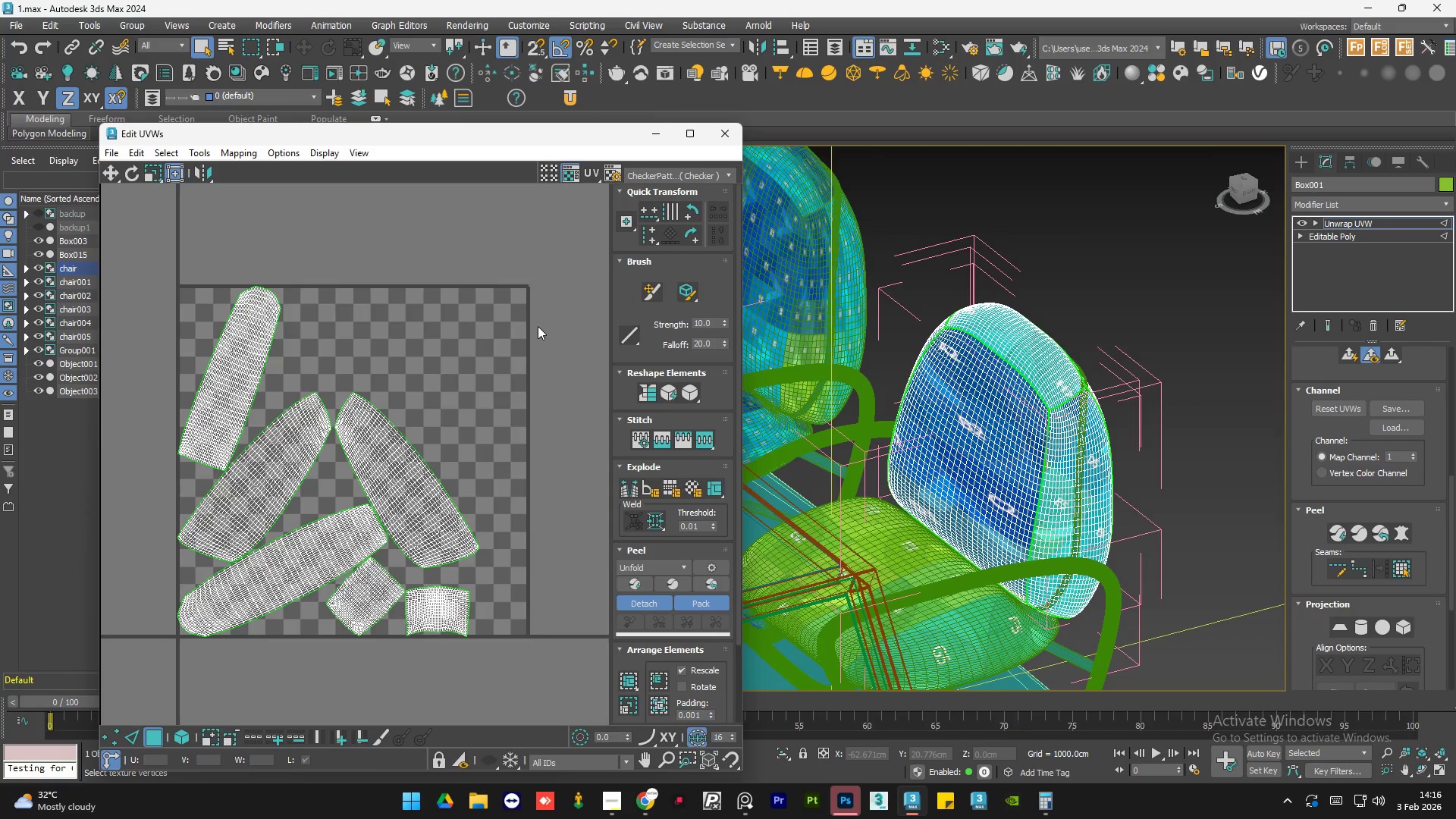 
scroll: coordinate [1101, 351], scroll_direction: none, amount: 0.0
 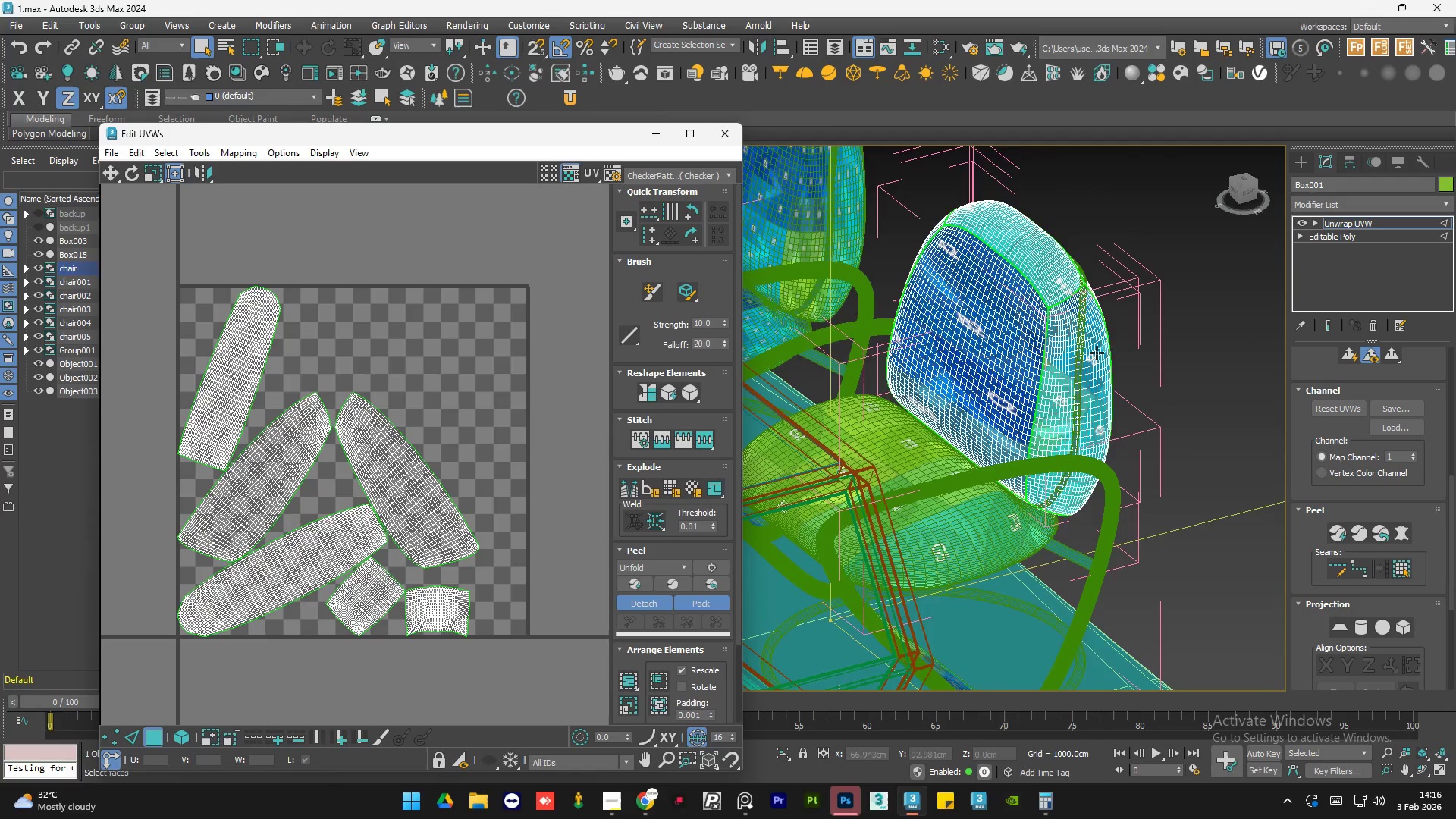 
left_click([1056, 381])
 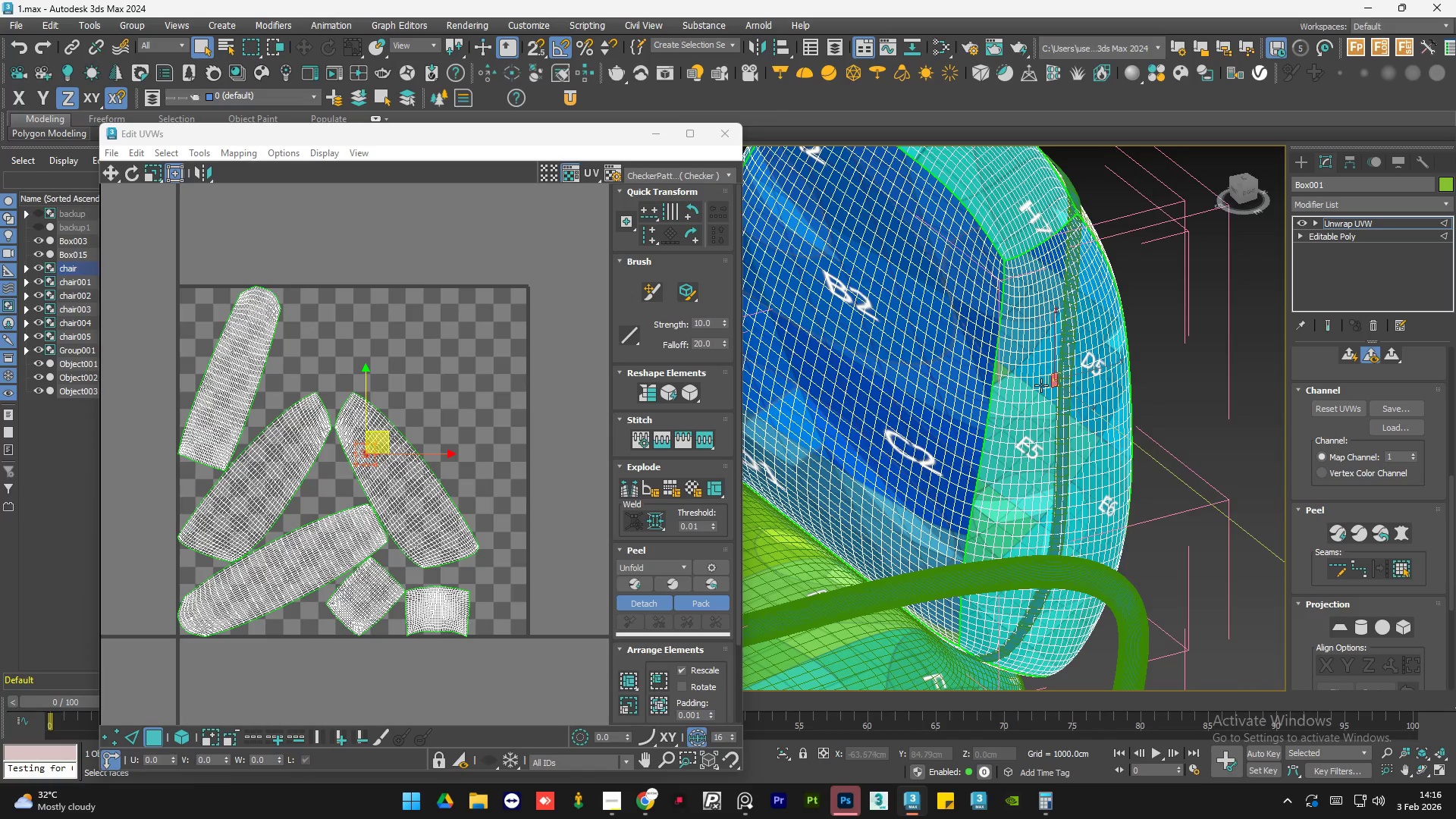 
scroll: coordinate [1092, 354], scroll_direction: up, amount: 2.0
 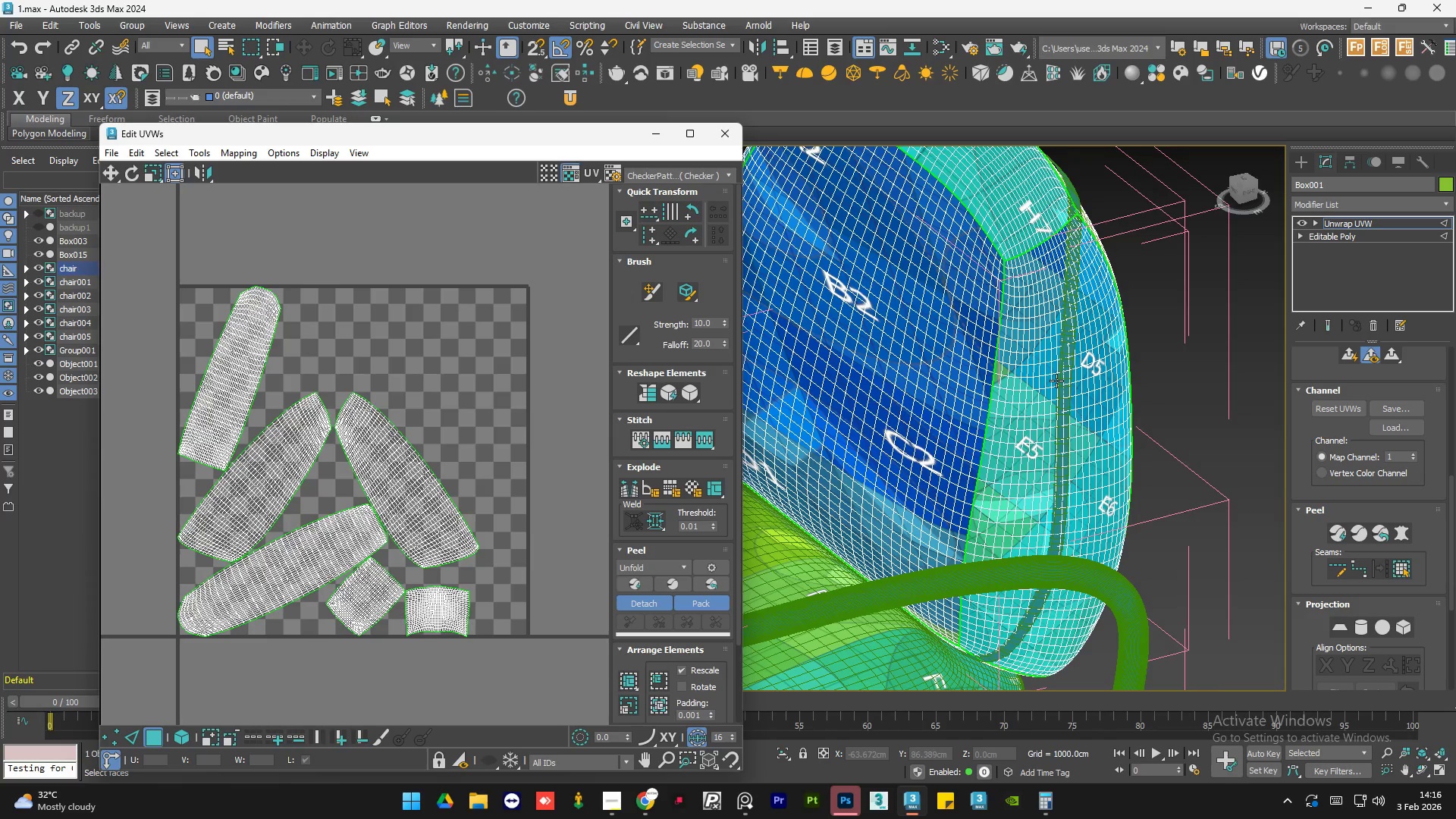 
double_click([1041, 385])
 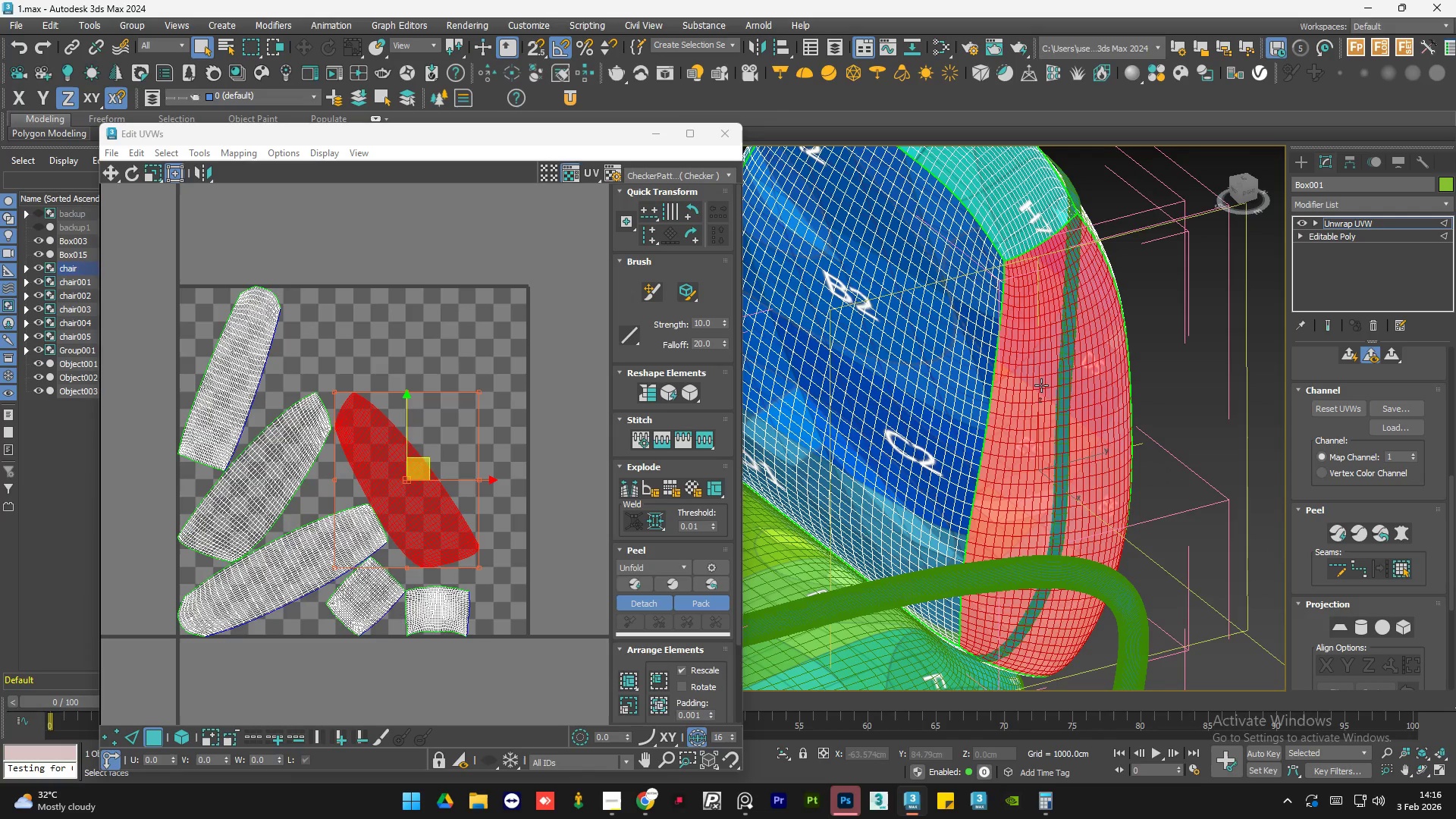 
hold_key(key=AltLeft, duration=0.8)
 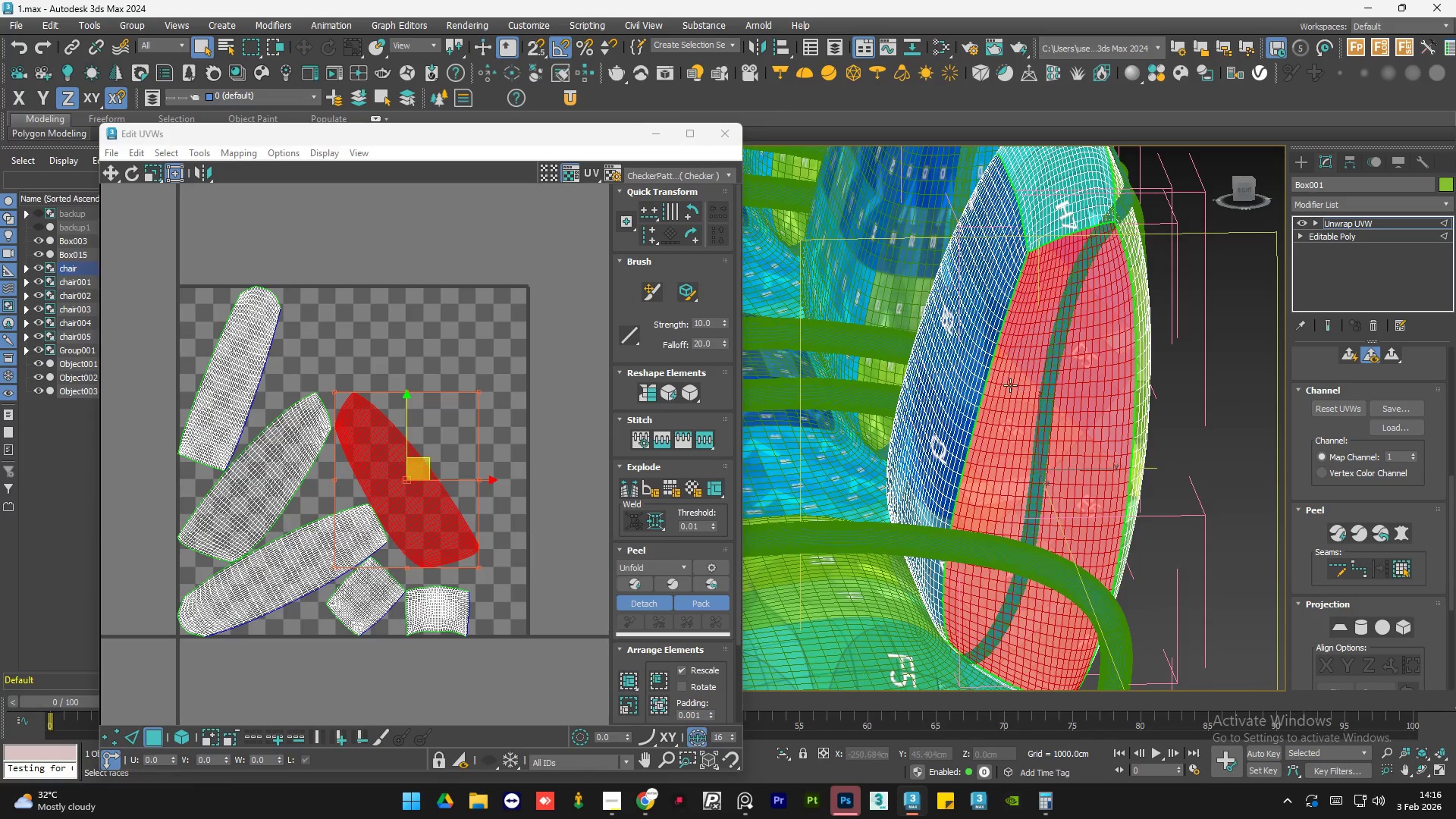 
hold_key(key=AltLeft, duration=0.58)
 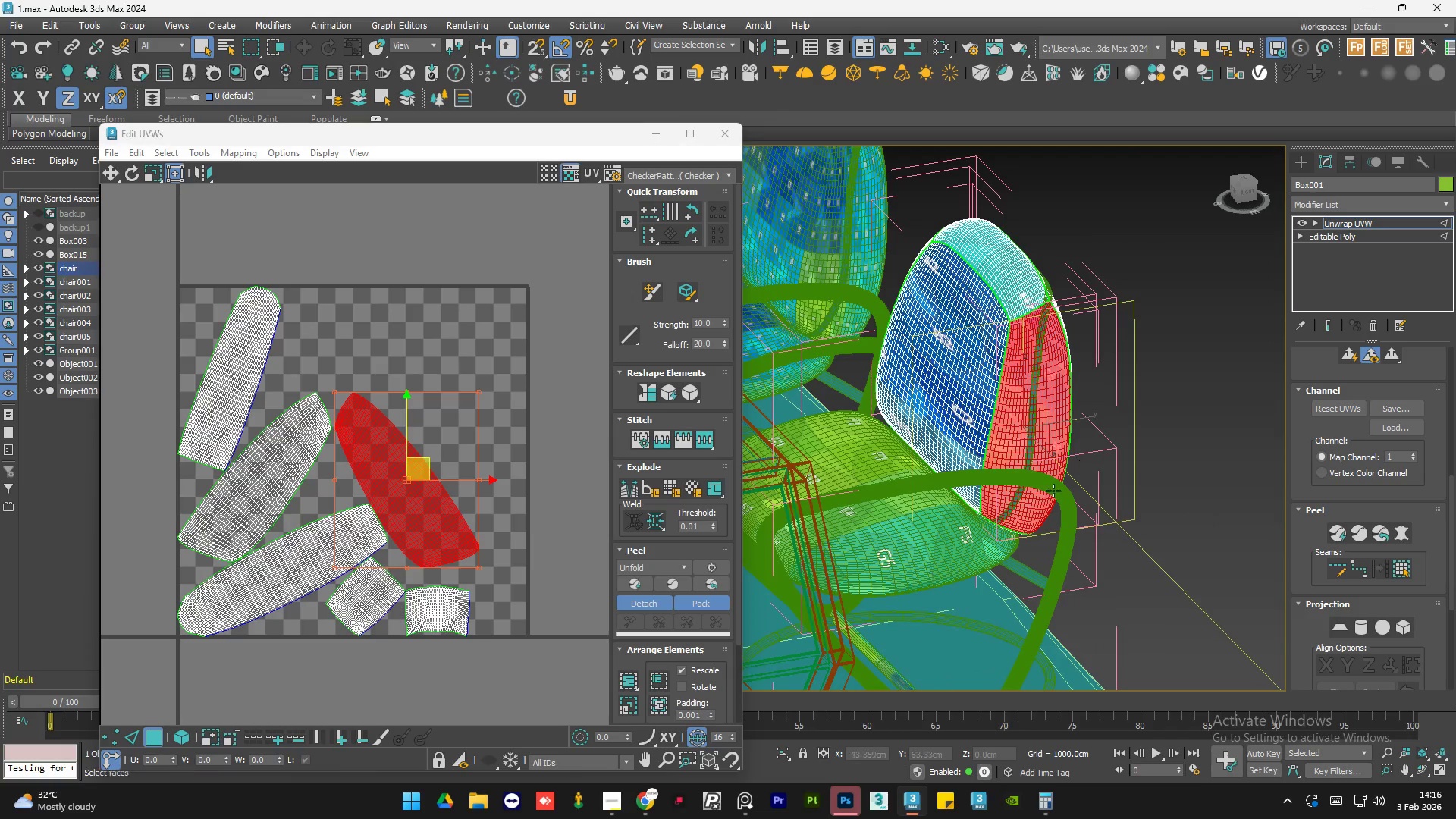 
scroll: coordinate [1008, 385], scroll_direction: down, amount: 2.0
 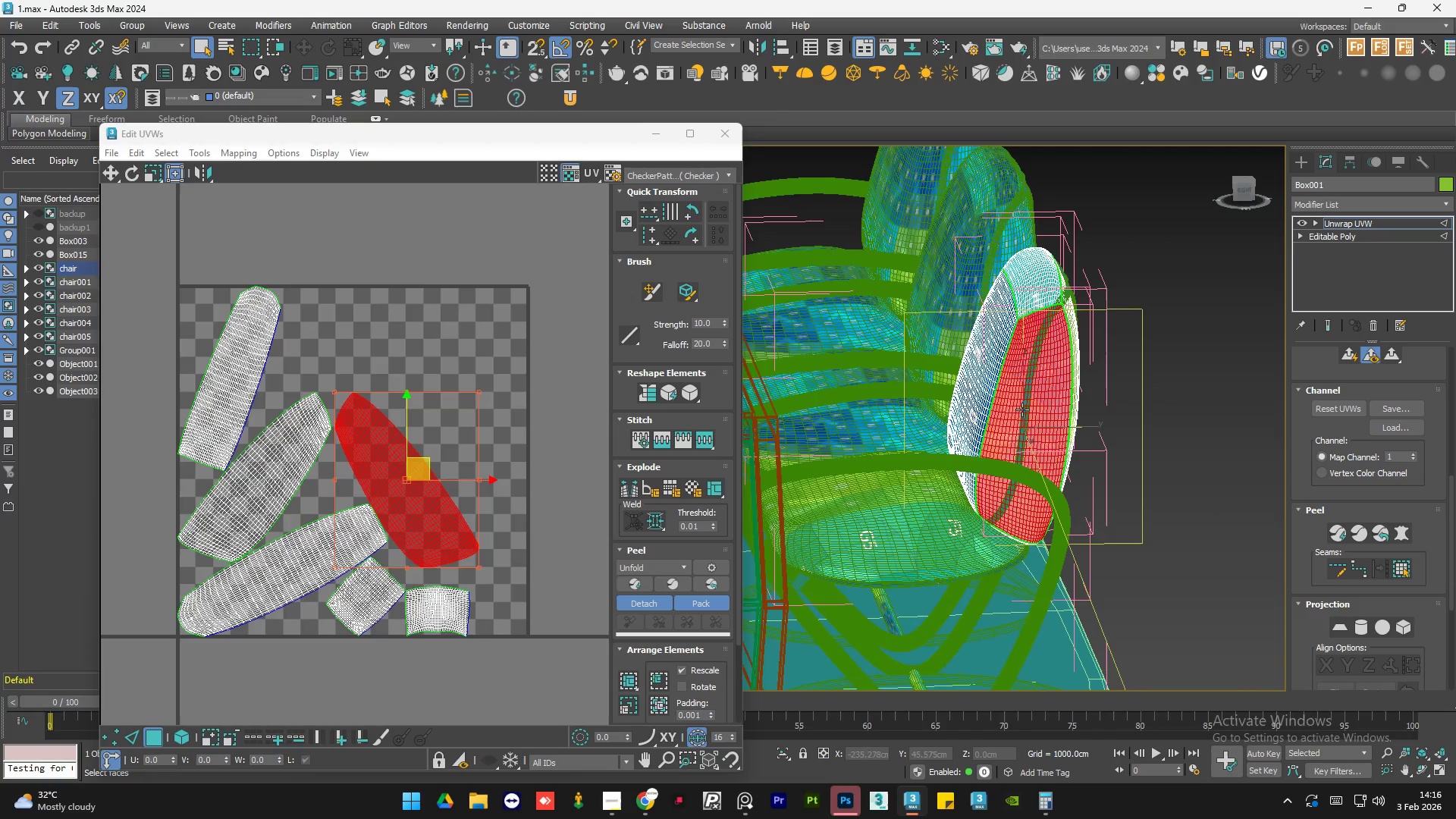 
hold_key(key=AltLeft, duration=1.5)
 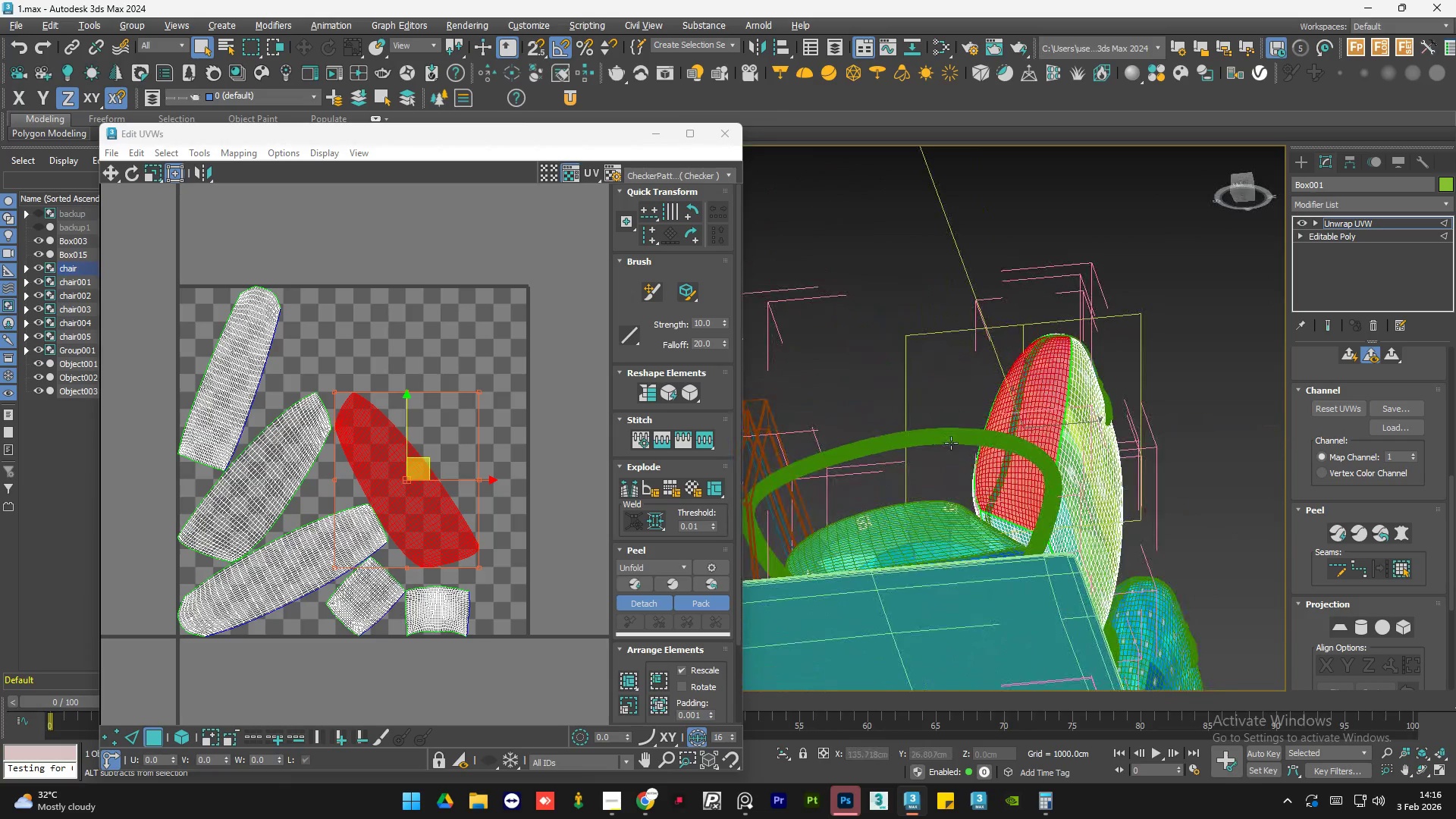 
hold_key(key=AltLeft, duration=1.51)
 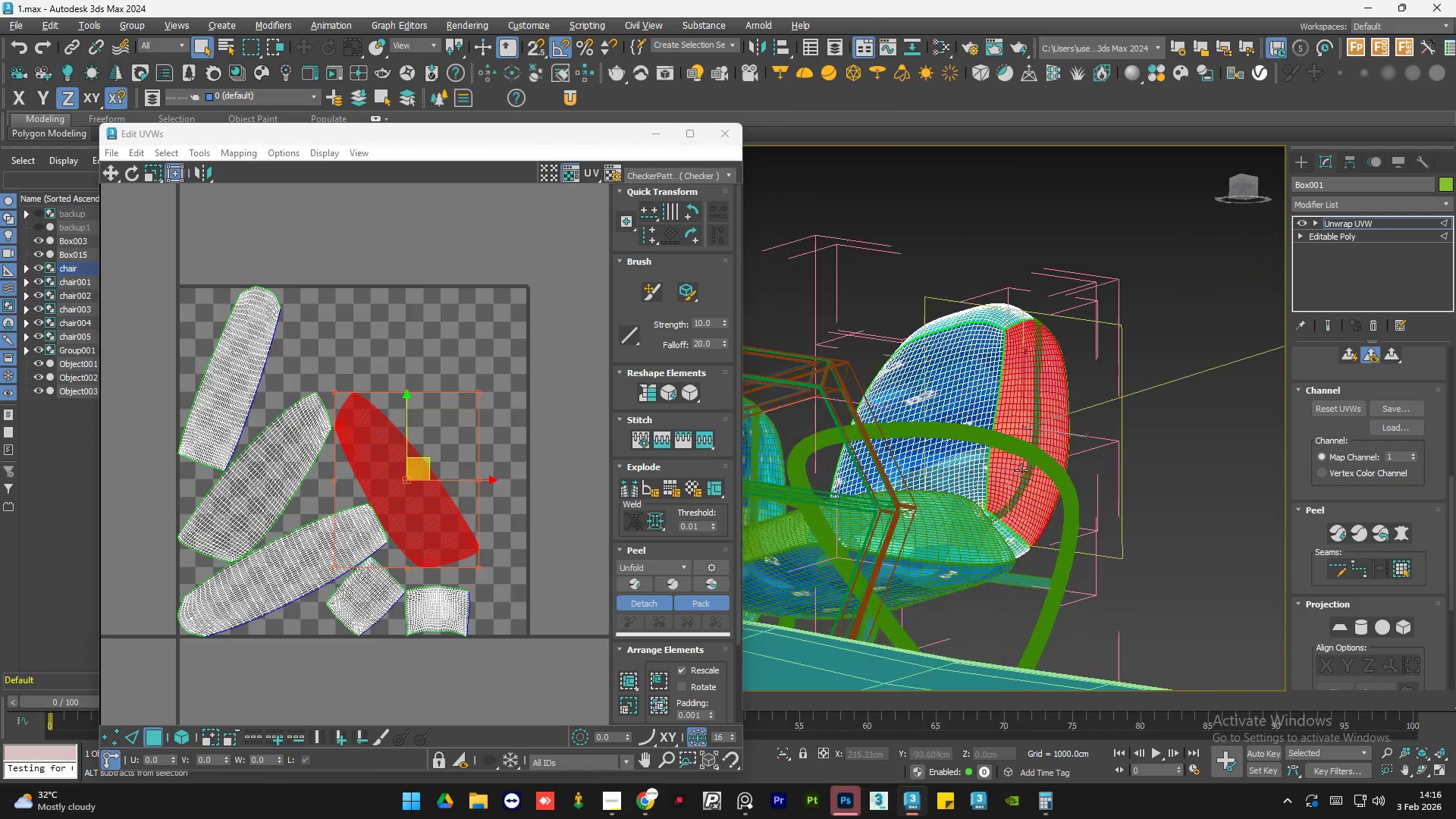 
hold_key(key=AltLeft, duration=1.52)
 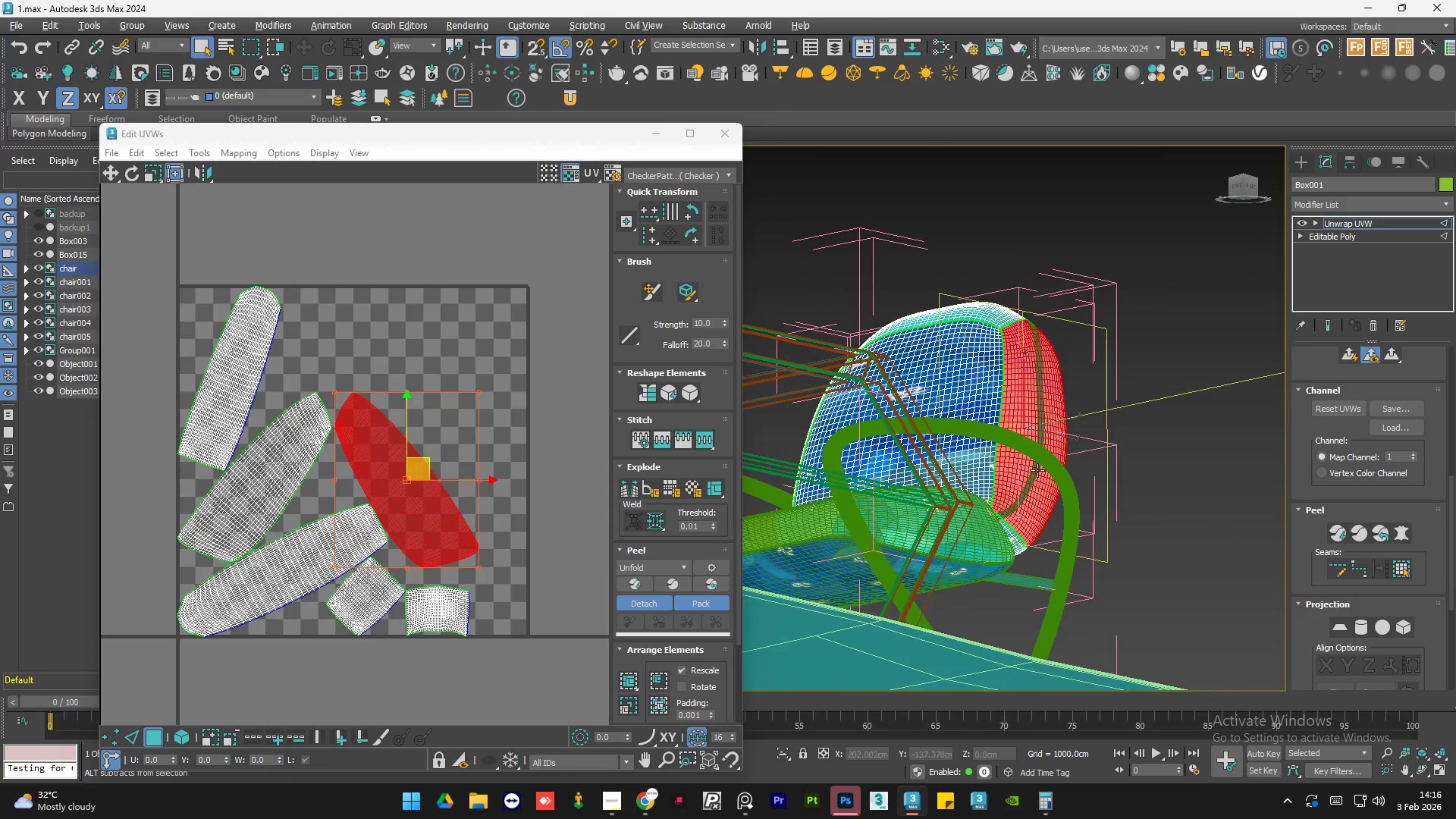 
key(Alt+AltLeft)
 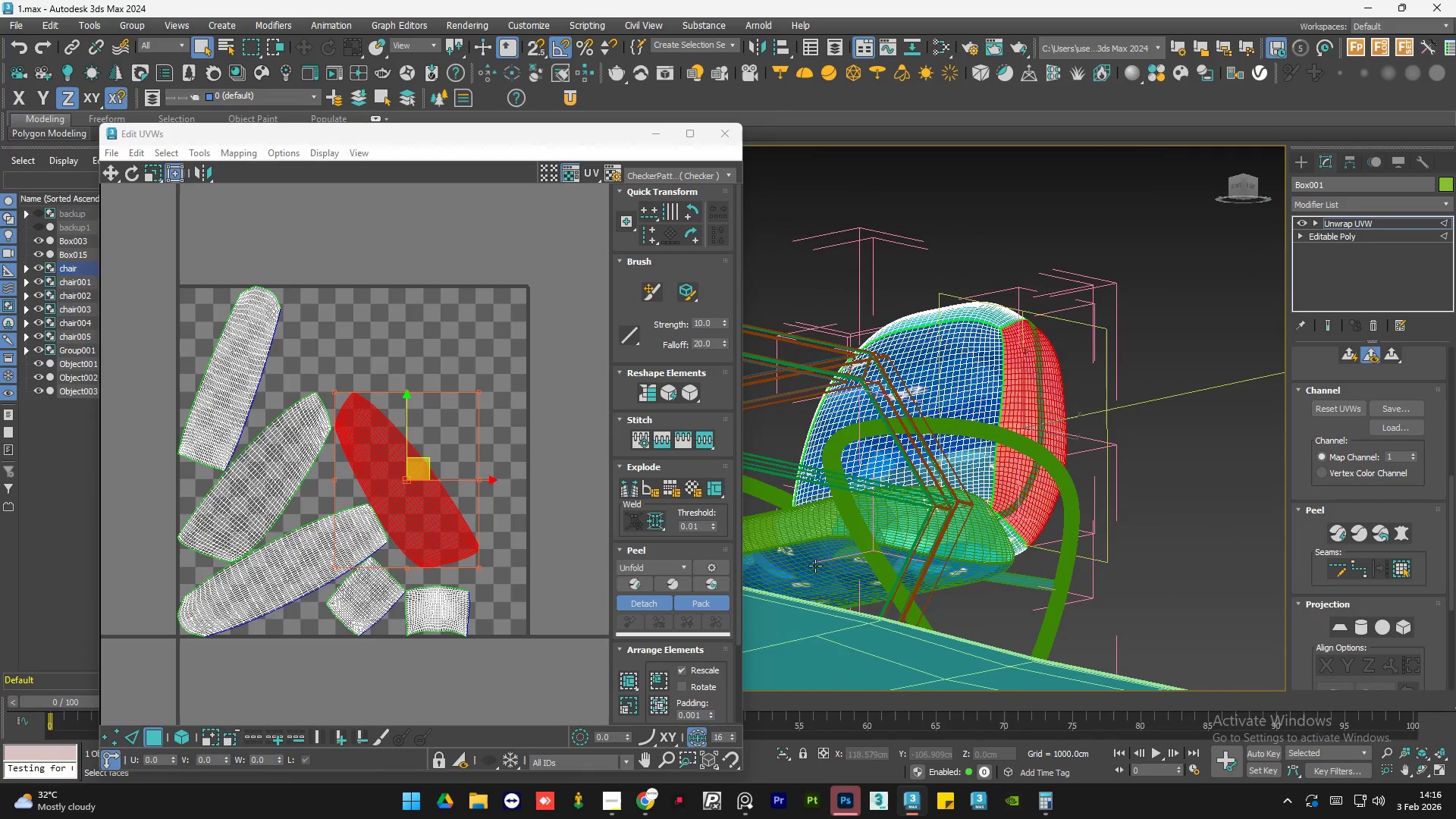 
double_click([806, 570])
 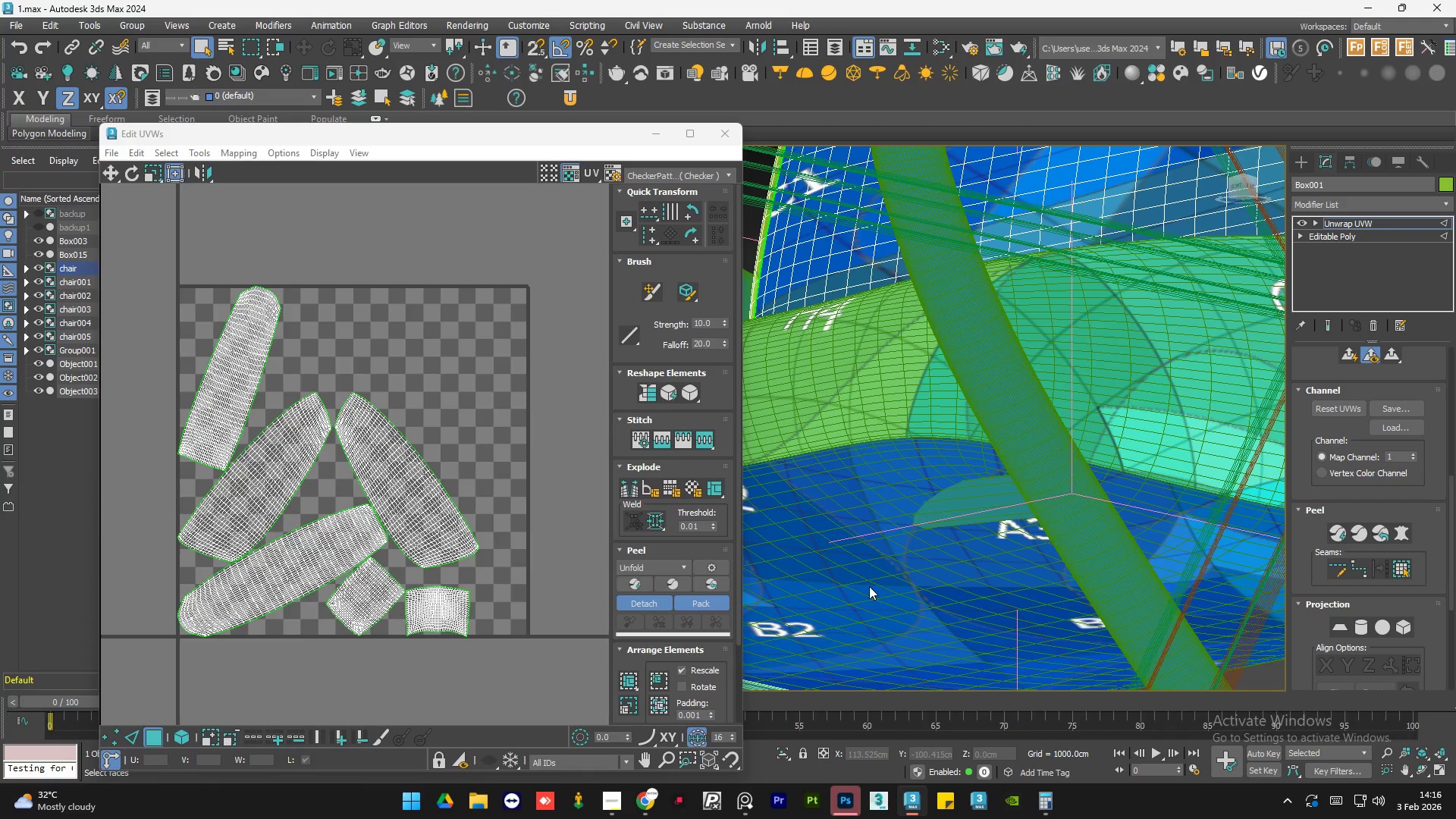 
scroll: coordinate [806, 570], scroll_direction: up, amount: 4.0
 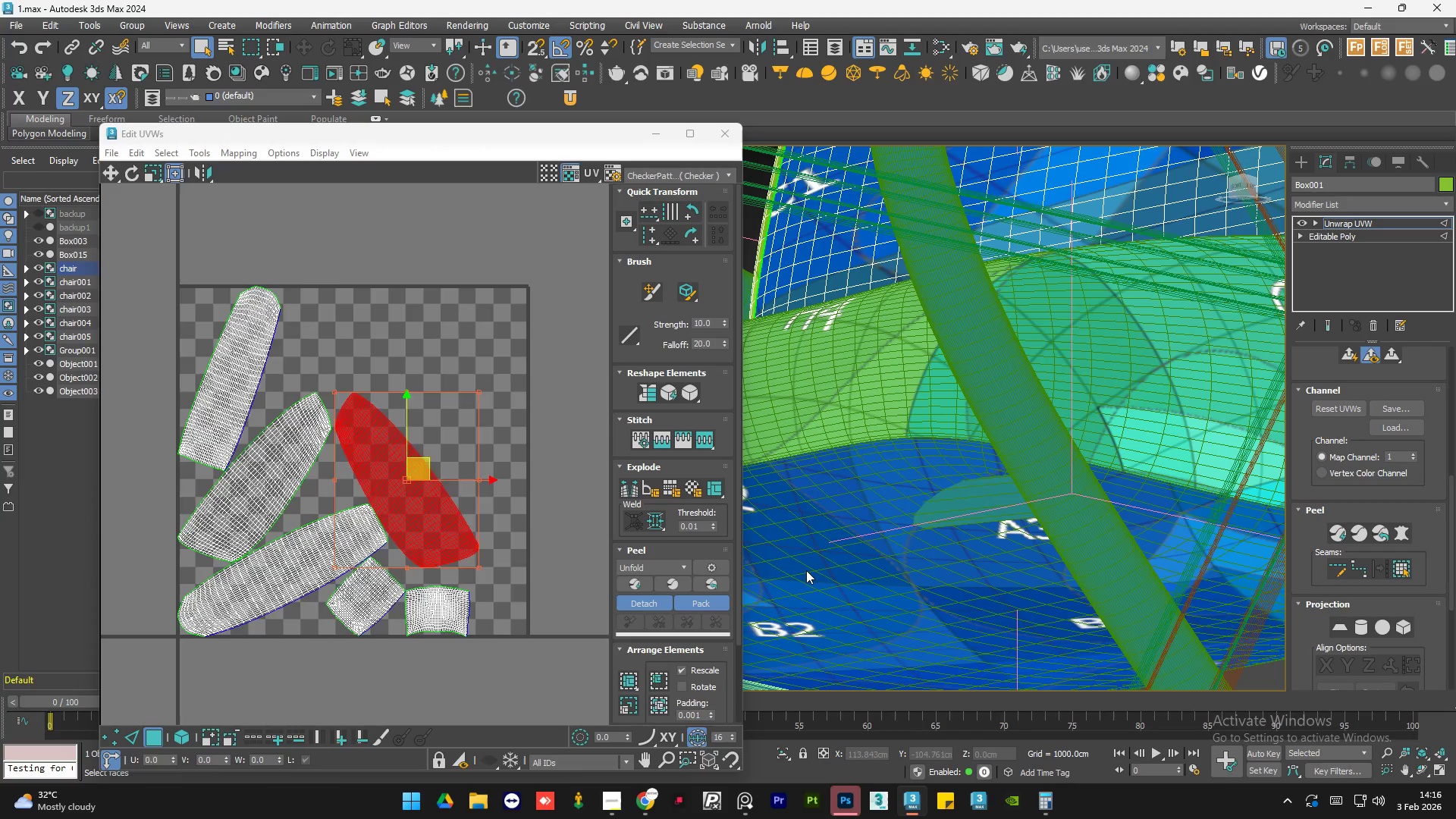 
hold_key(key=AltLeft, duration=0.92)
 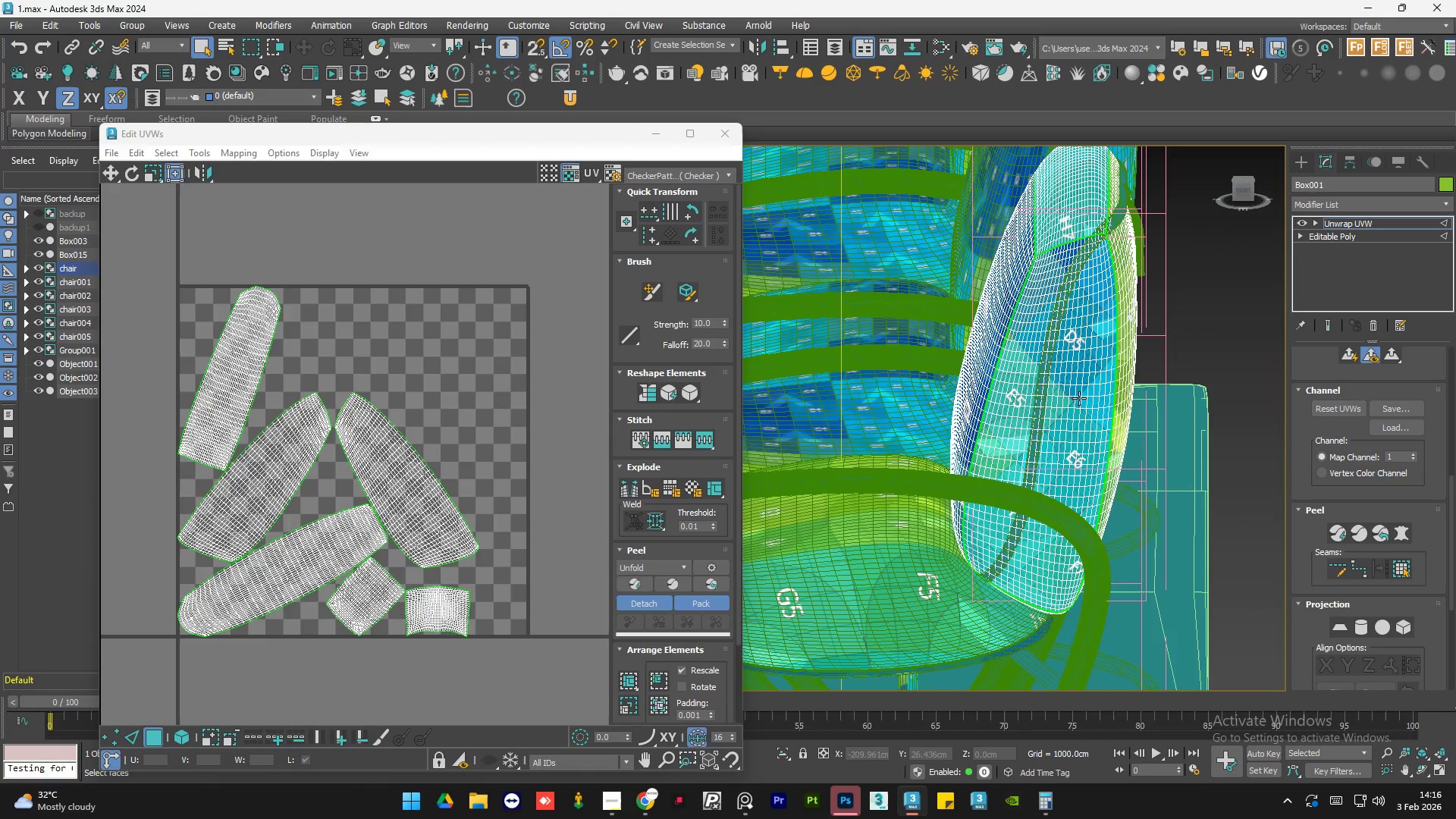 
scroll: coordinate [869, 588], scroll_direction: down, amount: 3.0
 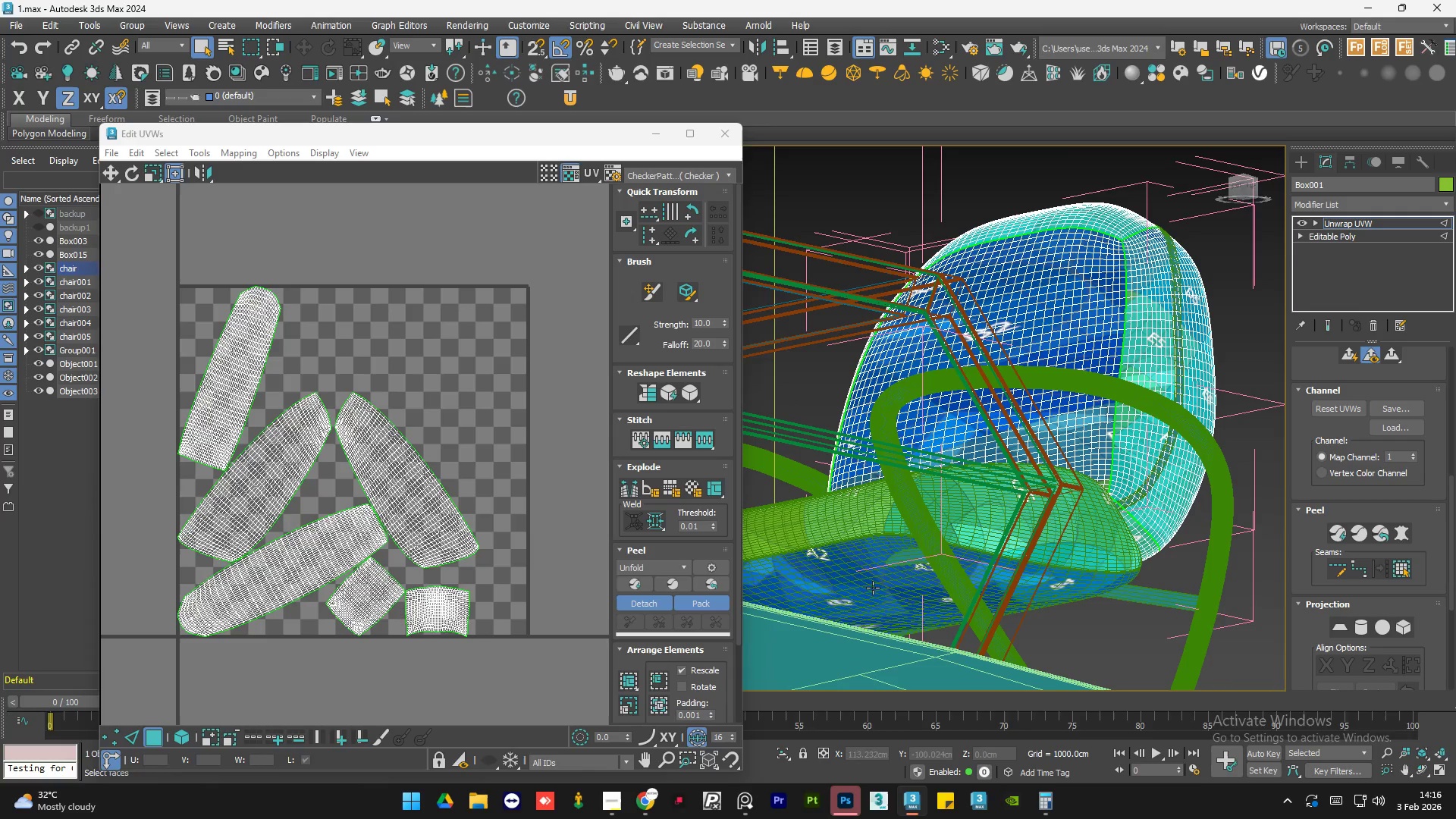 
scroll: coordinate [832, 623], scroll_direction: up, amount: 1.0
 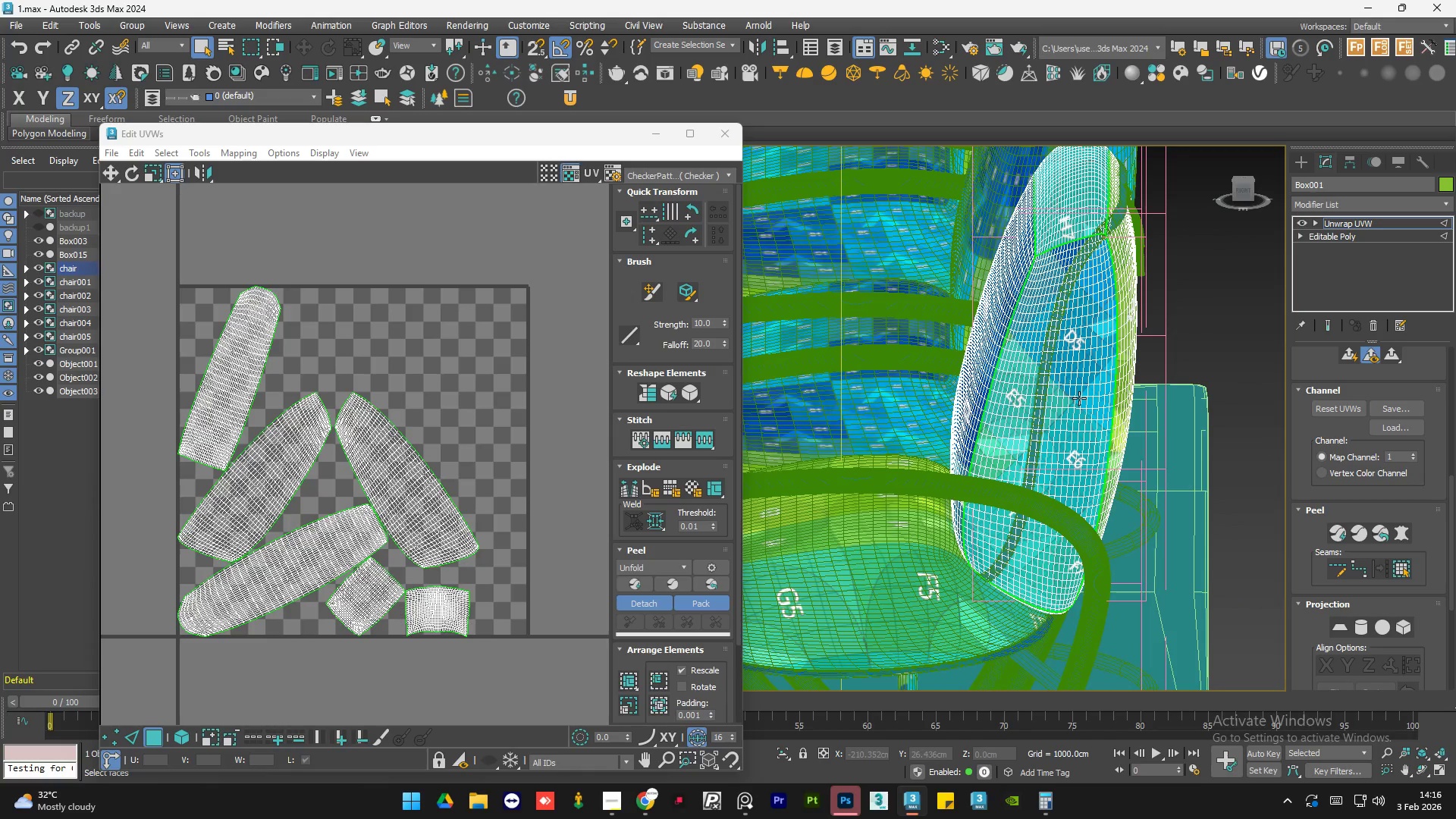 
hold_key(key=AltLeft, duration=1.5)
 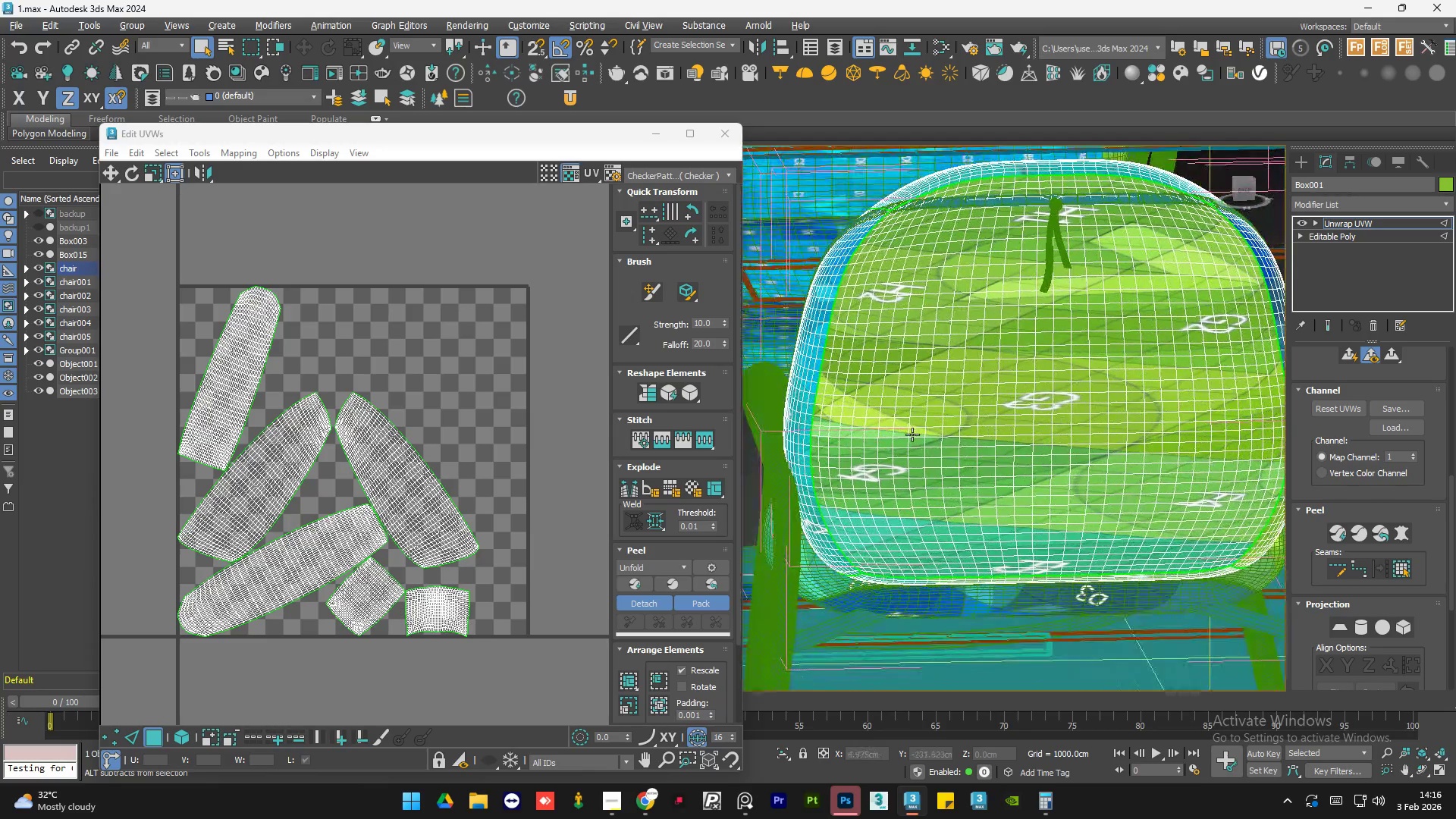 
key(Alt+AltLeft)
 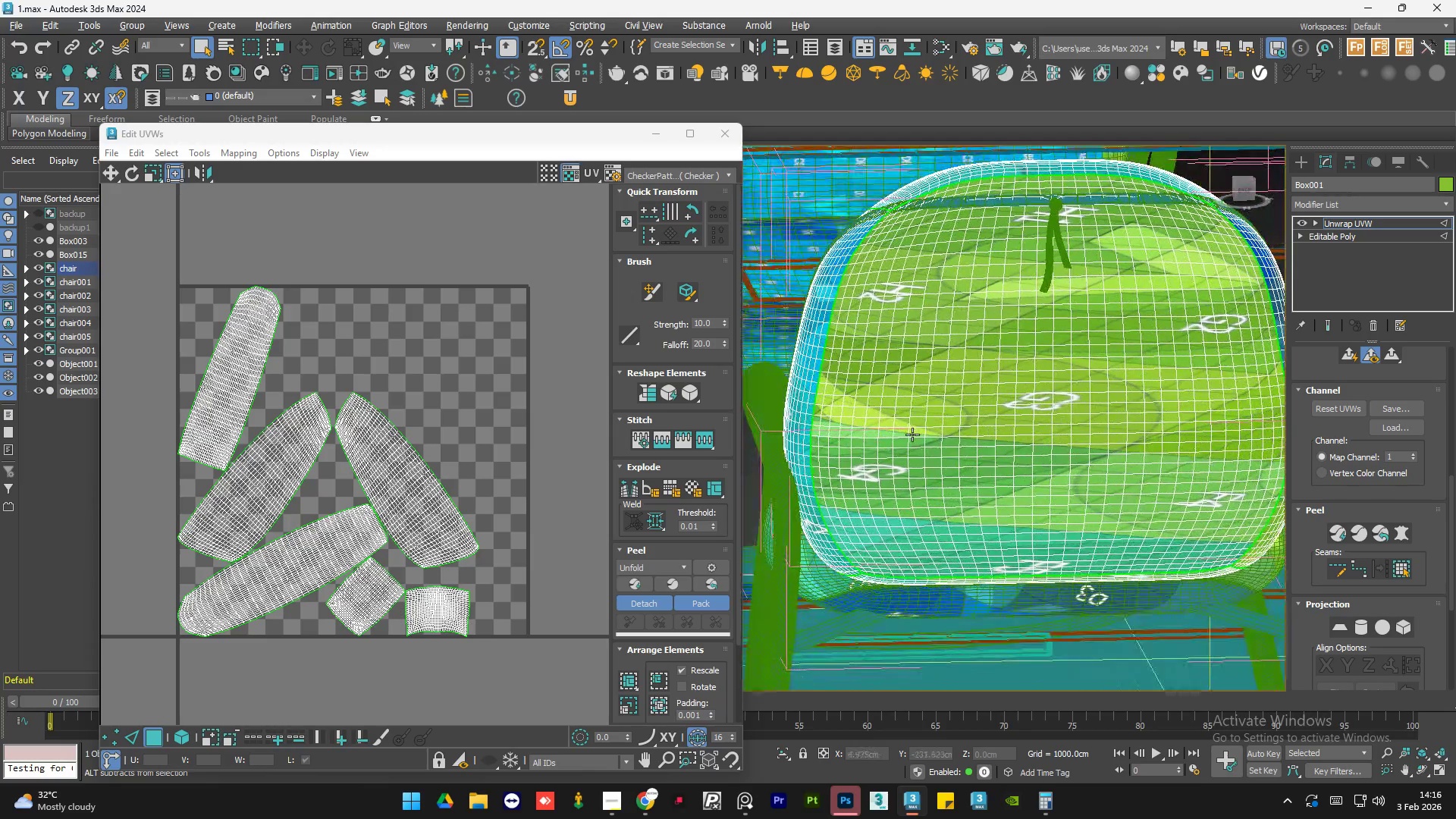 
key(Alt+AltLeft)
 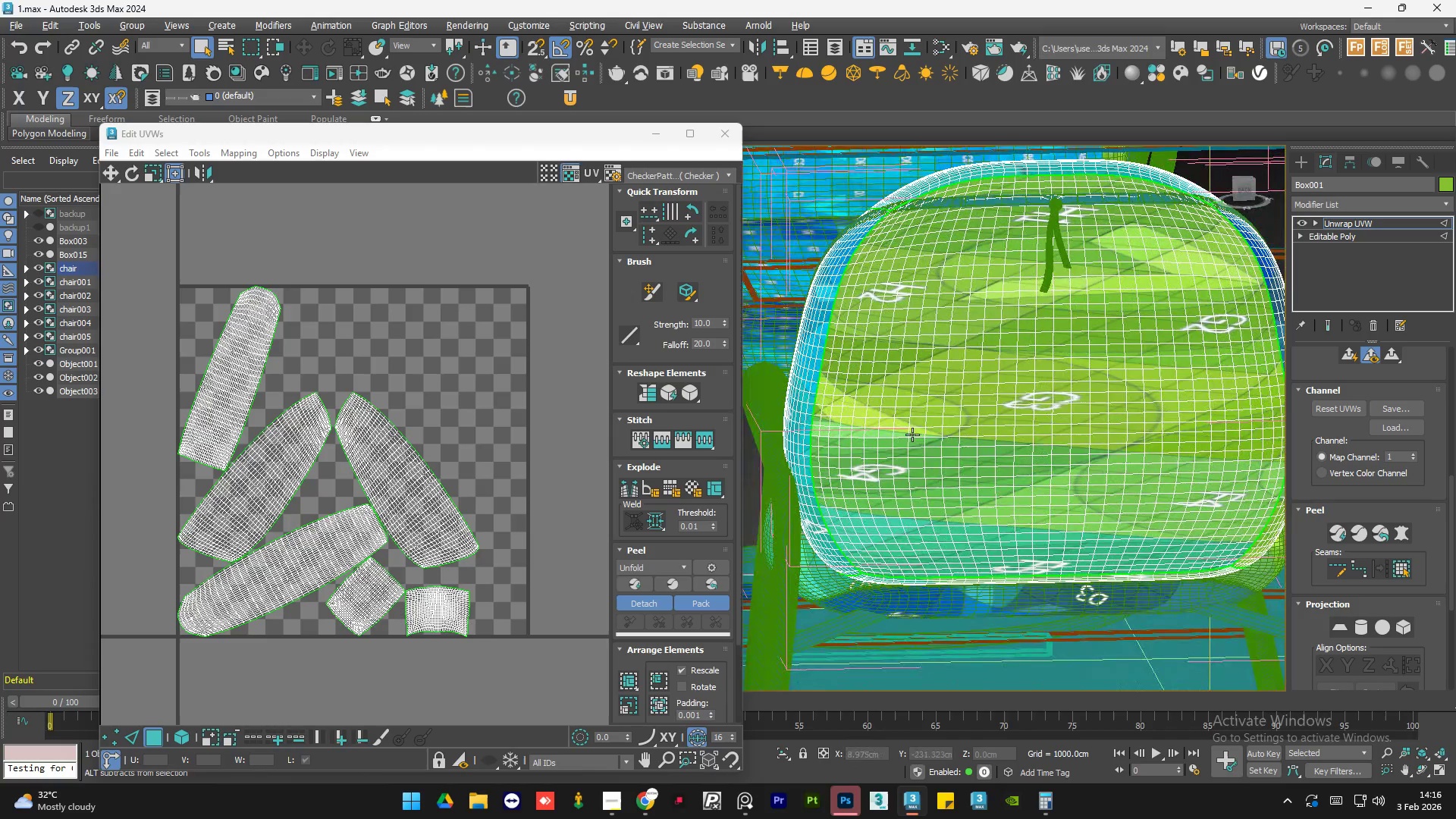 
key(Alt+AltLeft)
 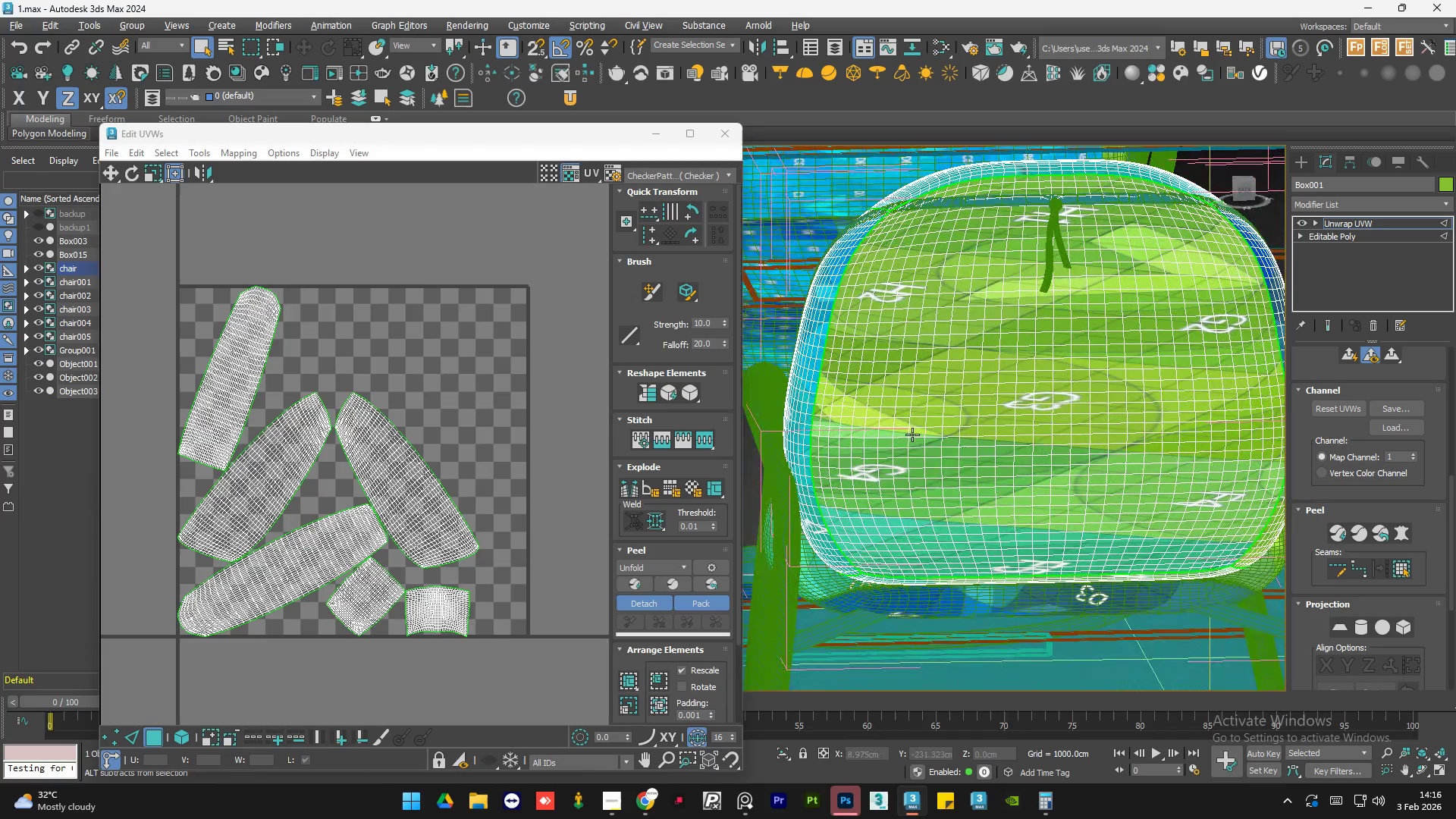 
key(Alt+AltLeft)
 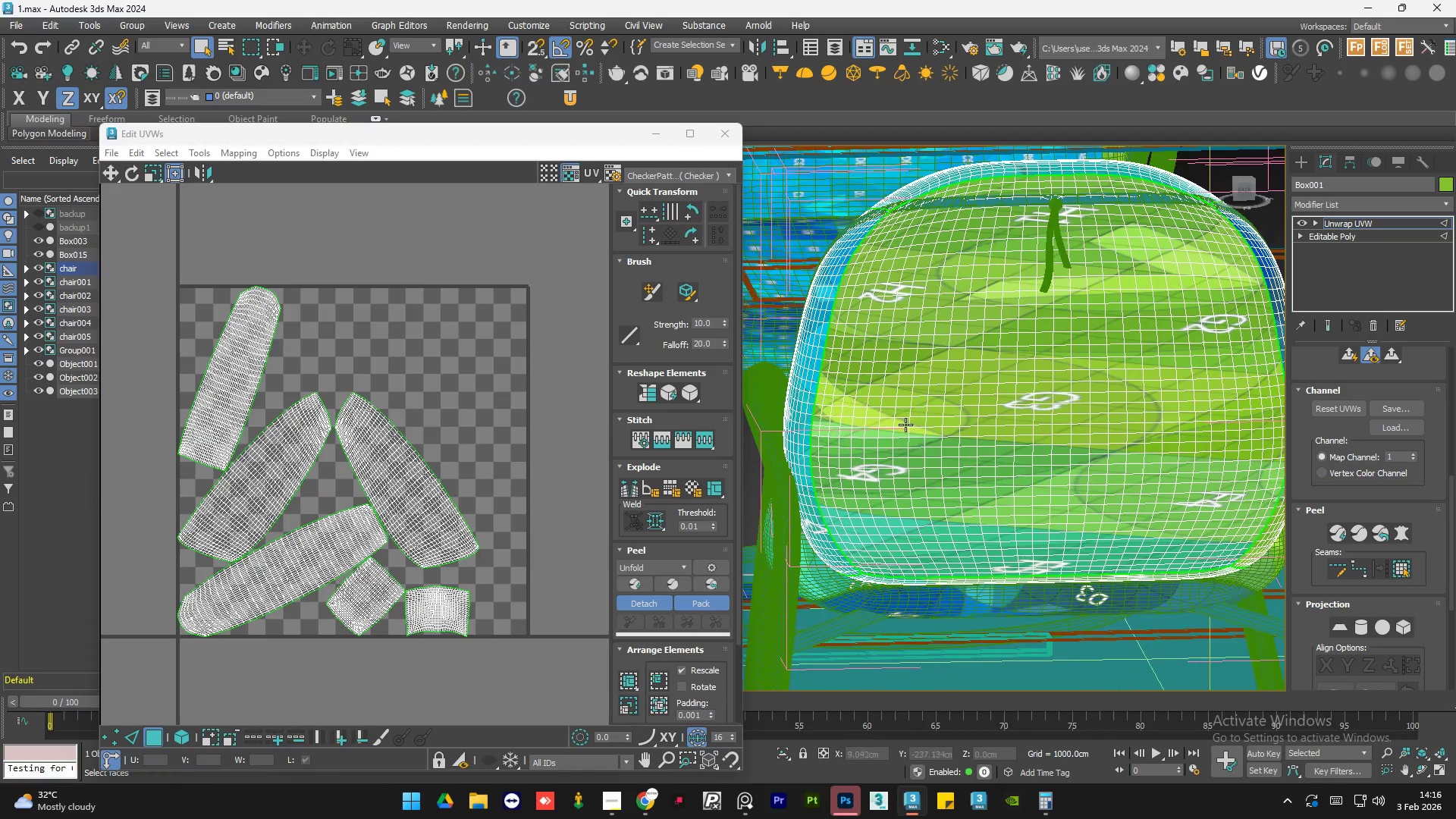 
double_click([1072, 393])
 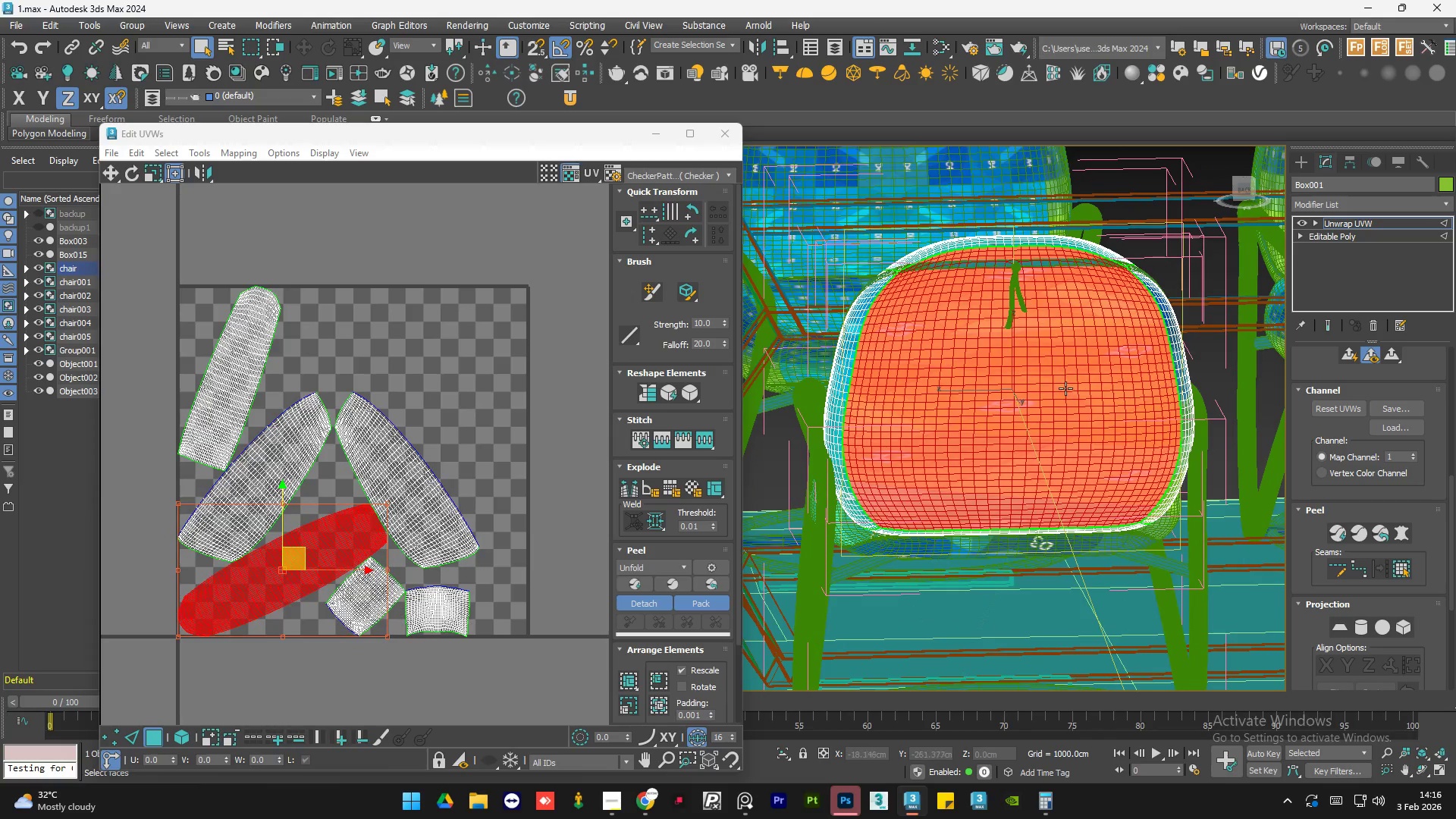 
scroll: coordinate [921, 417], scroll_direction: down, amount: 1.0
 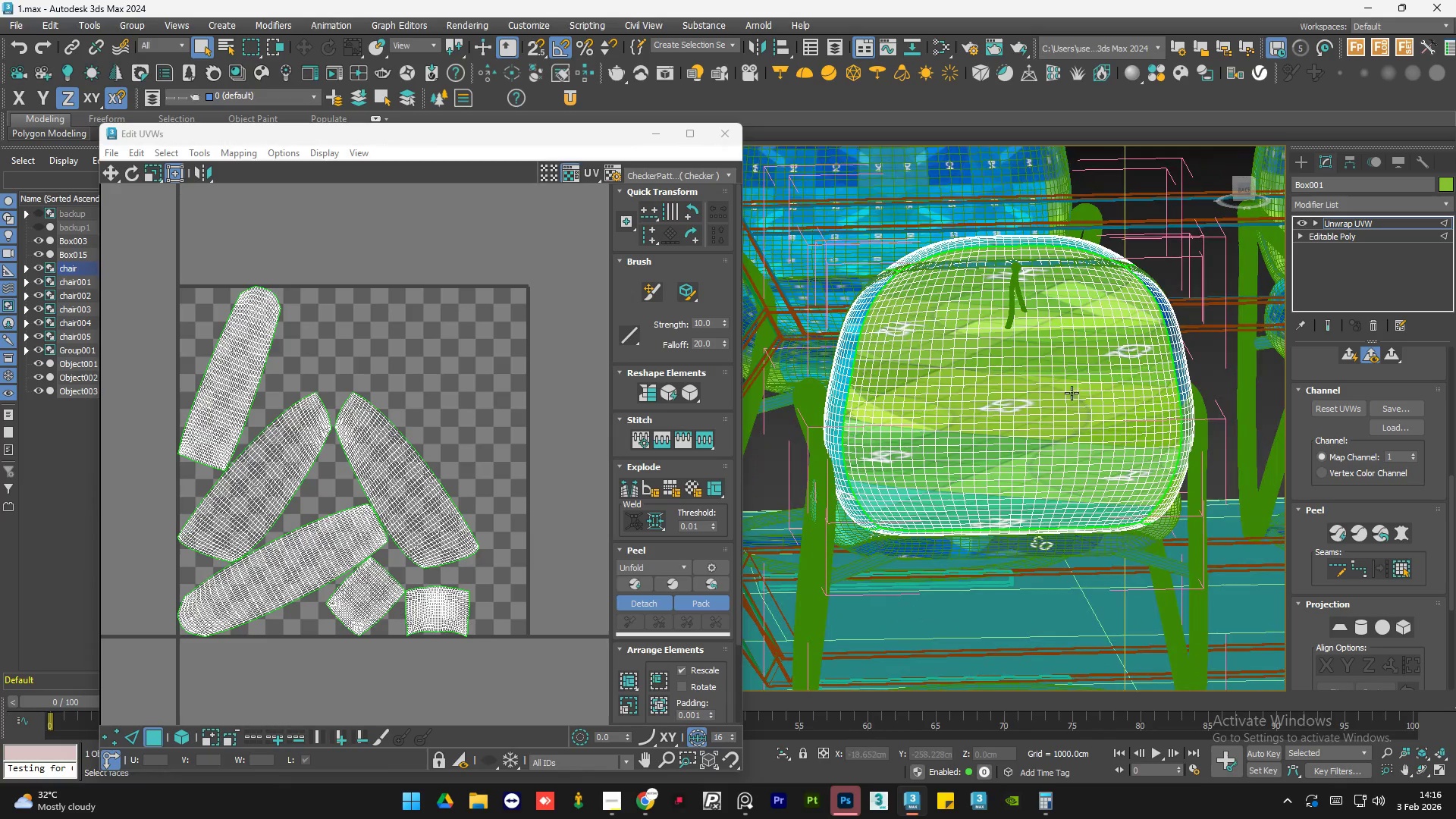 
scroll: coordinate [1064, 388], scroll_direction: up, amount: 1.0
 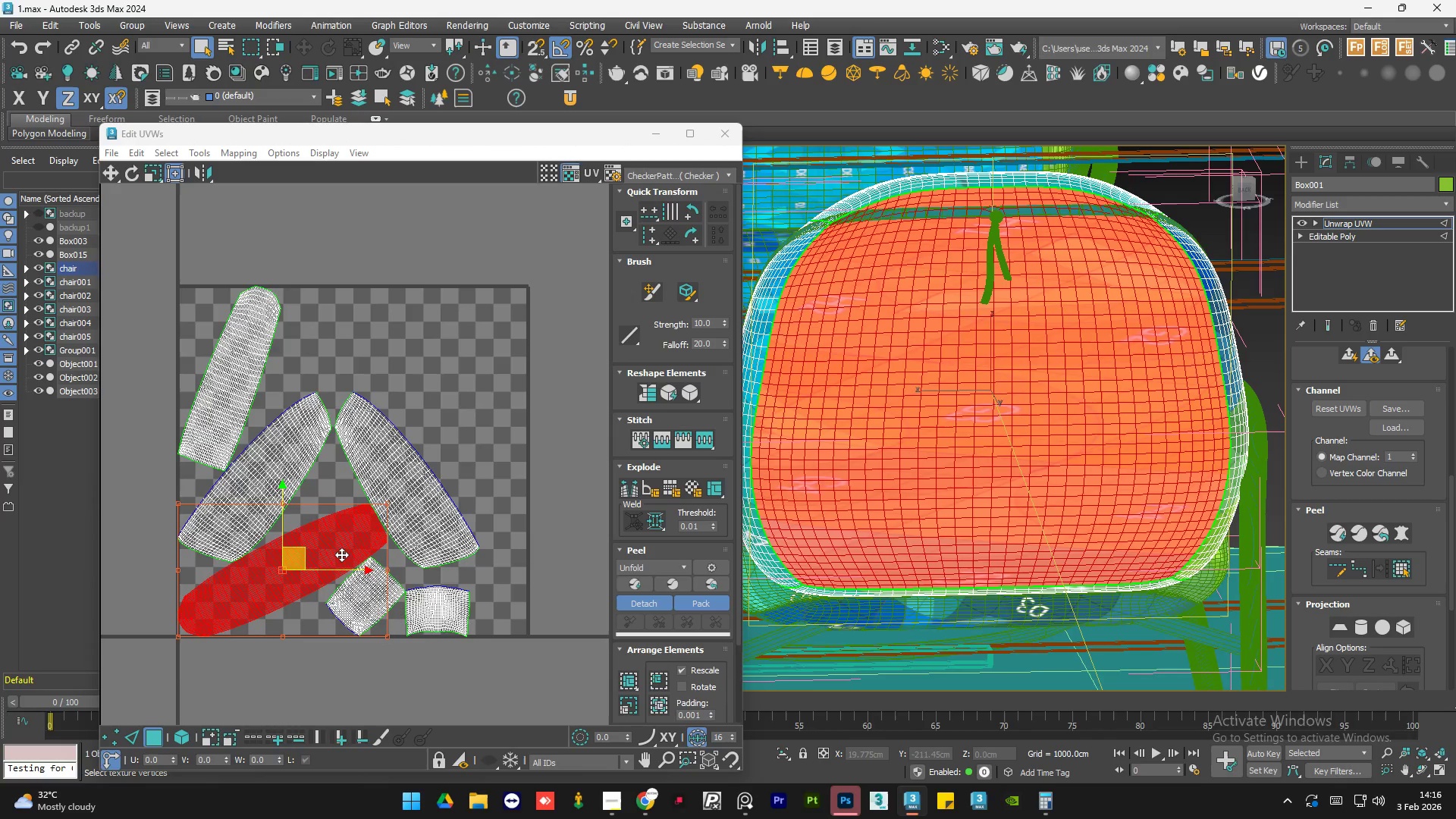 
key(E)
 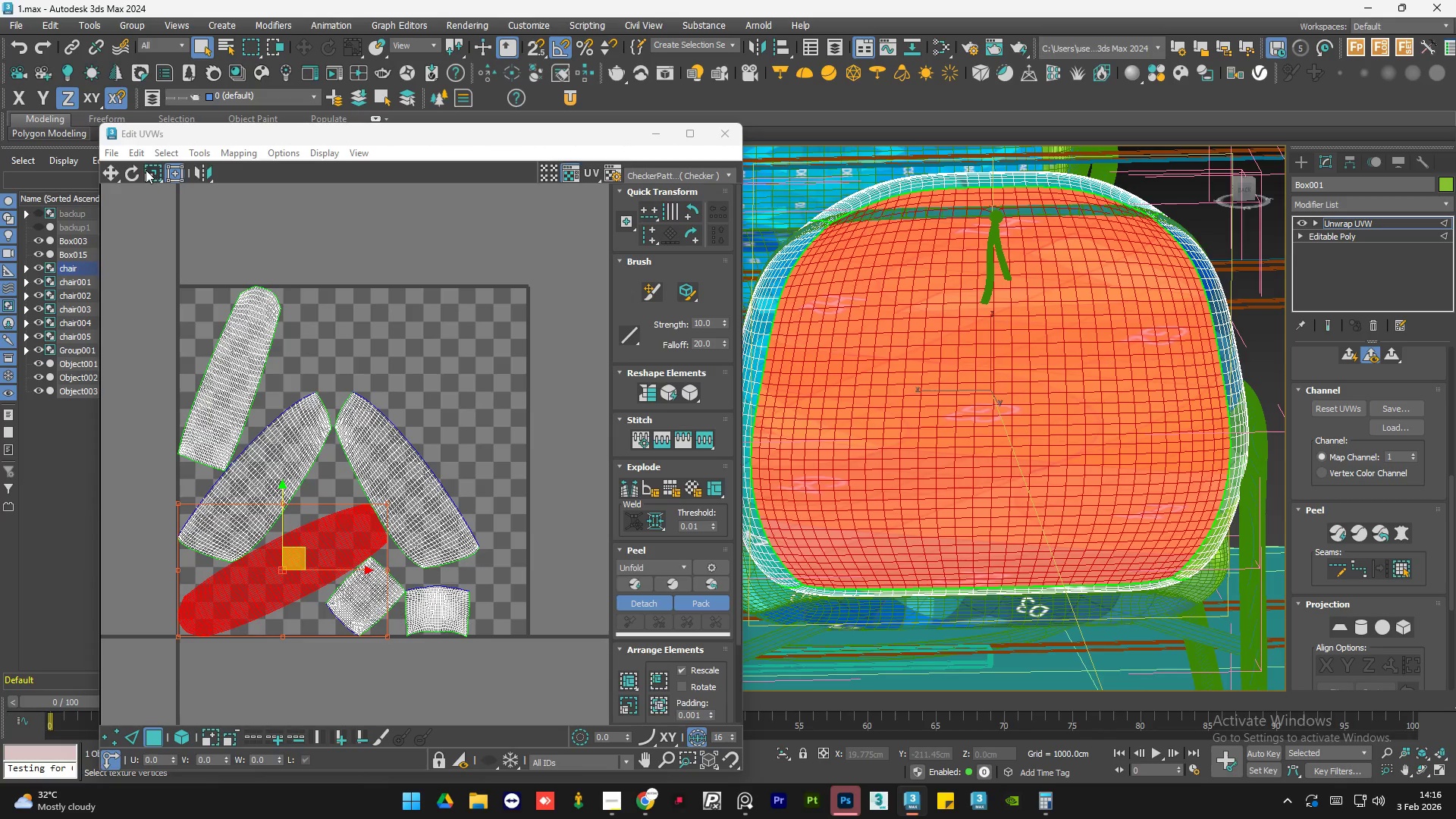 
left_click([130, 171])
 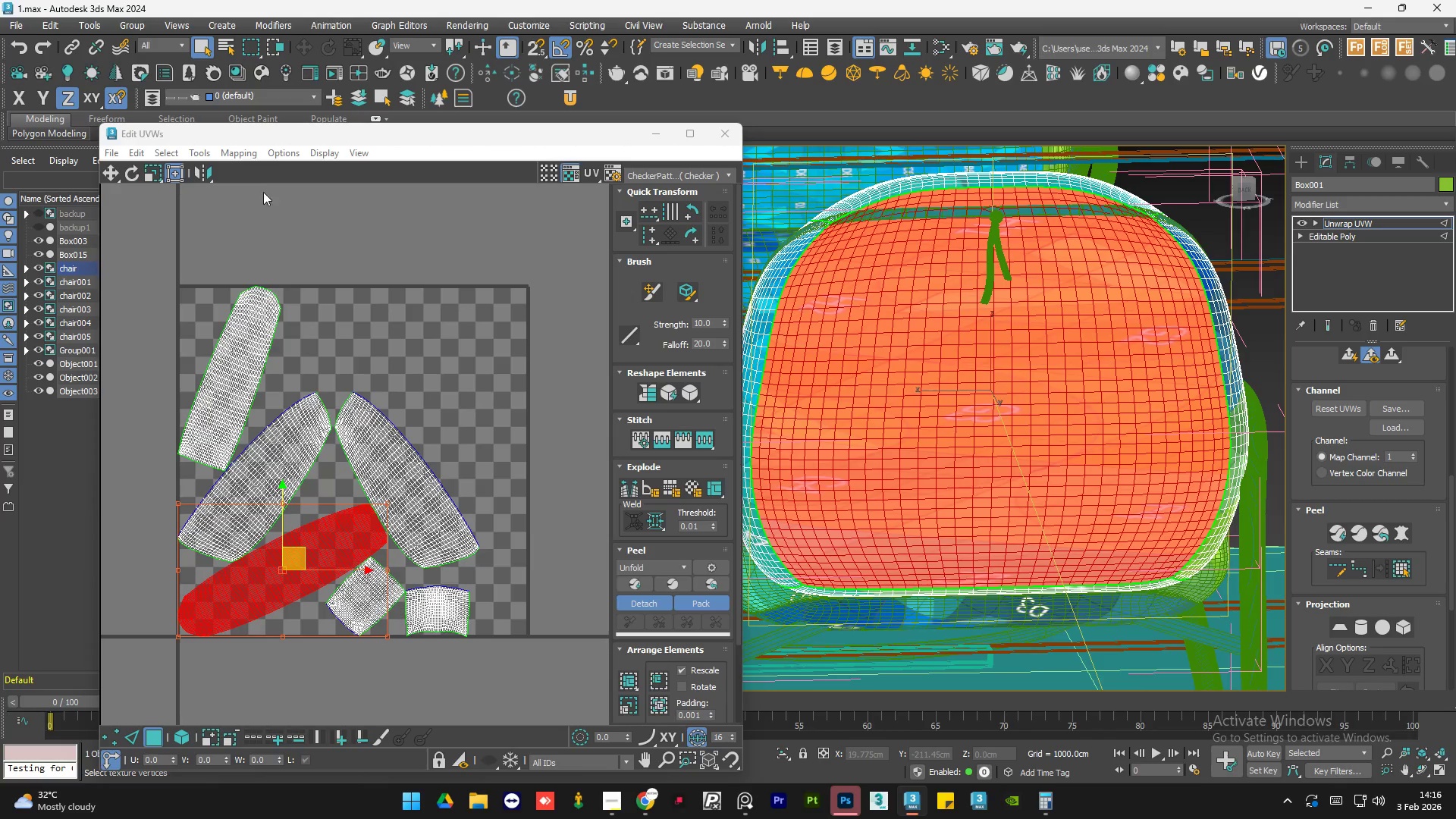 
left_click([293, 136])
 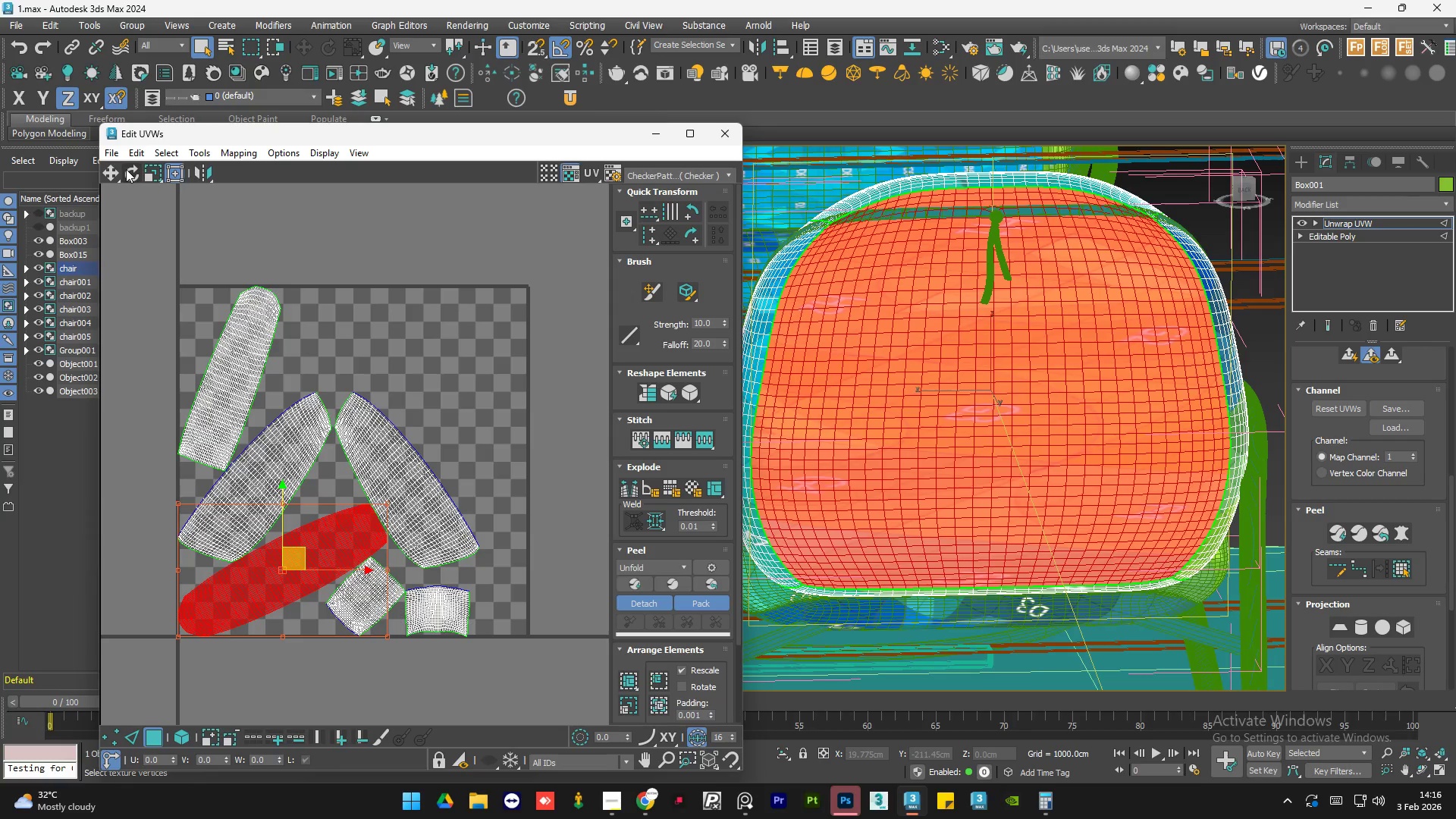 
left_click([126, 170])
 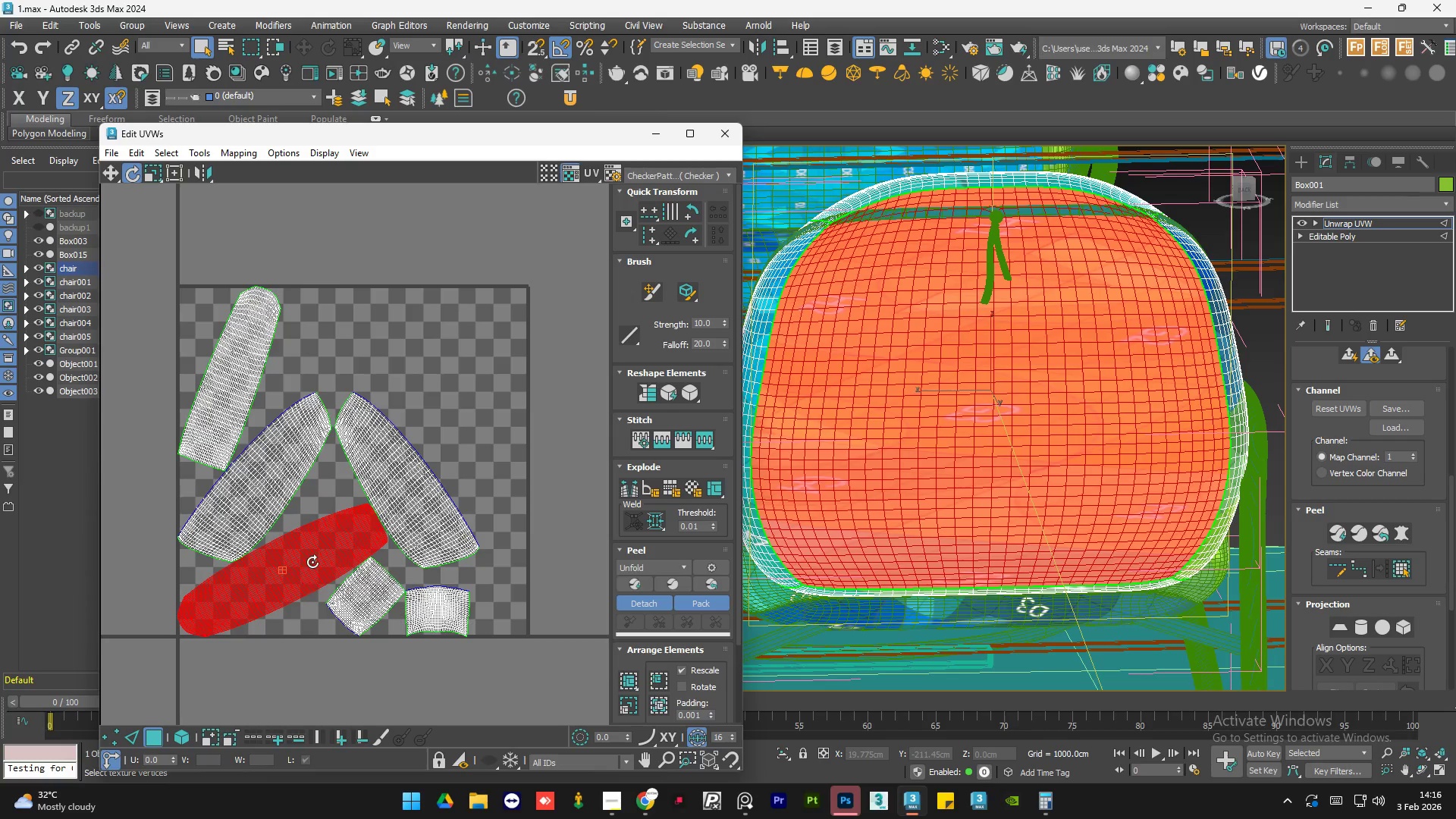 
left_click_drag(start_coordinate=[312, 560], to_coordinate=[566, 670])
 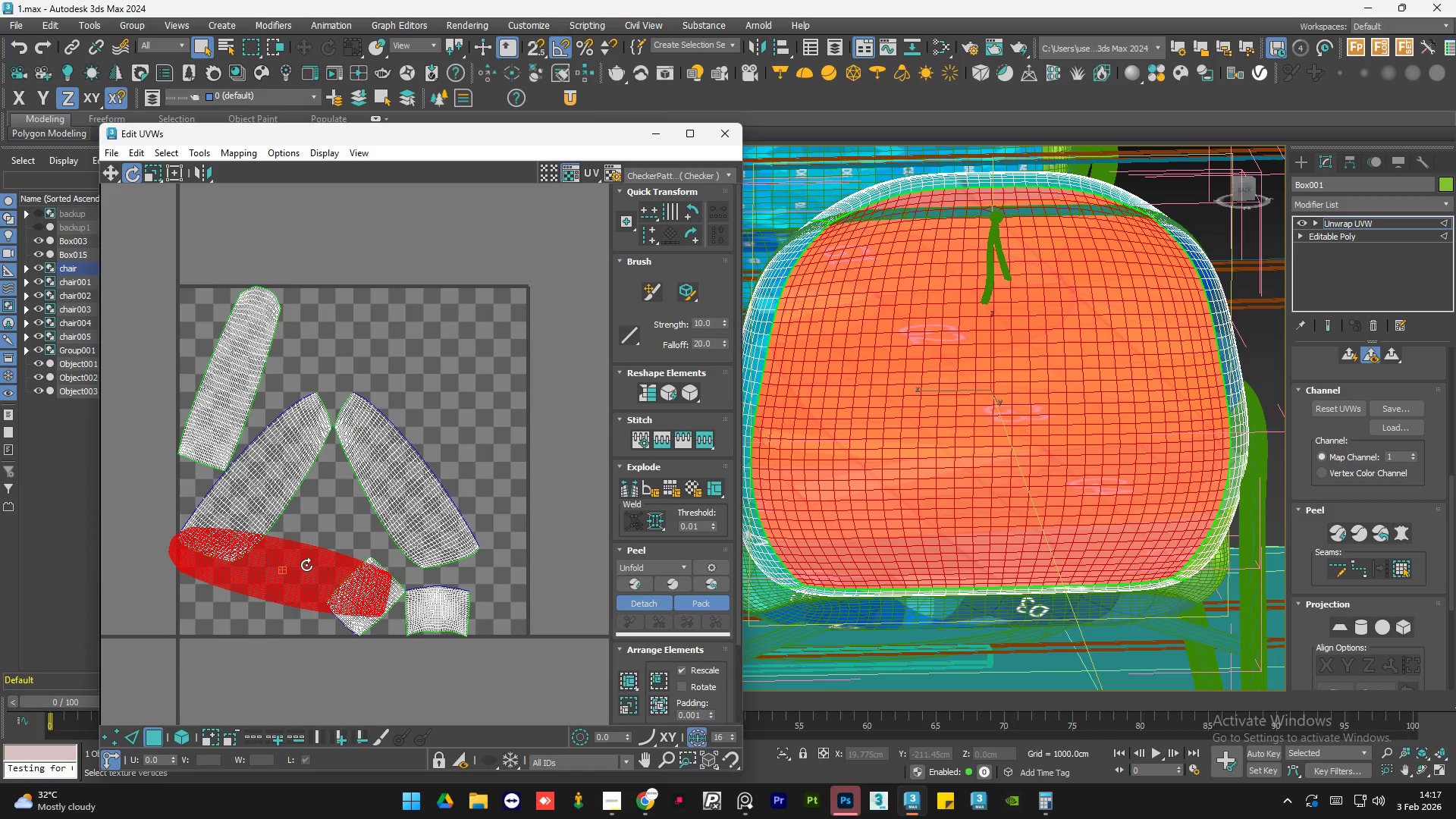 
left_click_drag(start_coordinate=[293, 559], to_coordinate=[385, 565])
 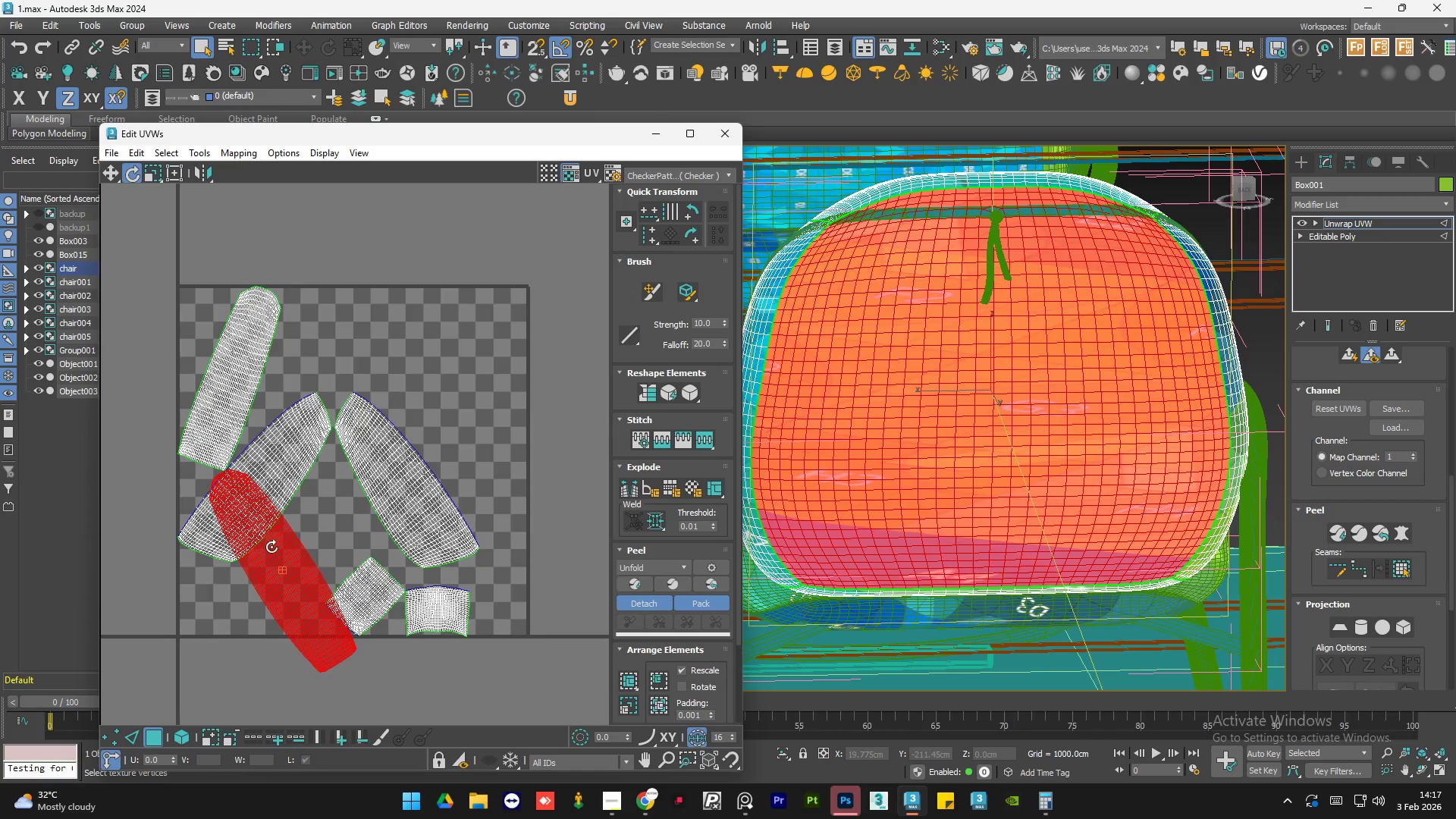 
left_click_drag(start_coordinate=[271, 547], to_coordinate=[284, 543])
 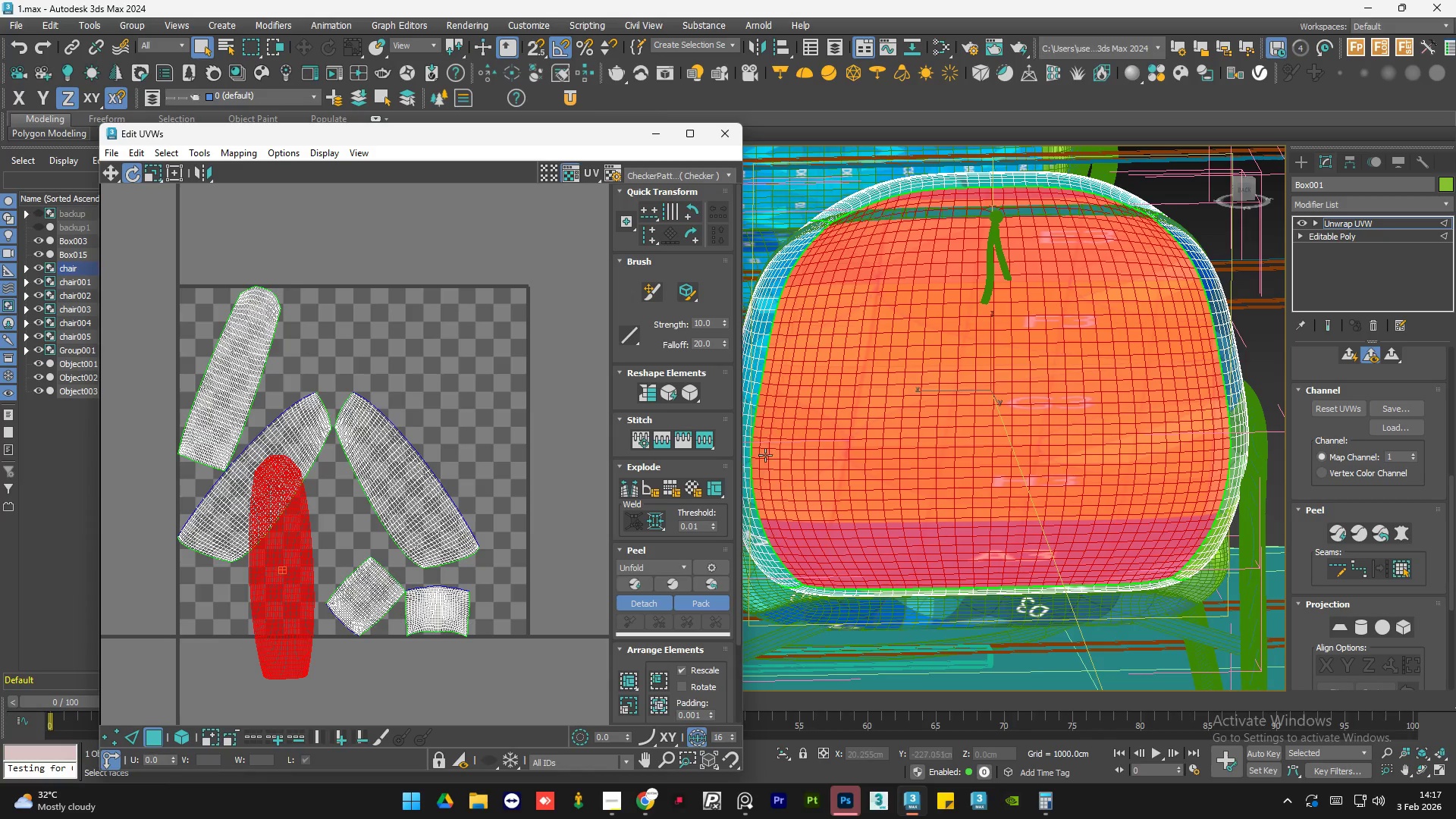 
hold_key(key=AltLeft, duration=0.91)
 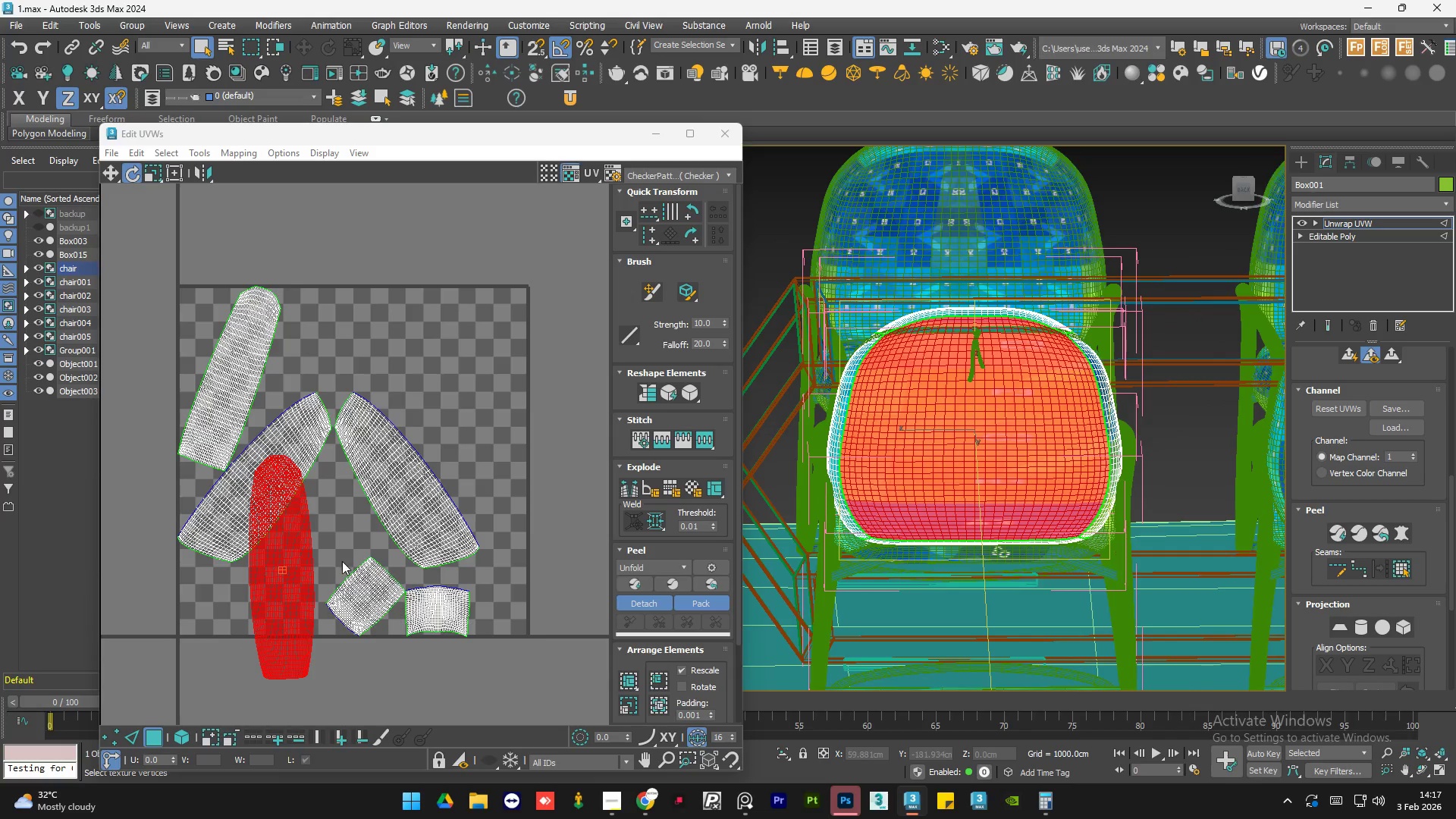 
scroll: coordinate [953, 485], scroll_direction: down, amount: 2.0
 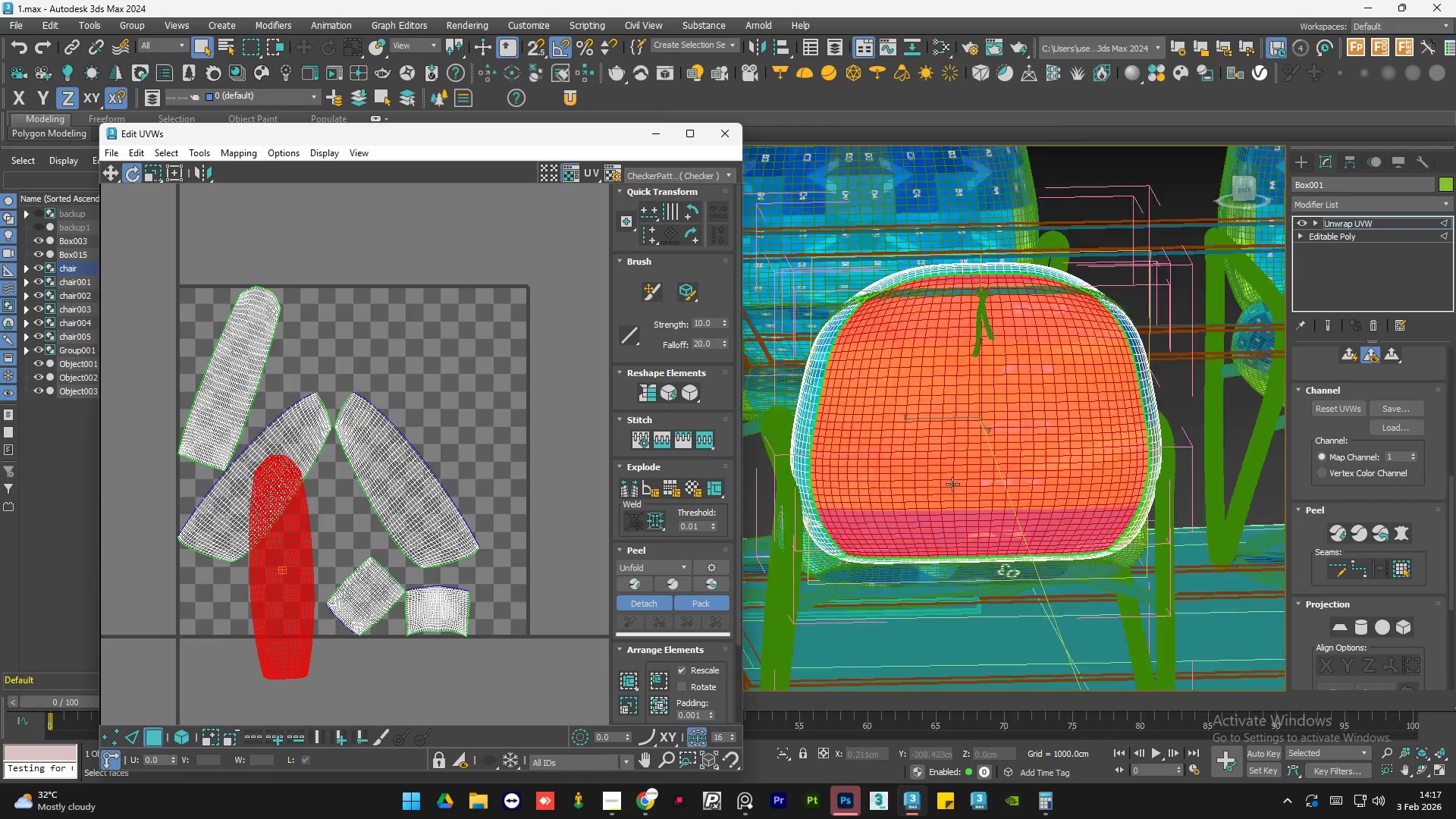 
hold_key(key=AltLeft, duration=13.69)
 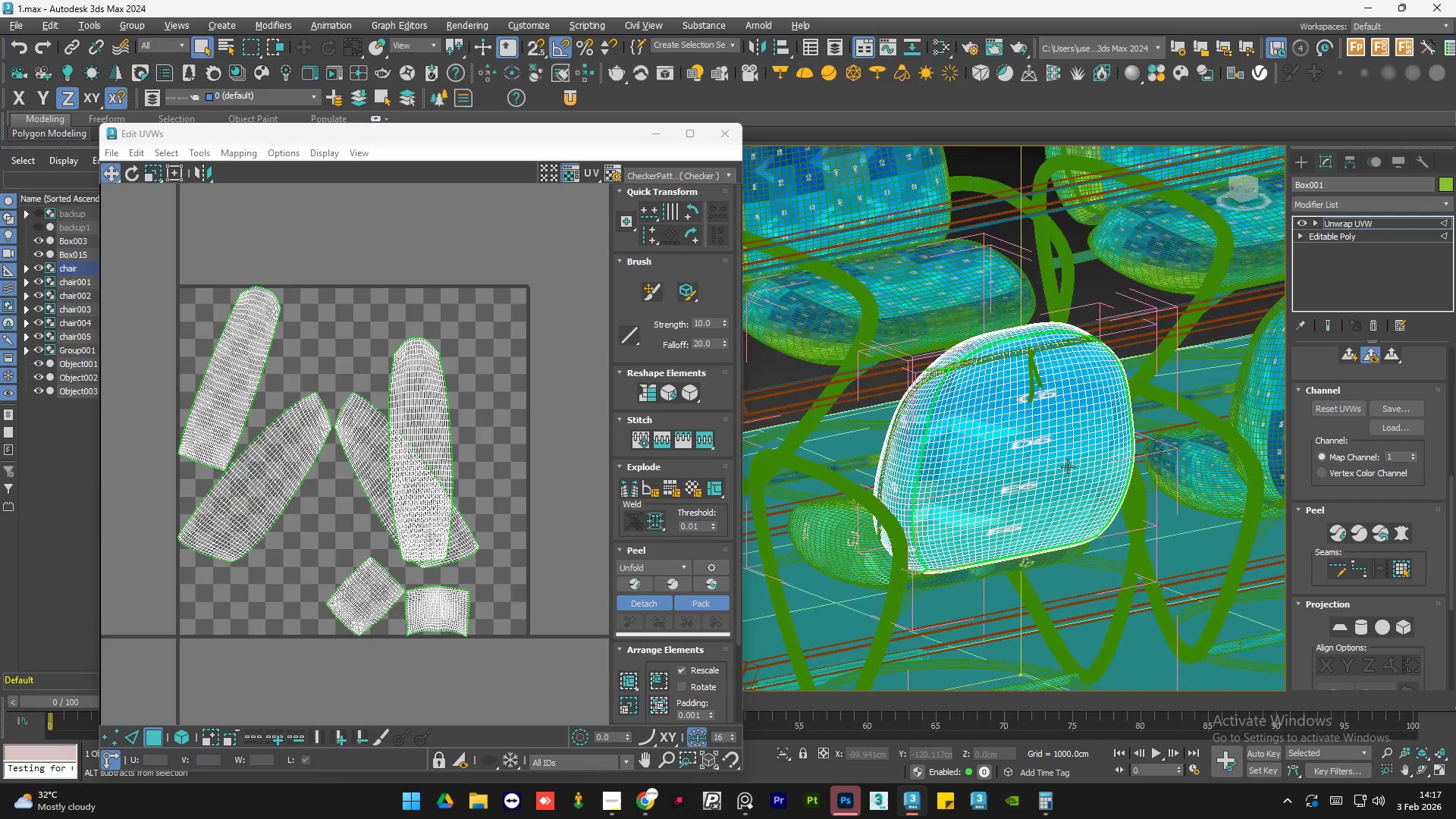 
scroll: coordinate [946, 497], scroll_direction: up, amount: 1.0
 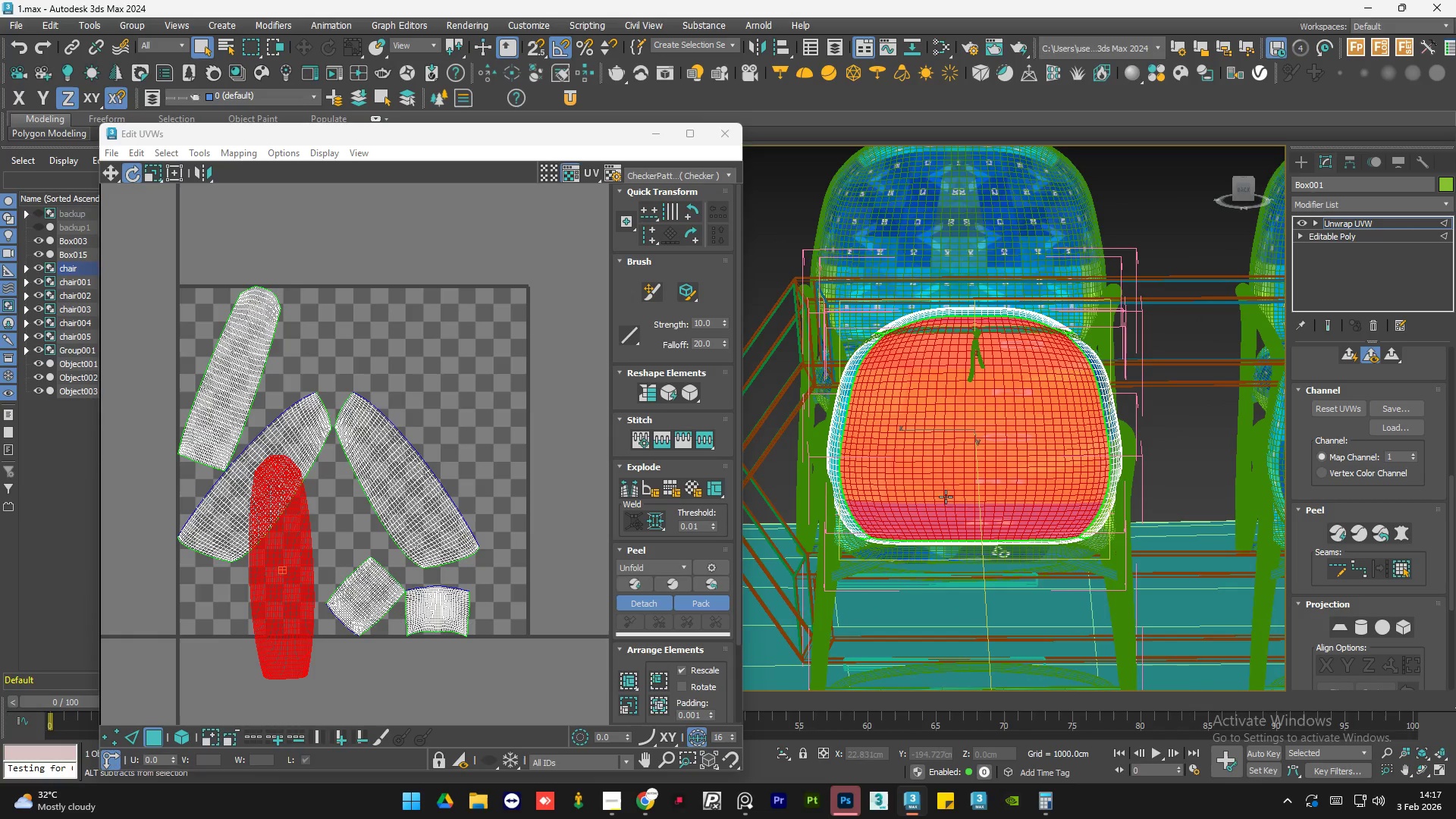 
key(W)
 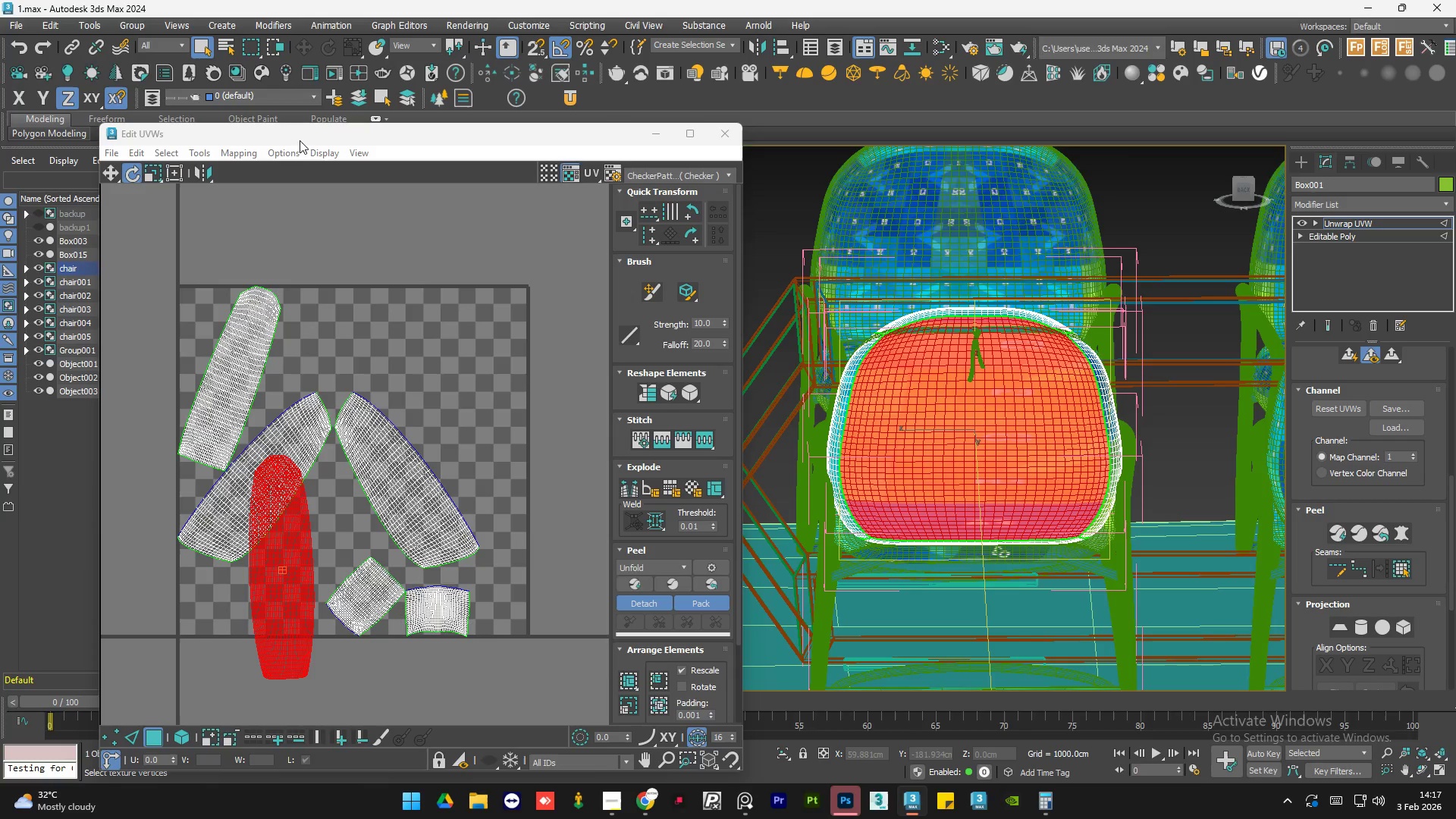 
left_click([116, 166])
 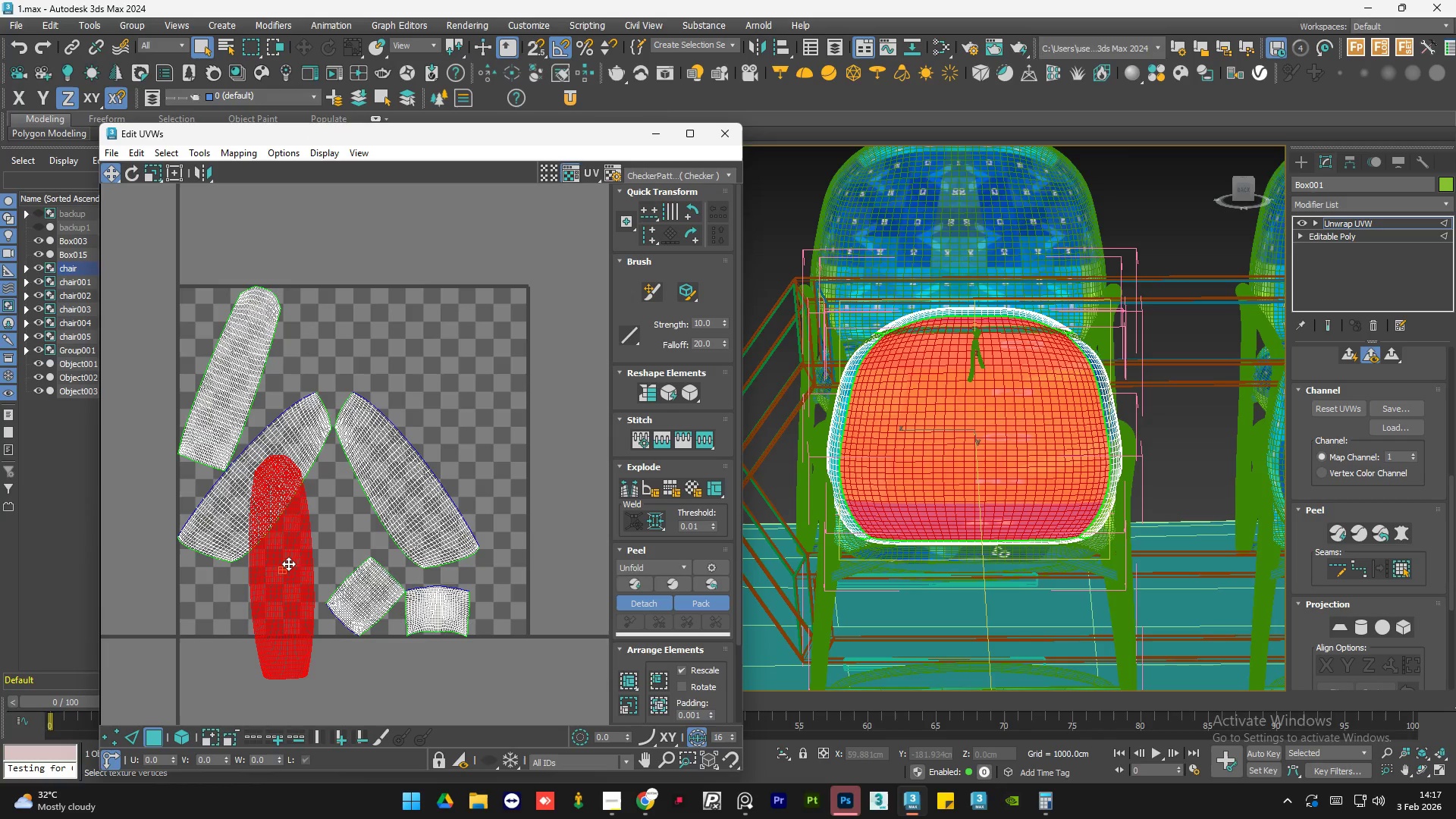 
left_click_drag(start_coordinate=[288, 563], to_coordinate=[427, 446])
 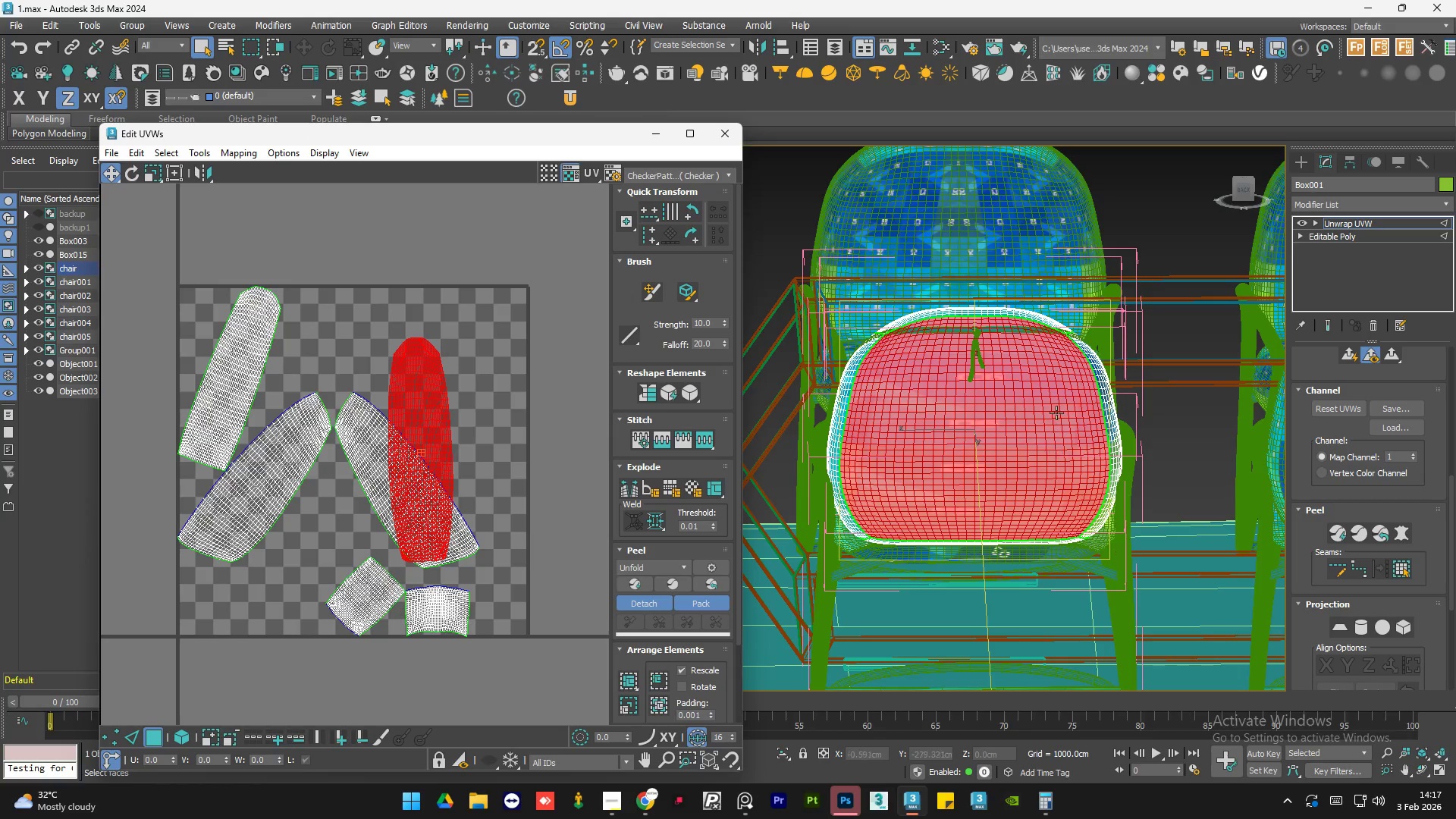 
scroll: coordinate [978, 378], scroll_direction: none, amount: 0.0
 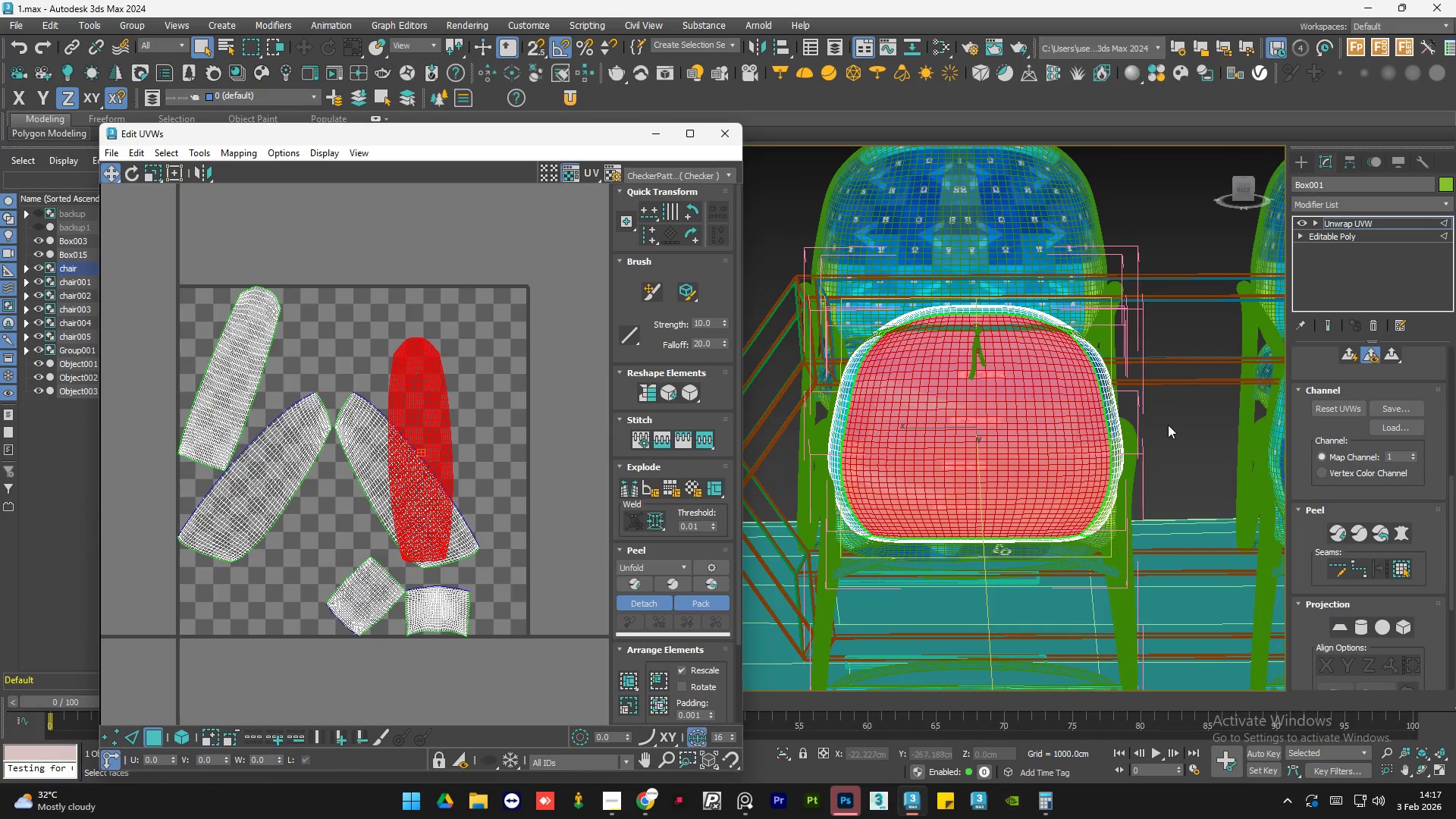 
left_click([1168, 425])
 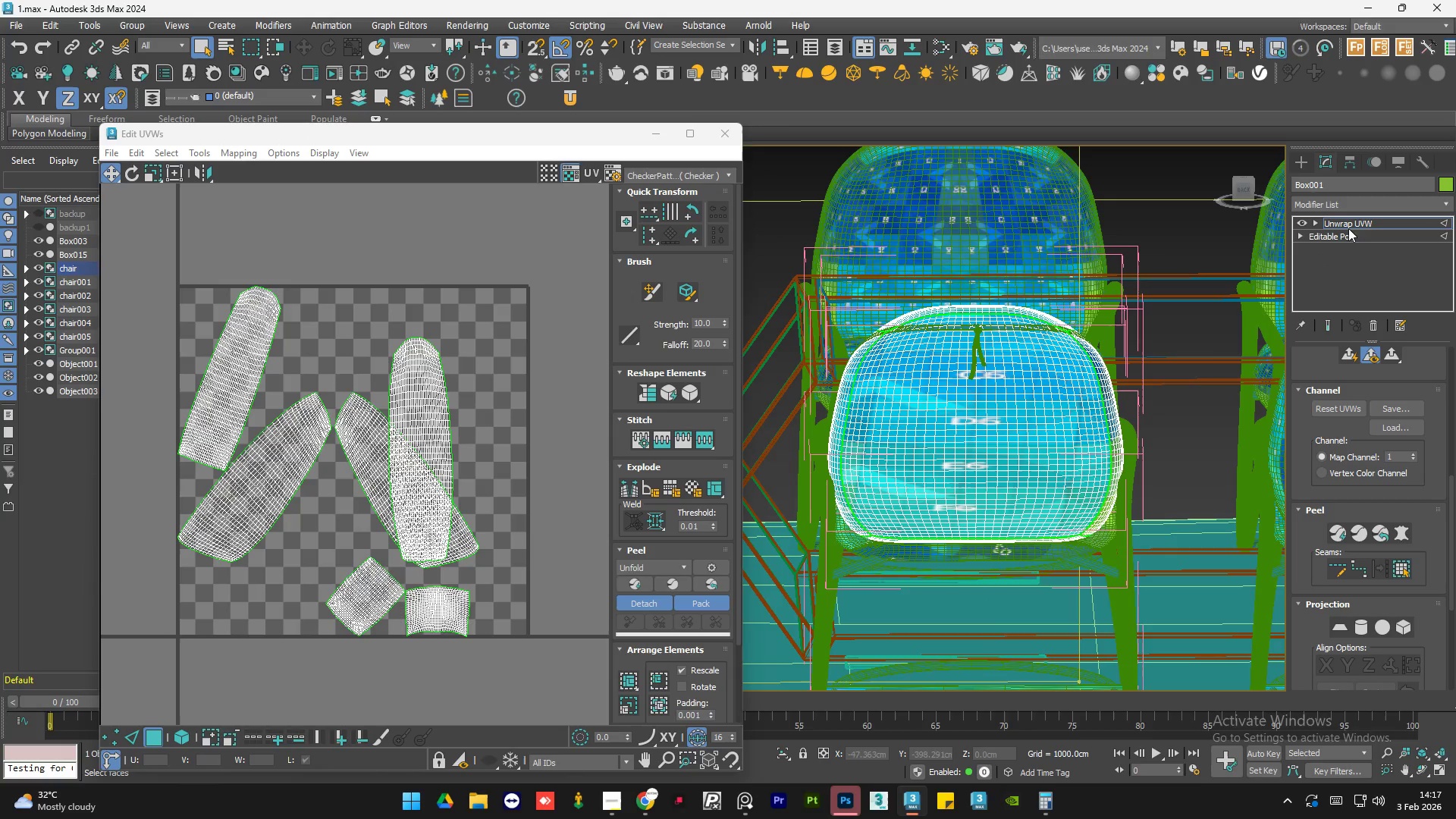 
hold_key(key=AltLeft, duration=1.52)
 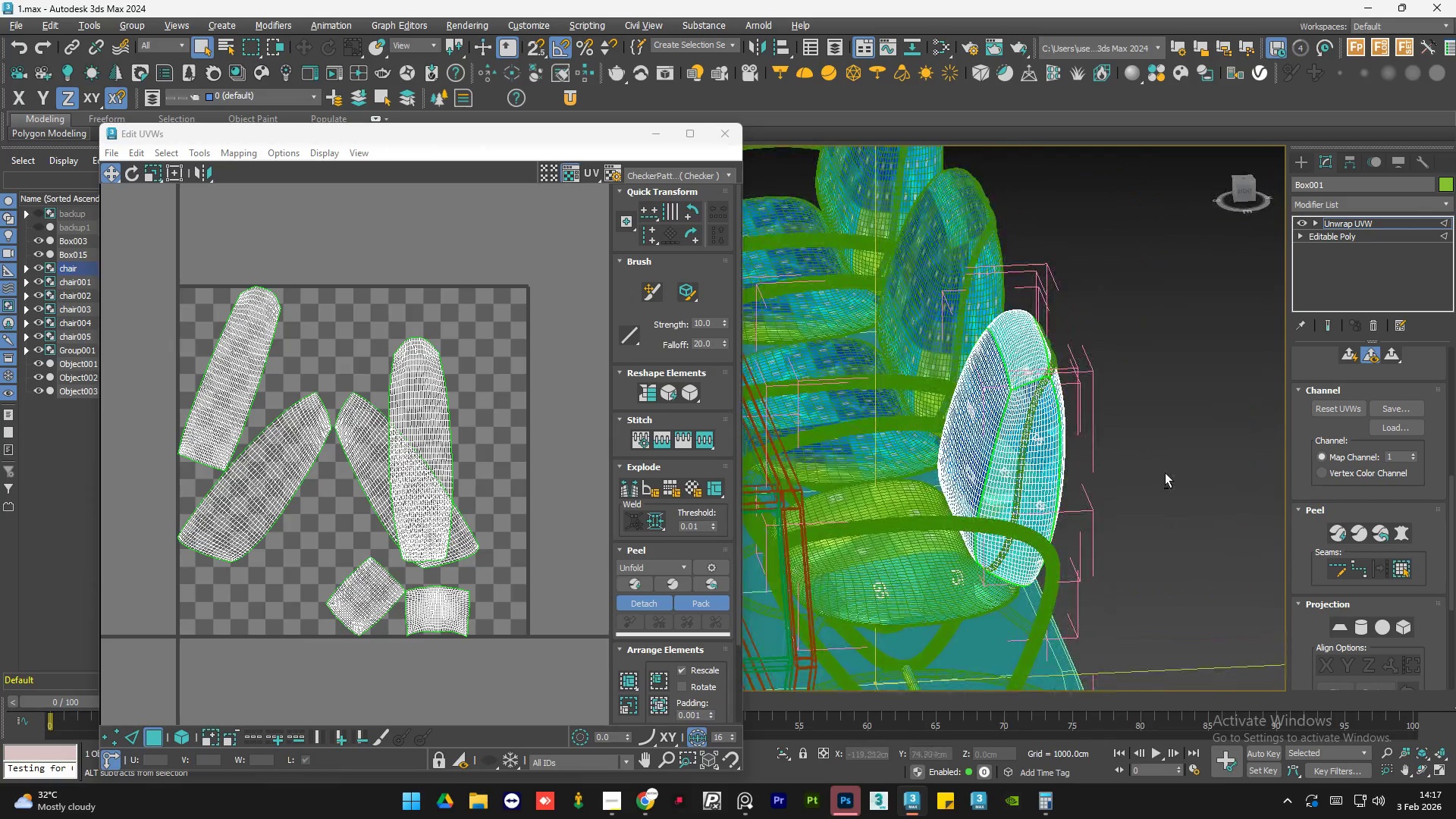 
scroll: coordinate [984, 410], scroll_direction: none, amount: 0.0
 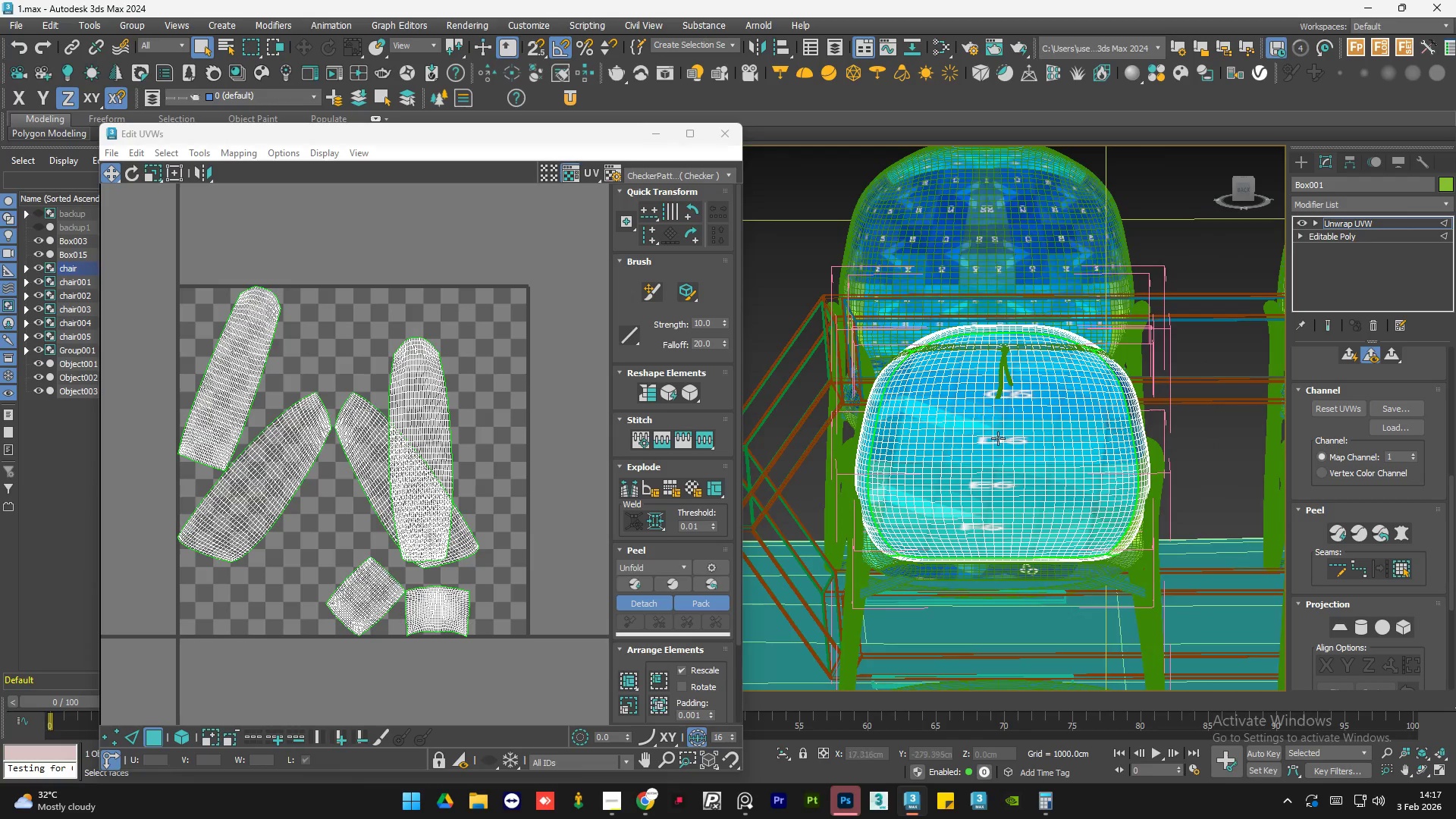 
hold_key(key=AltLeft, duration=0.64)
 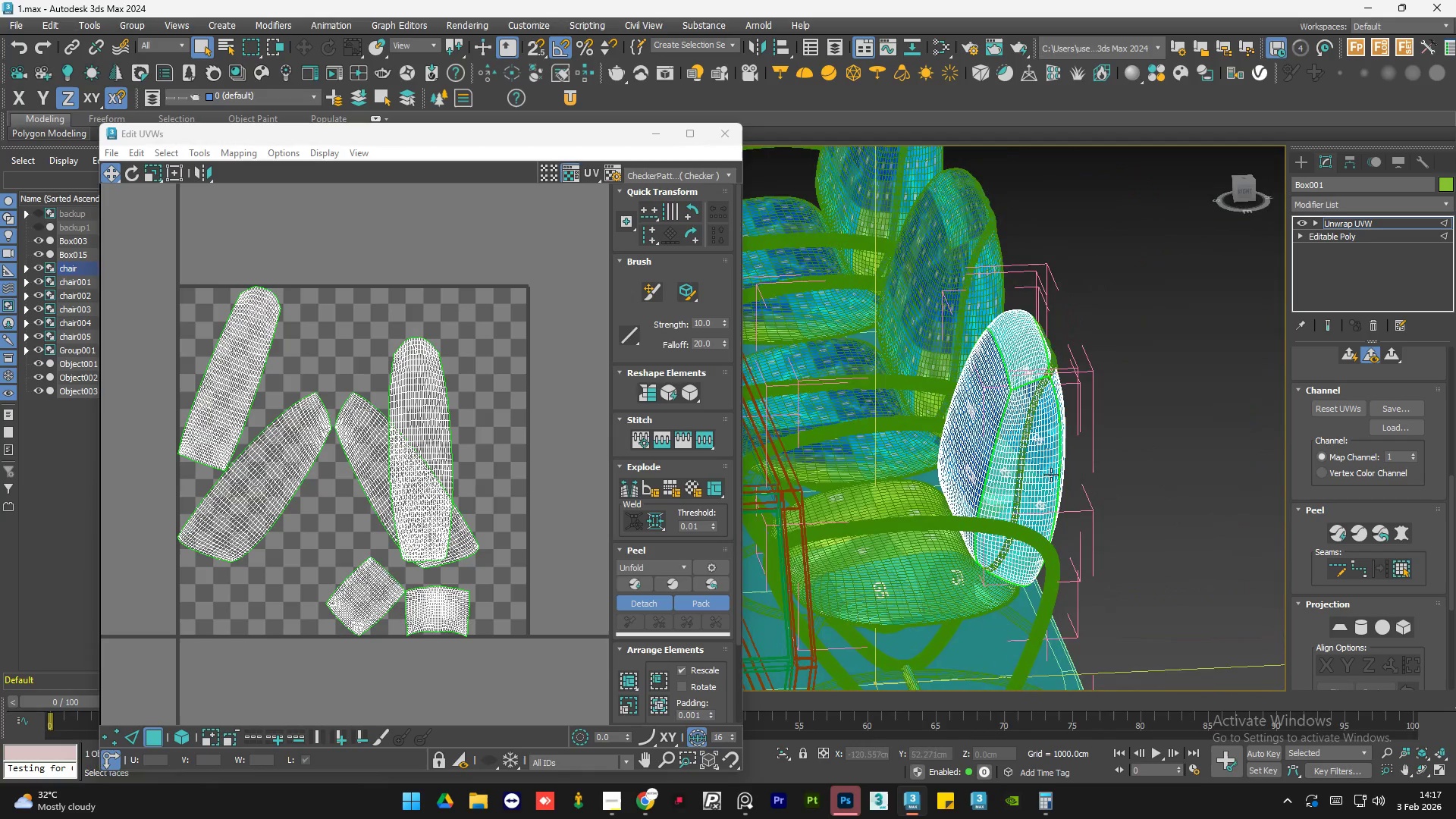 
left_click([1046, 474])
 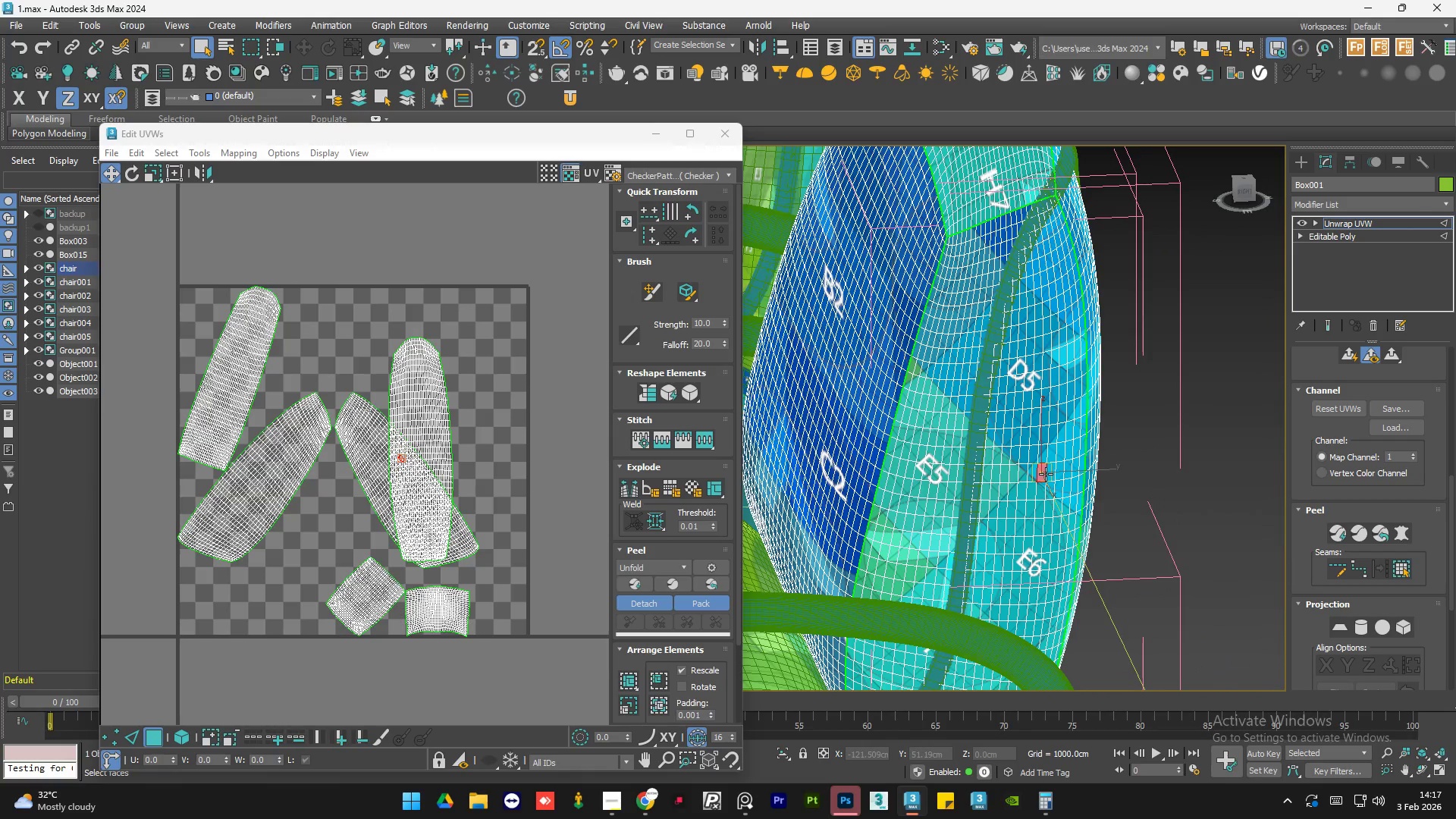 
scroll: coordinate [1046, 474], scroll_direction: up, amount: 3.0
 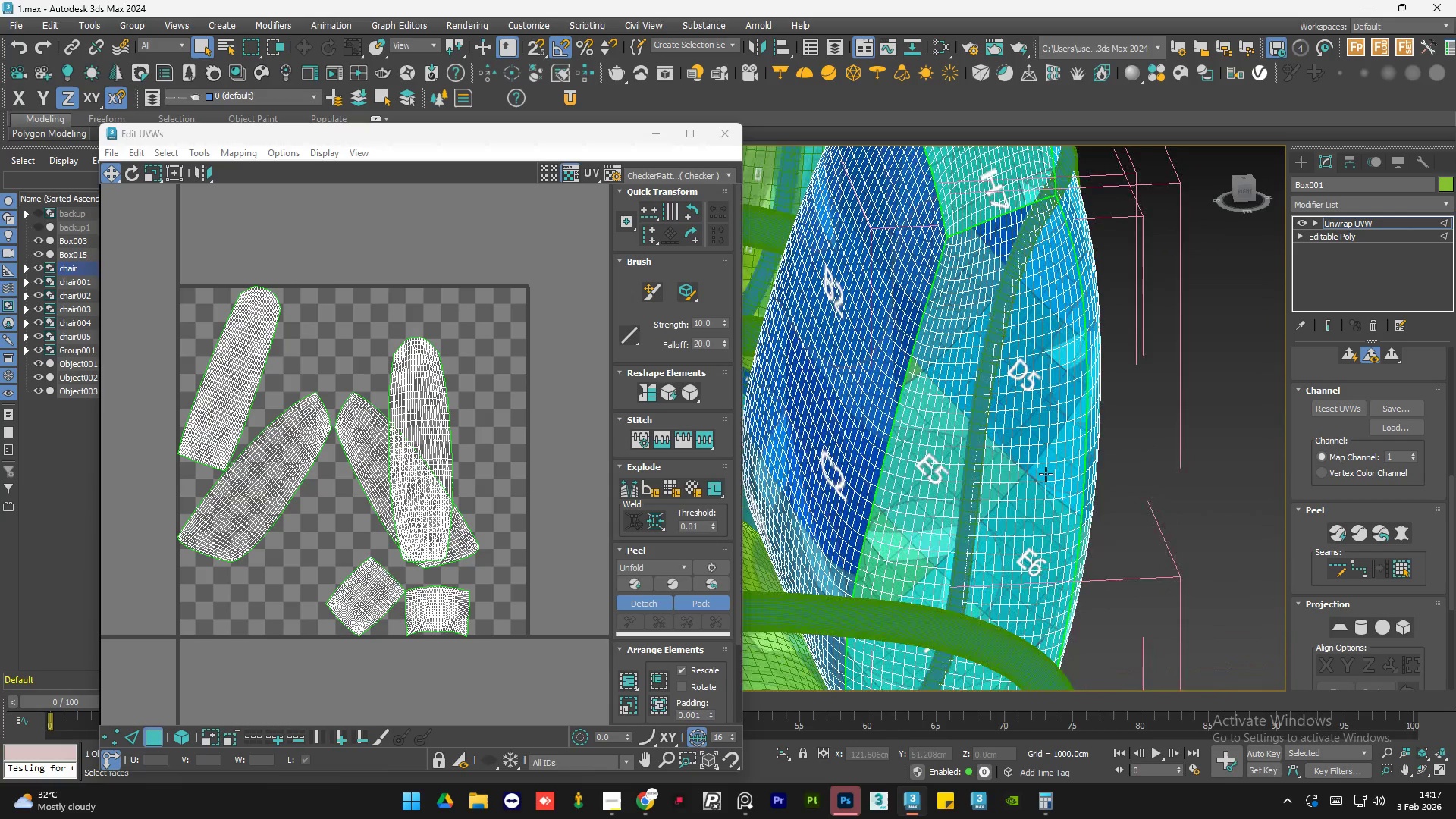 
double_click([1046, 474])
 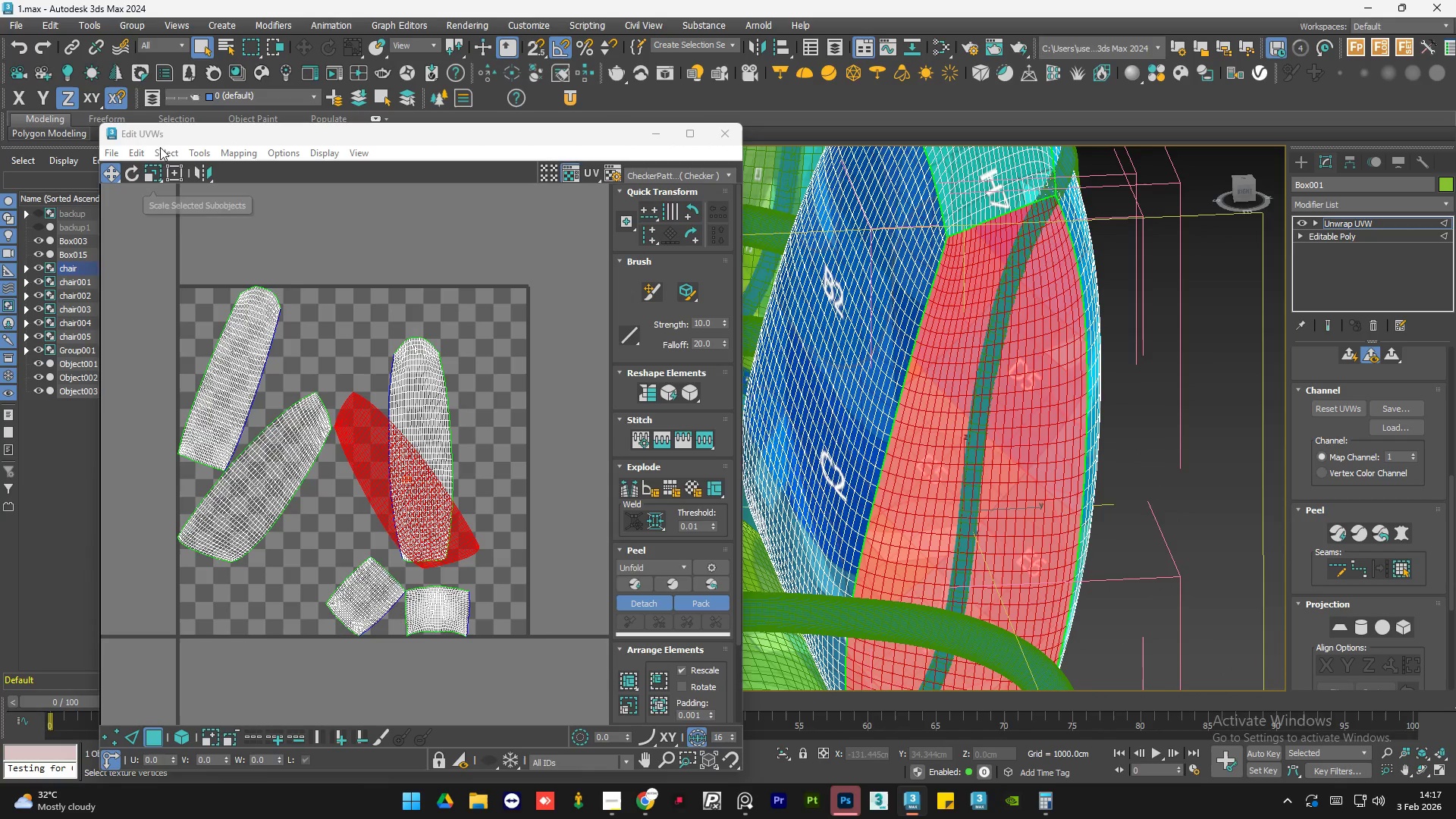 
left_click([134, 172])
 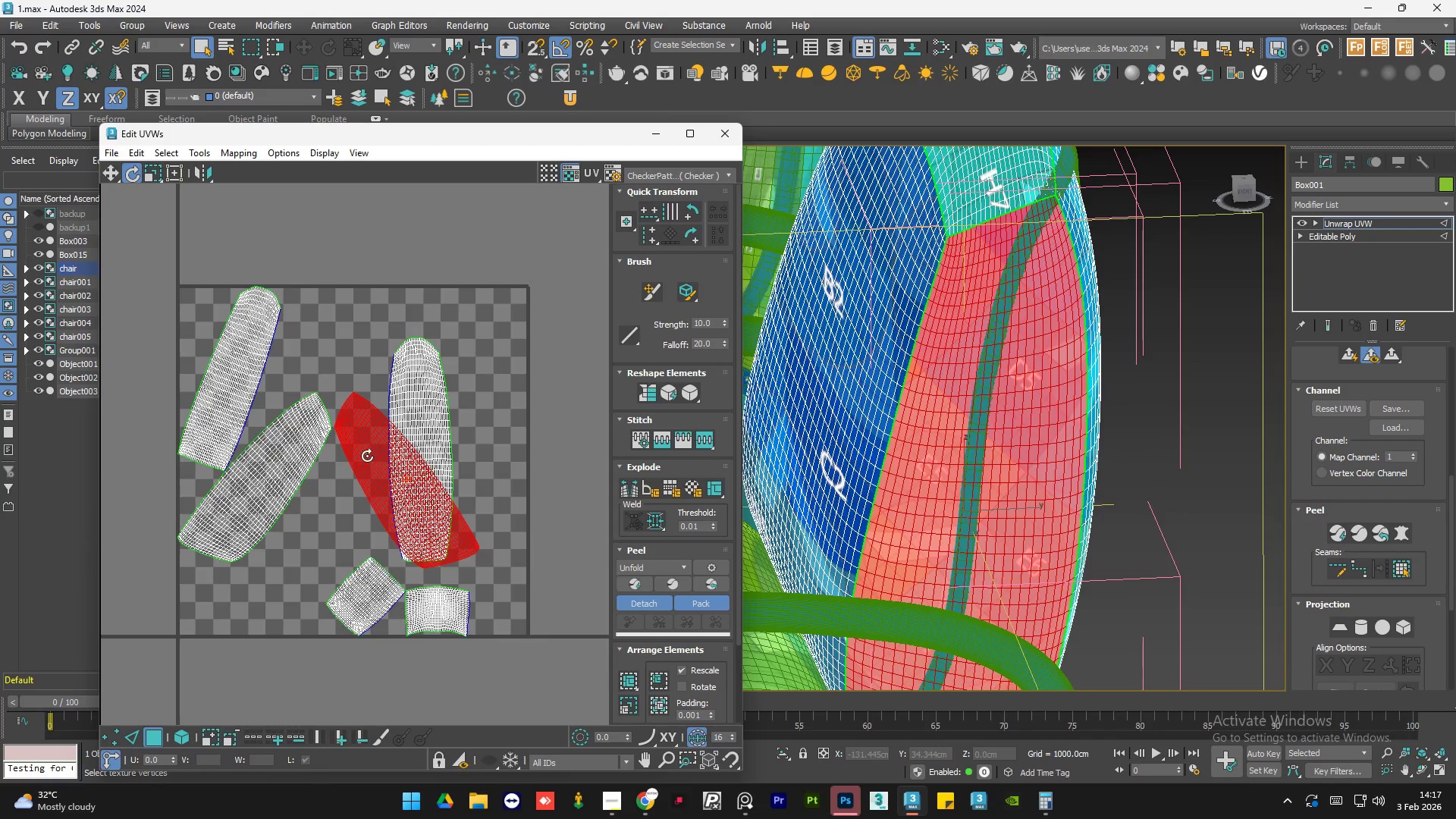 
left_click_drag(start_coordinate=[367, 456], to_coordinate=[385, 423])
 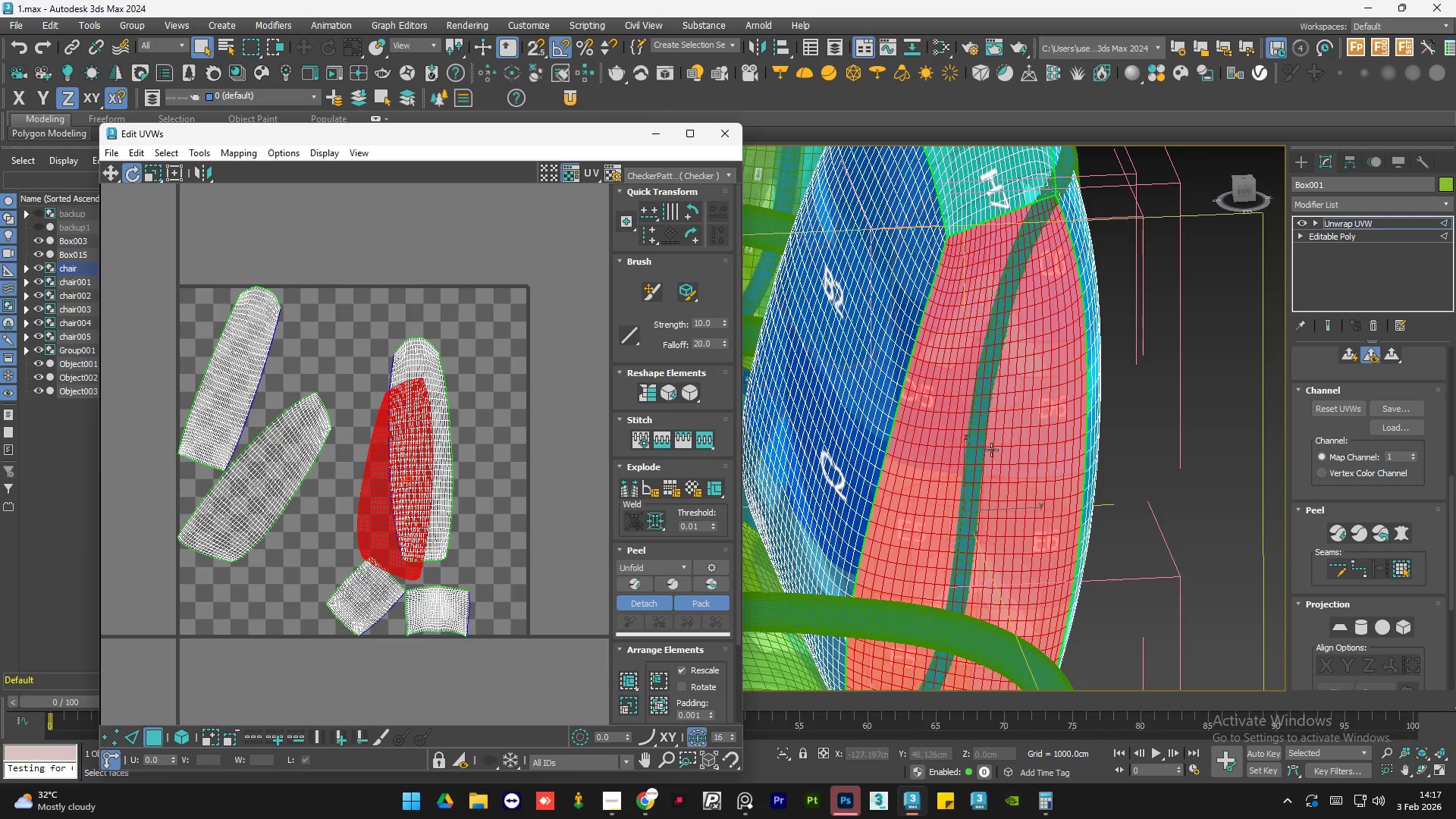 
hold_key(key=AltLeft, duration=0.89)
 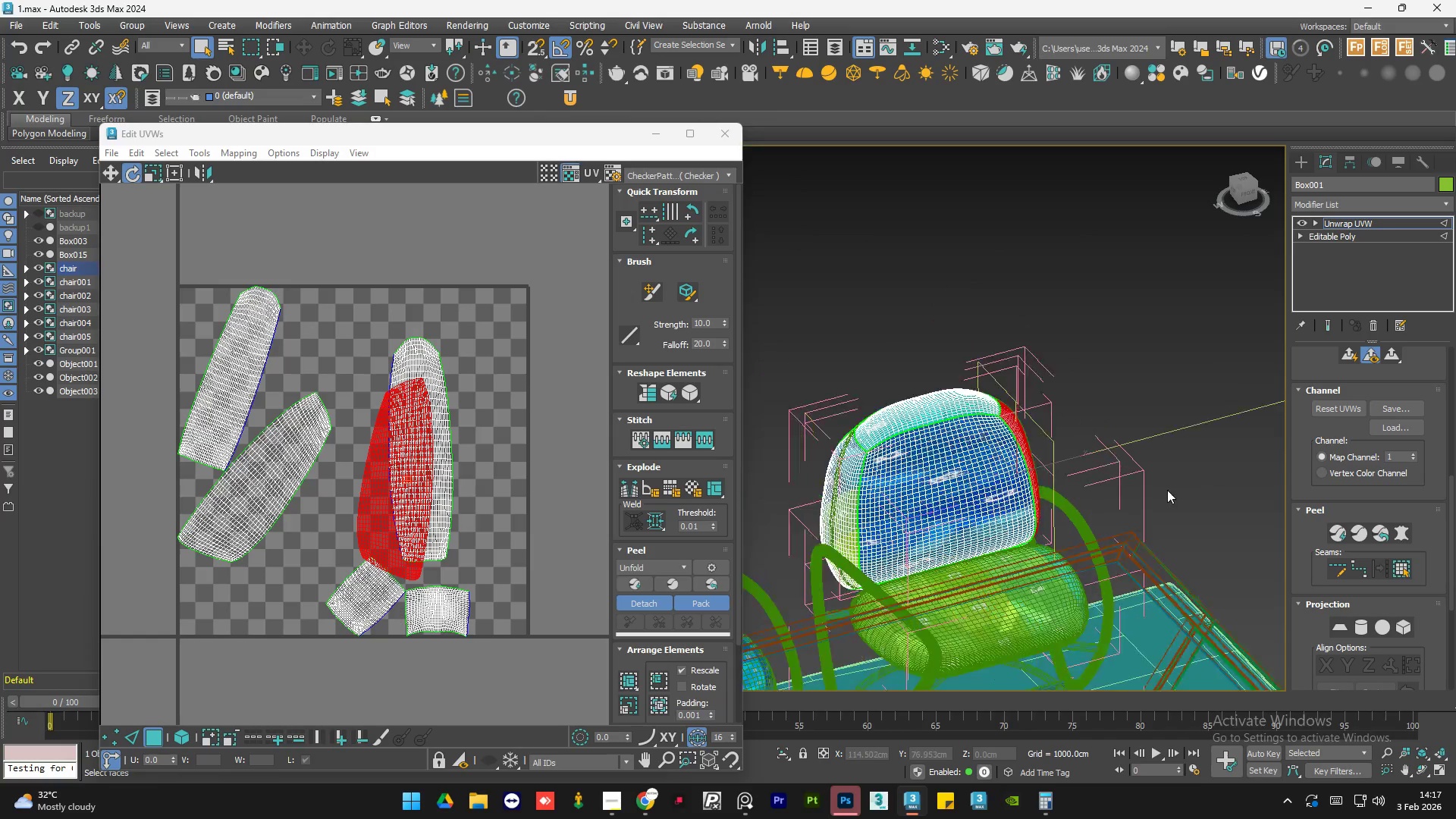 
scroll: coordinate [991, 450], scroll_direction: down, amount: 3.0
 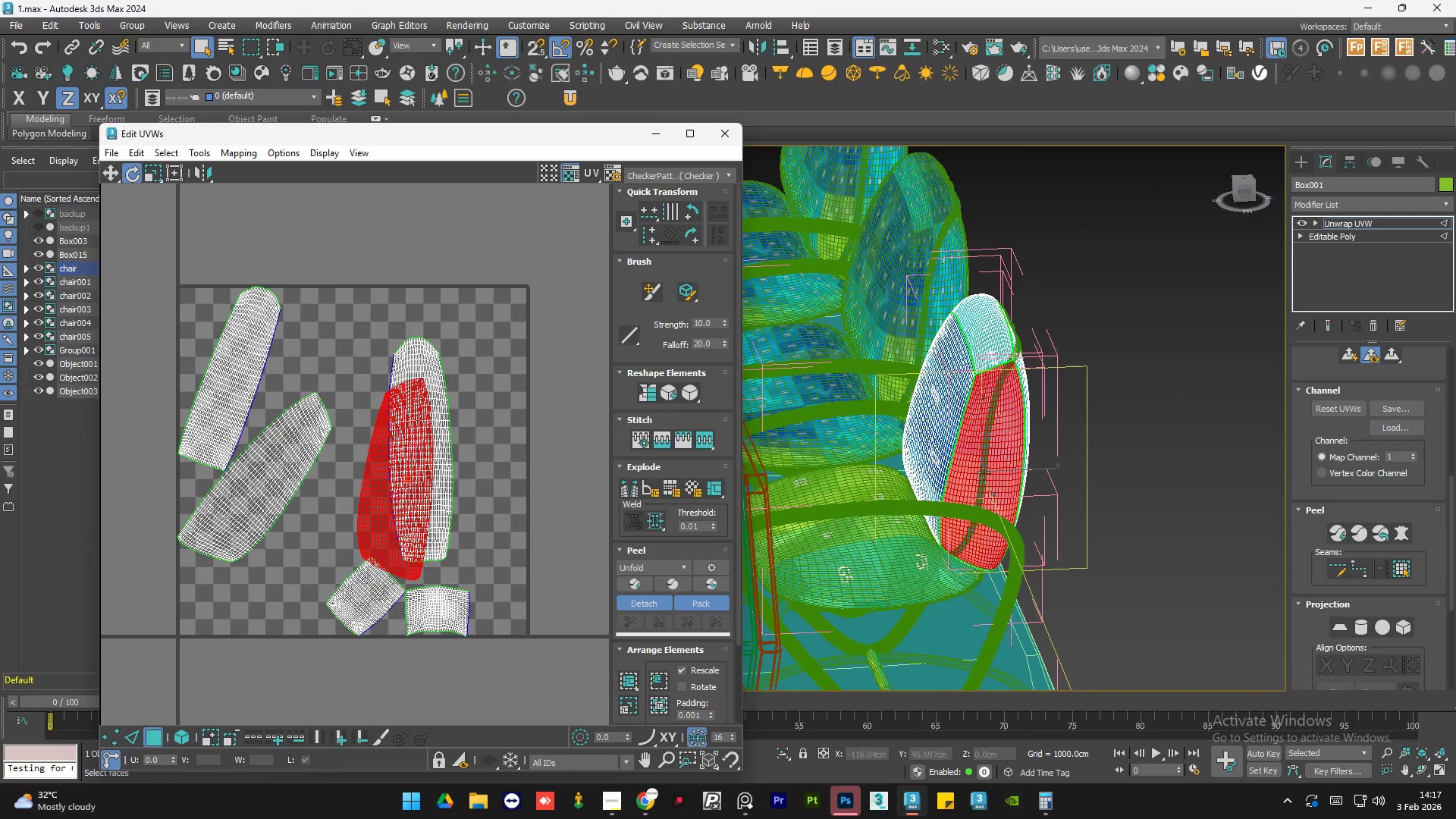 
double_click([1003, 503])
 